 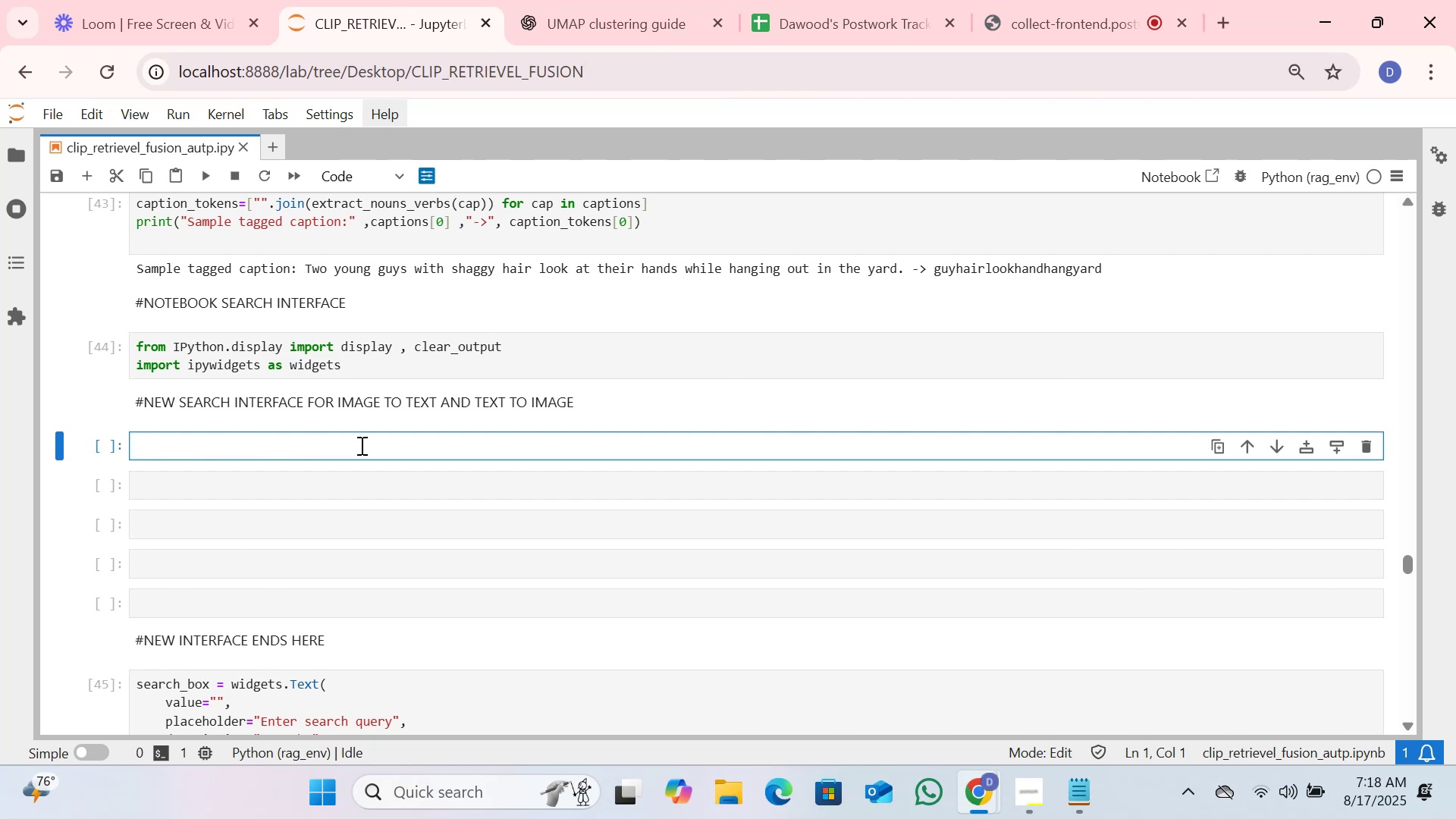 
left_click([389, 379])
 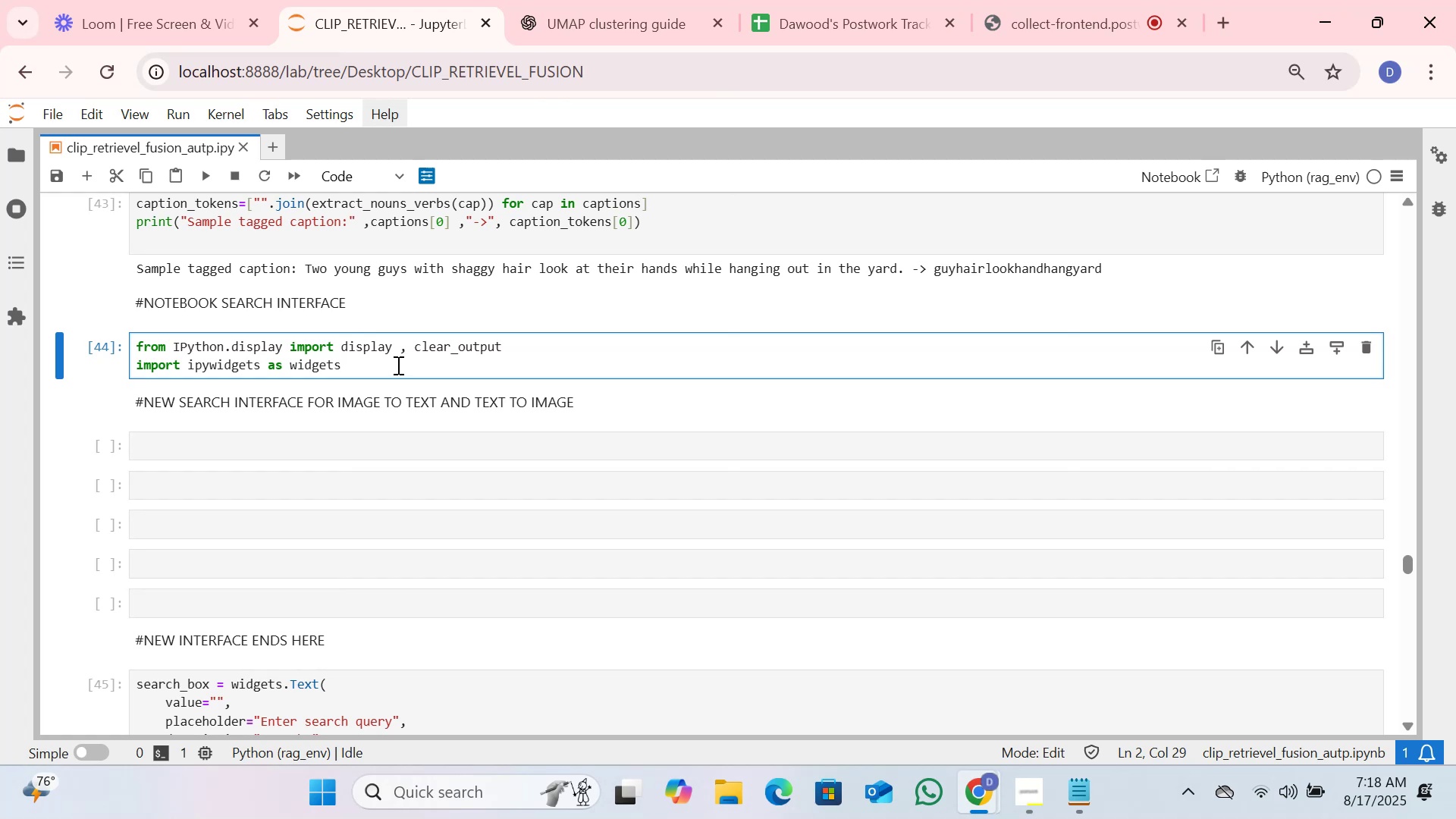 
key(Enter)
 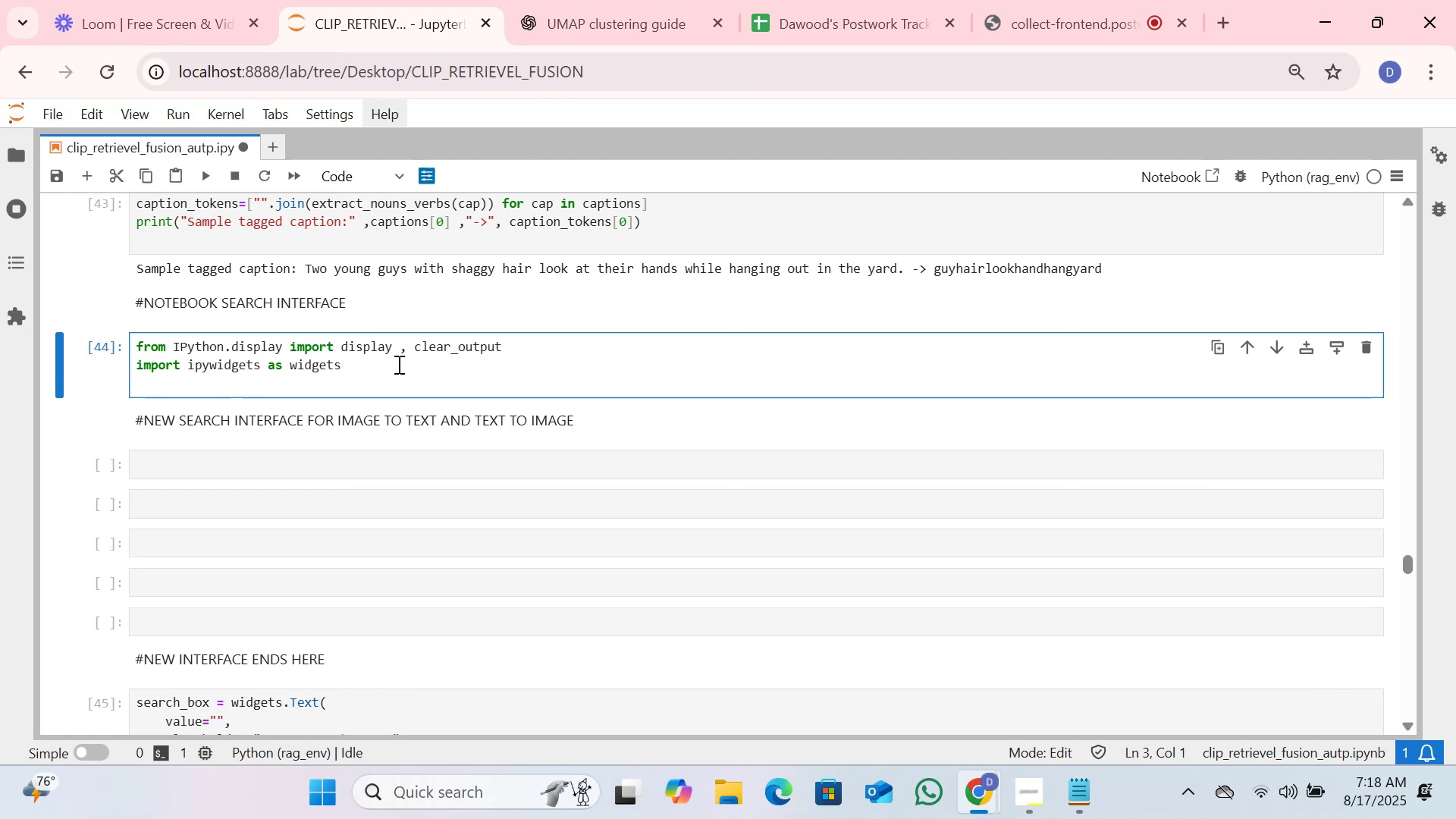 
type(from io imop)
key(Backspace)
key(Backspace)
type(port BytesIo)
key(Backspace)
type(O)
 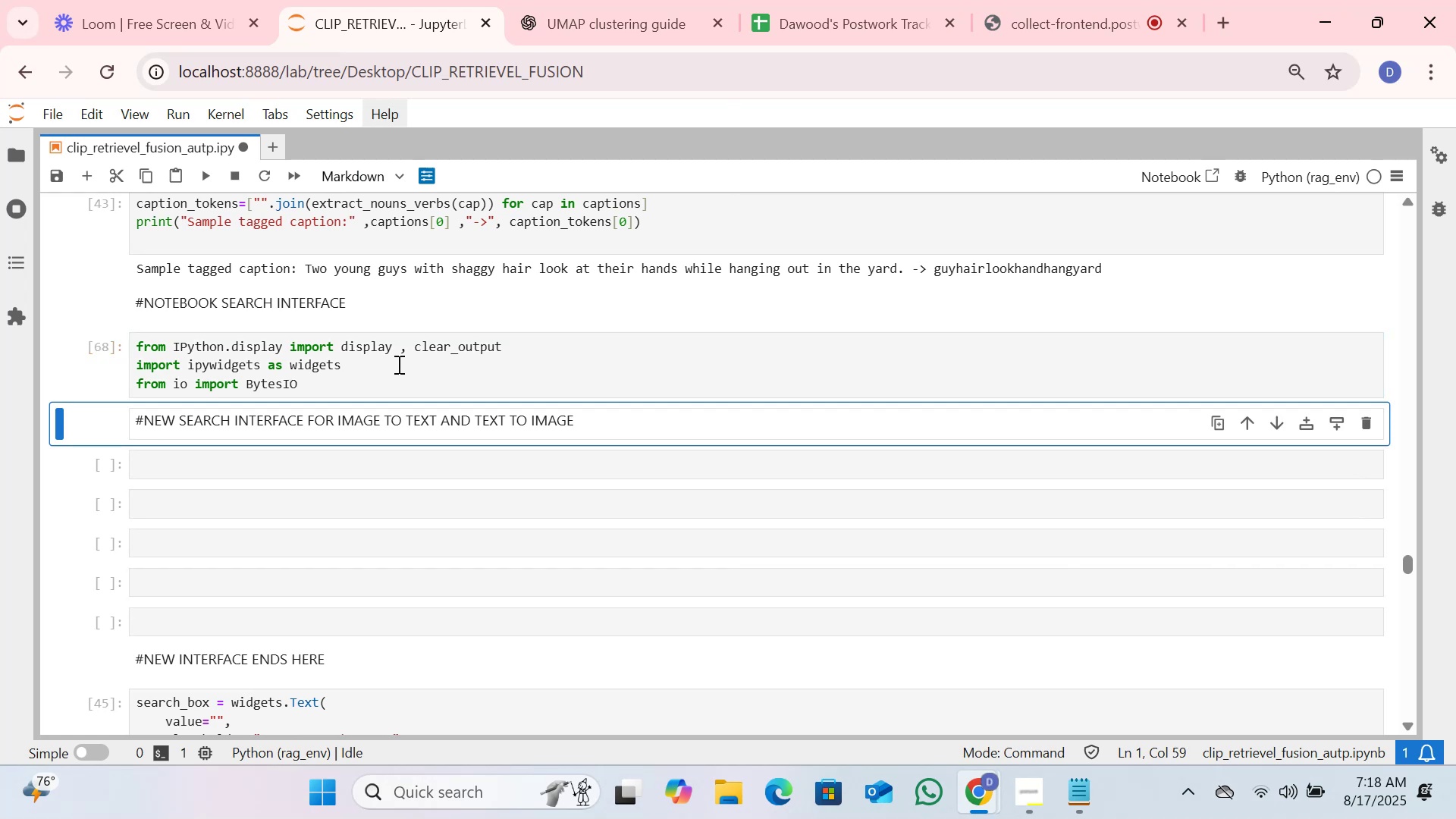 
 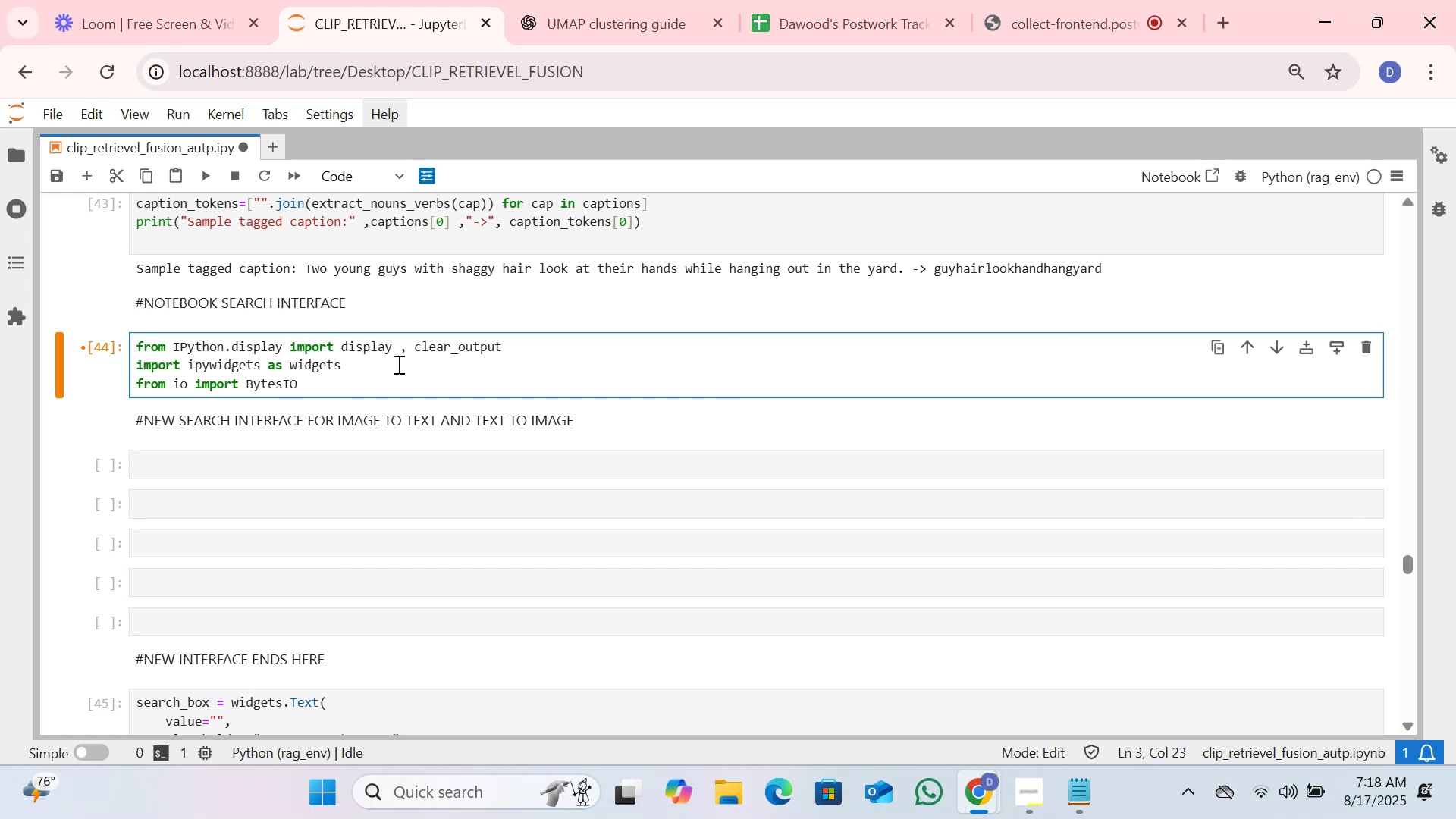 
key(Shift+Enter)
 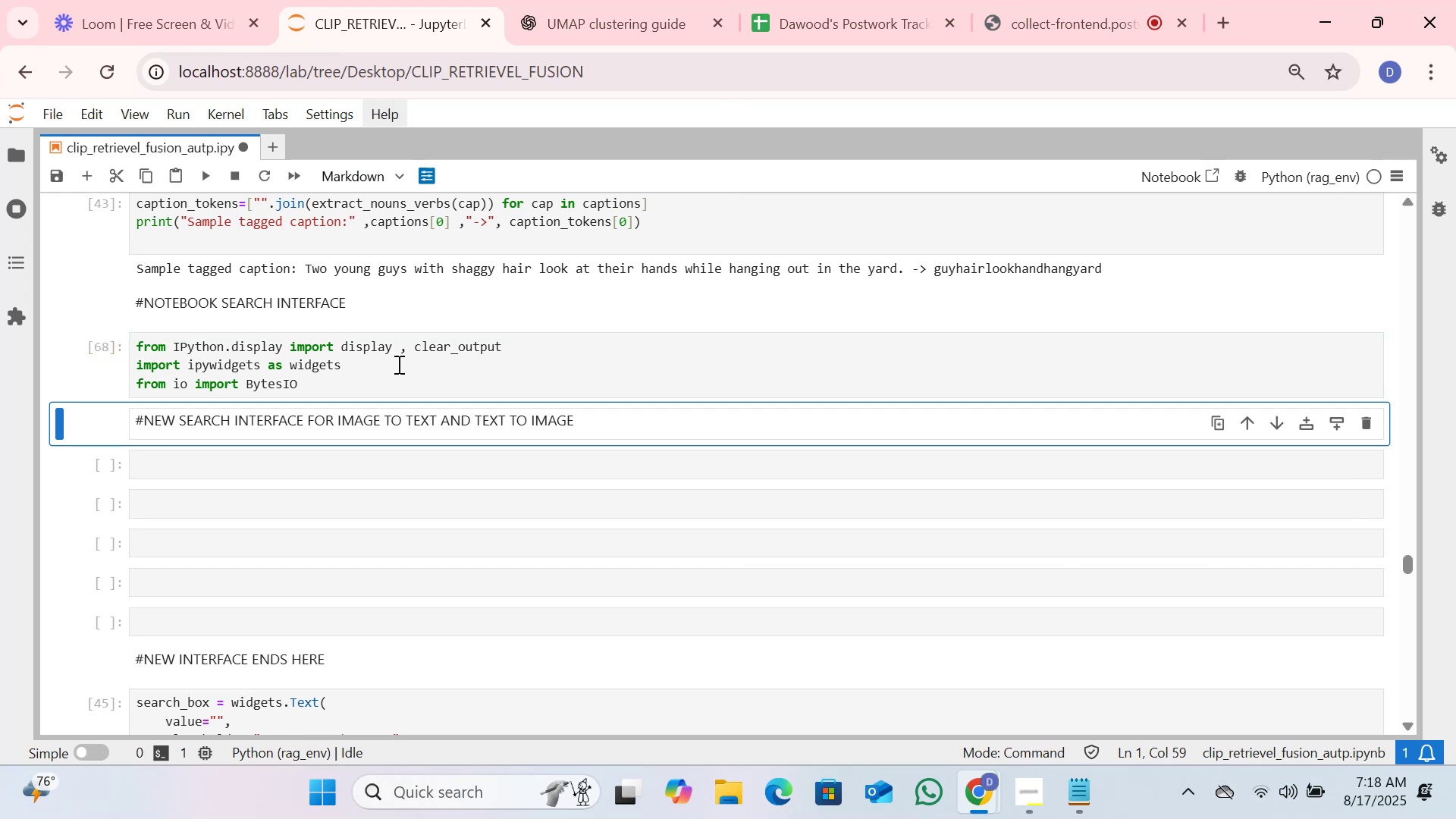 
key(Enter)
 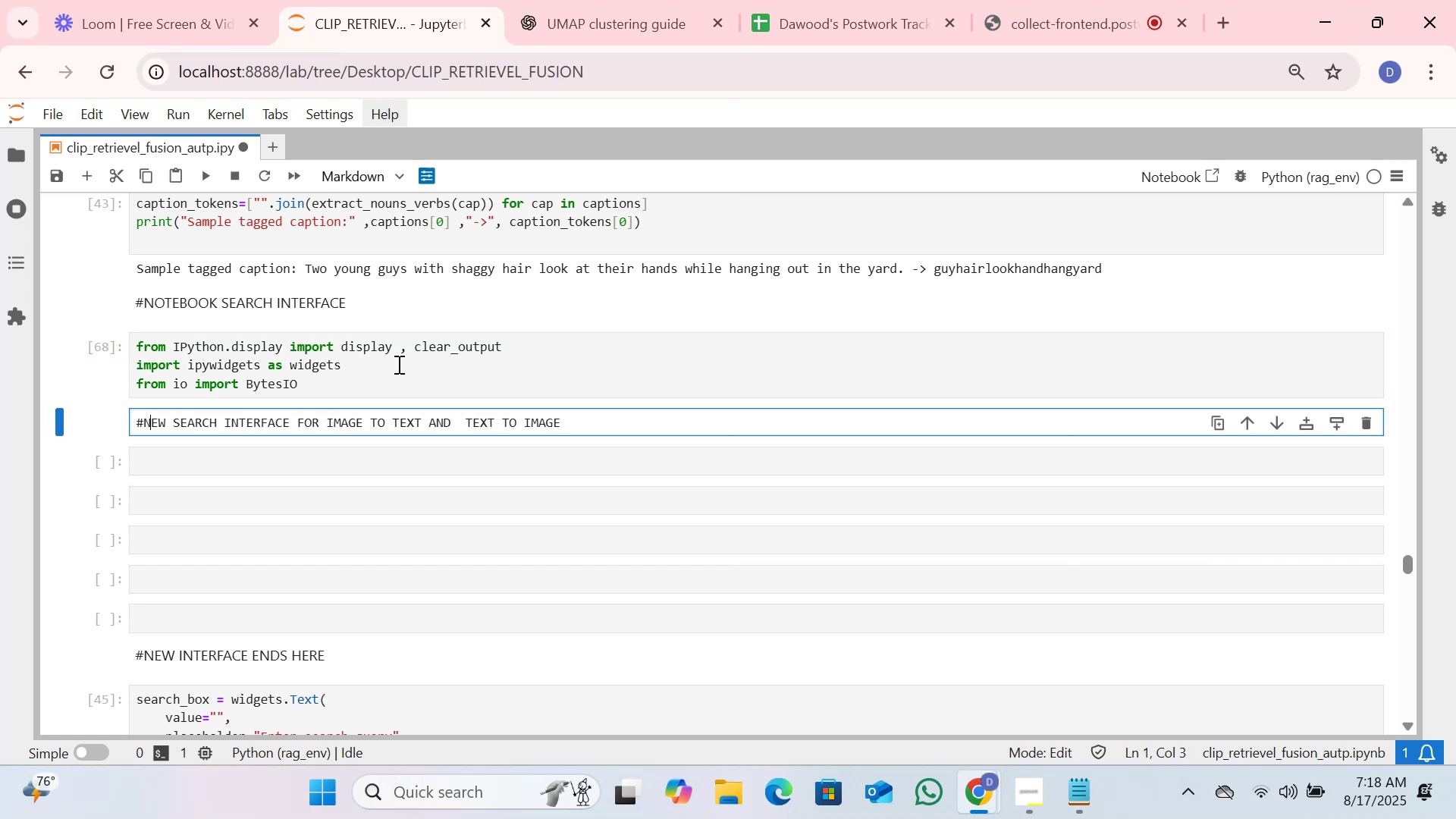 
key(Shift+Enter)
 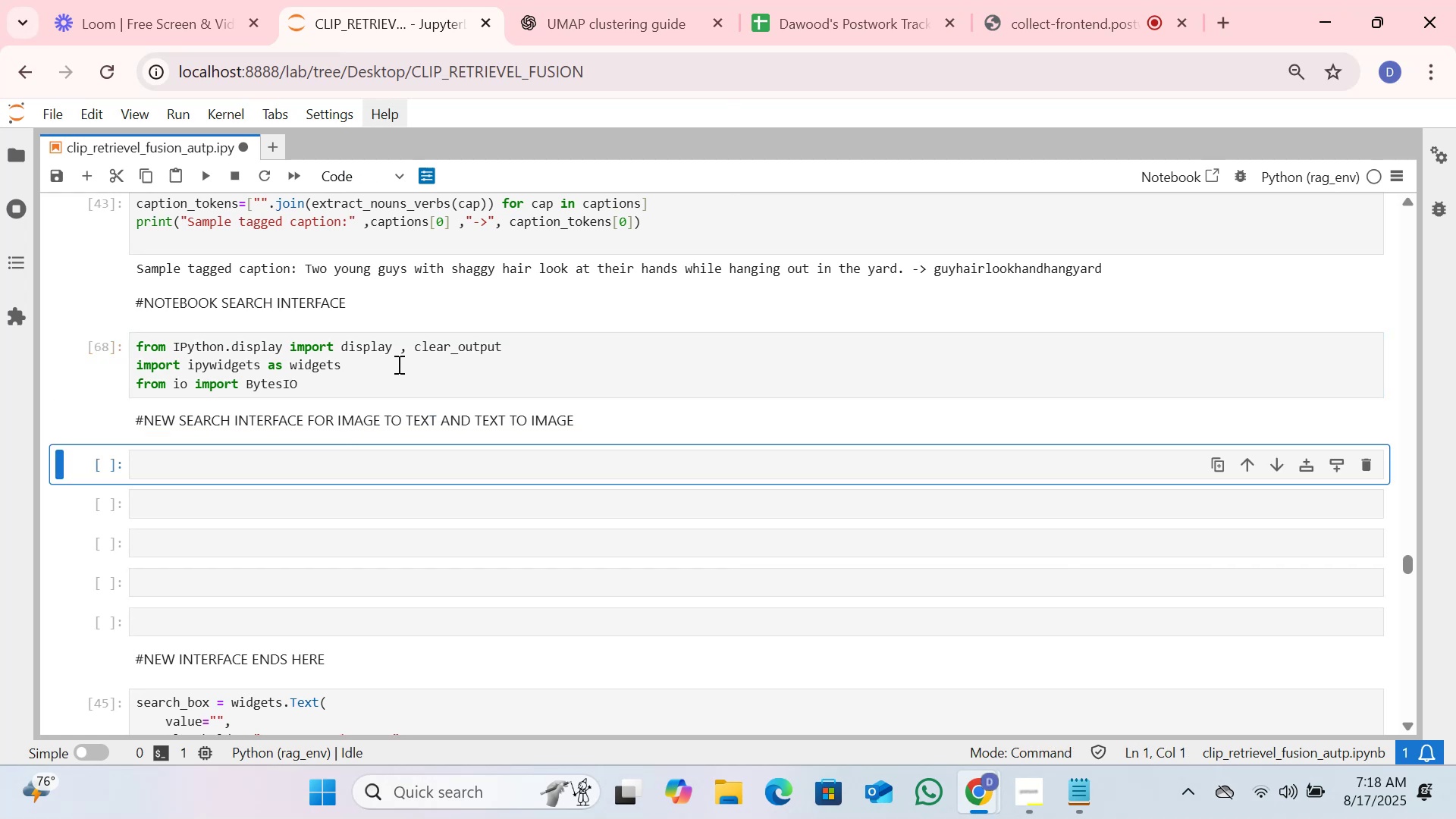 
key(Enter)
 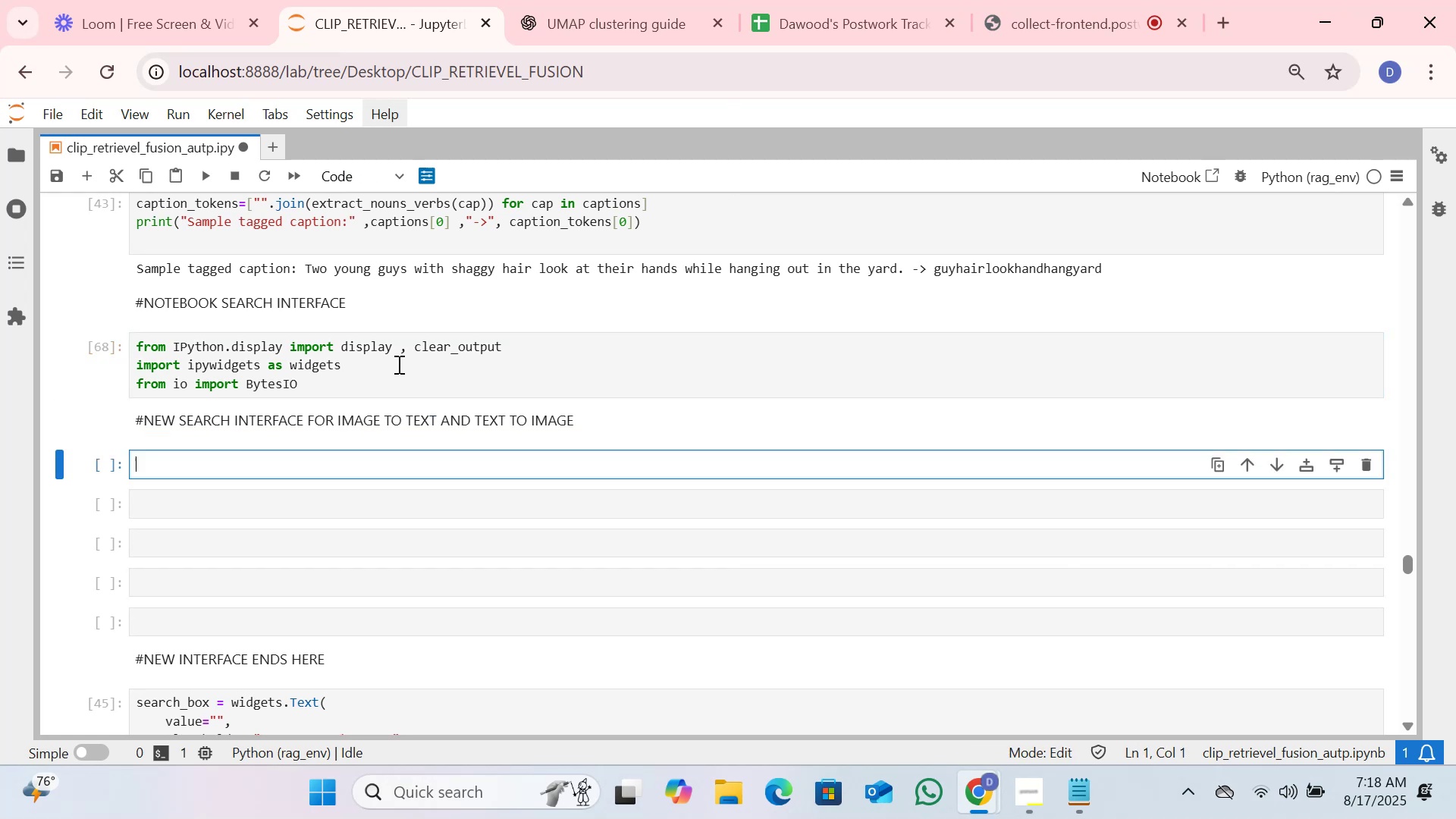 
type(search_box=)
 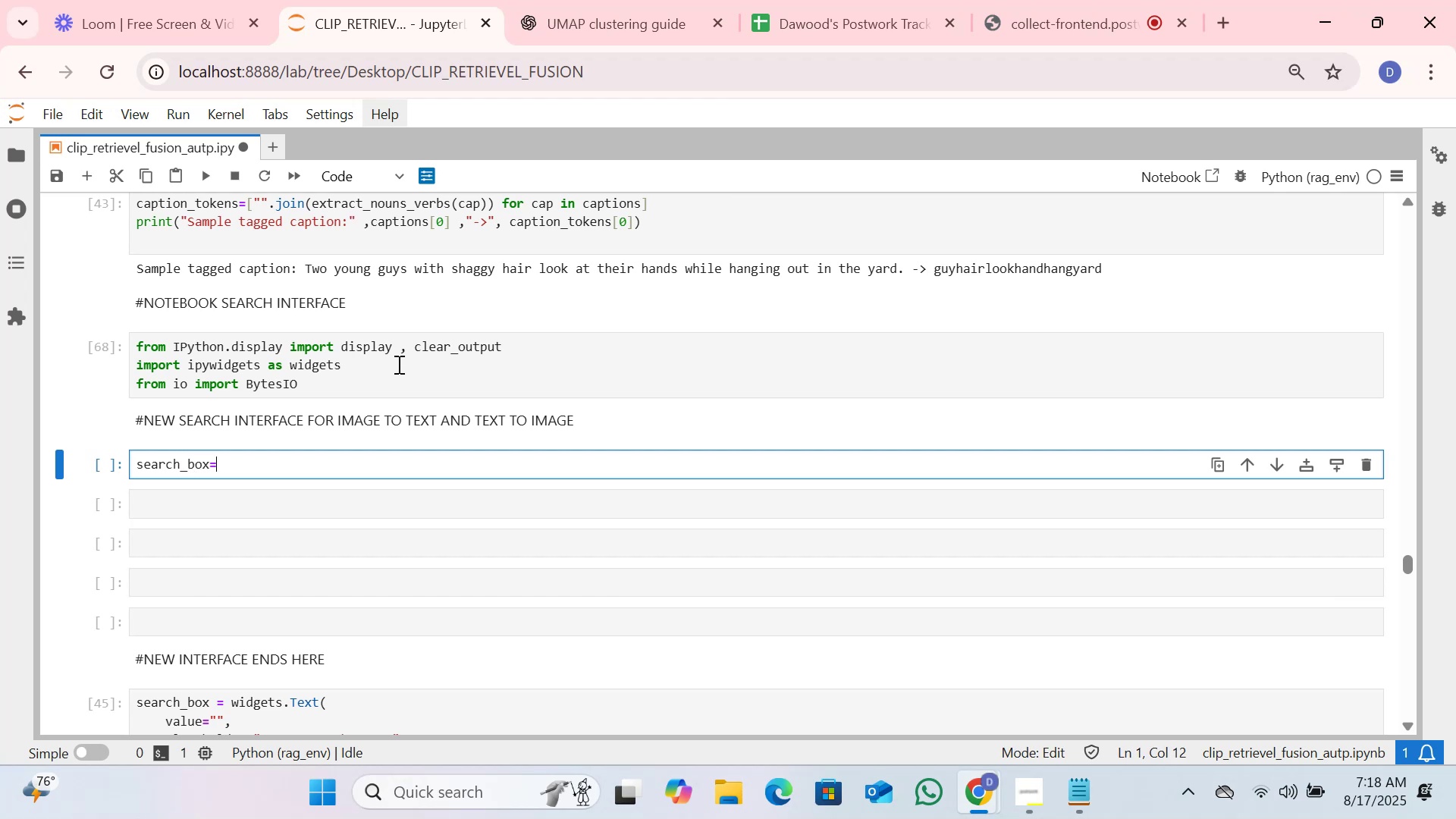 
hold_key(key=ShiftLeft, duration=0.68)
 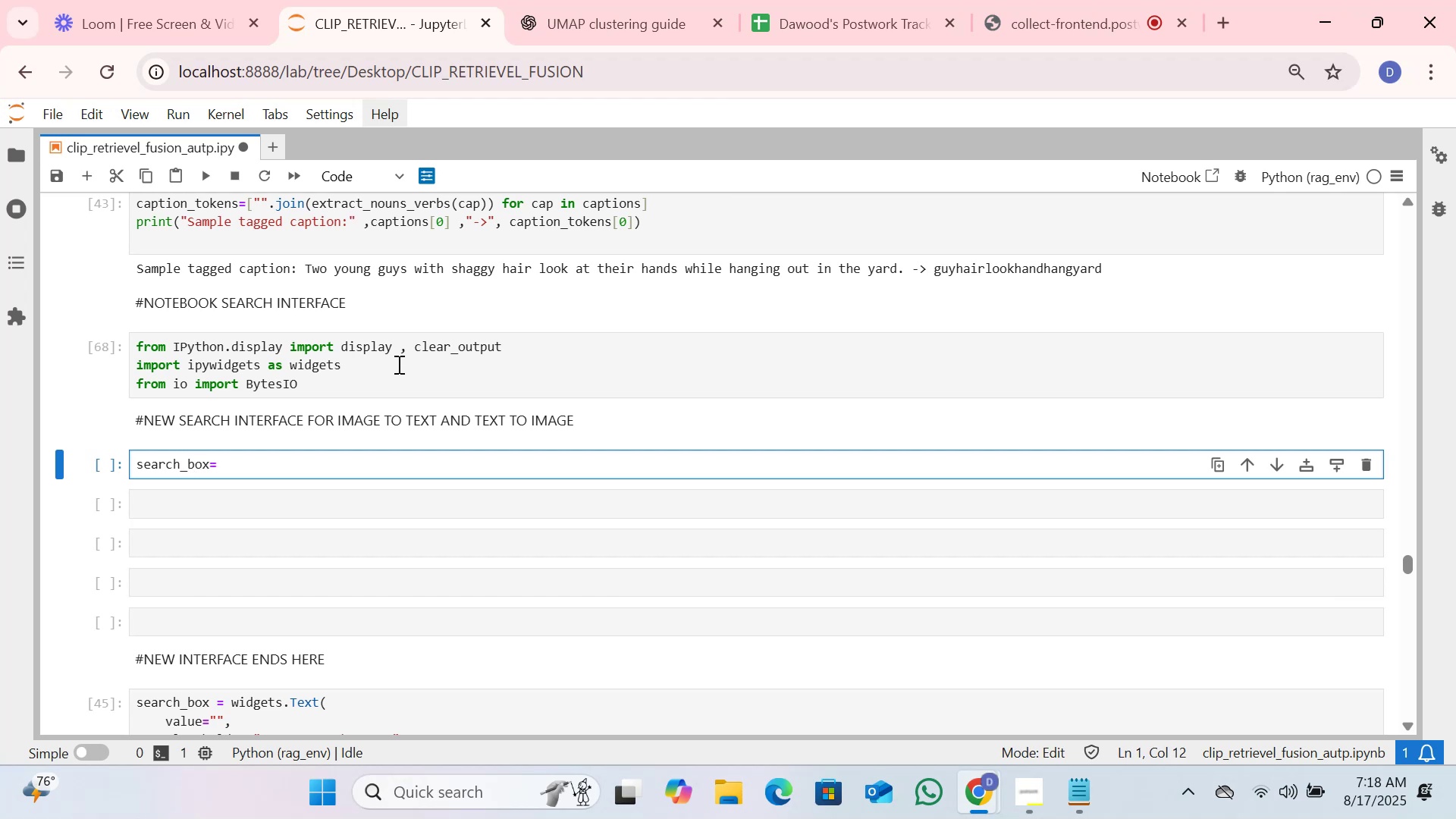 
type(wid)
key(Tab)
 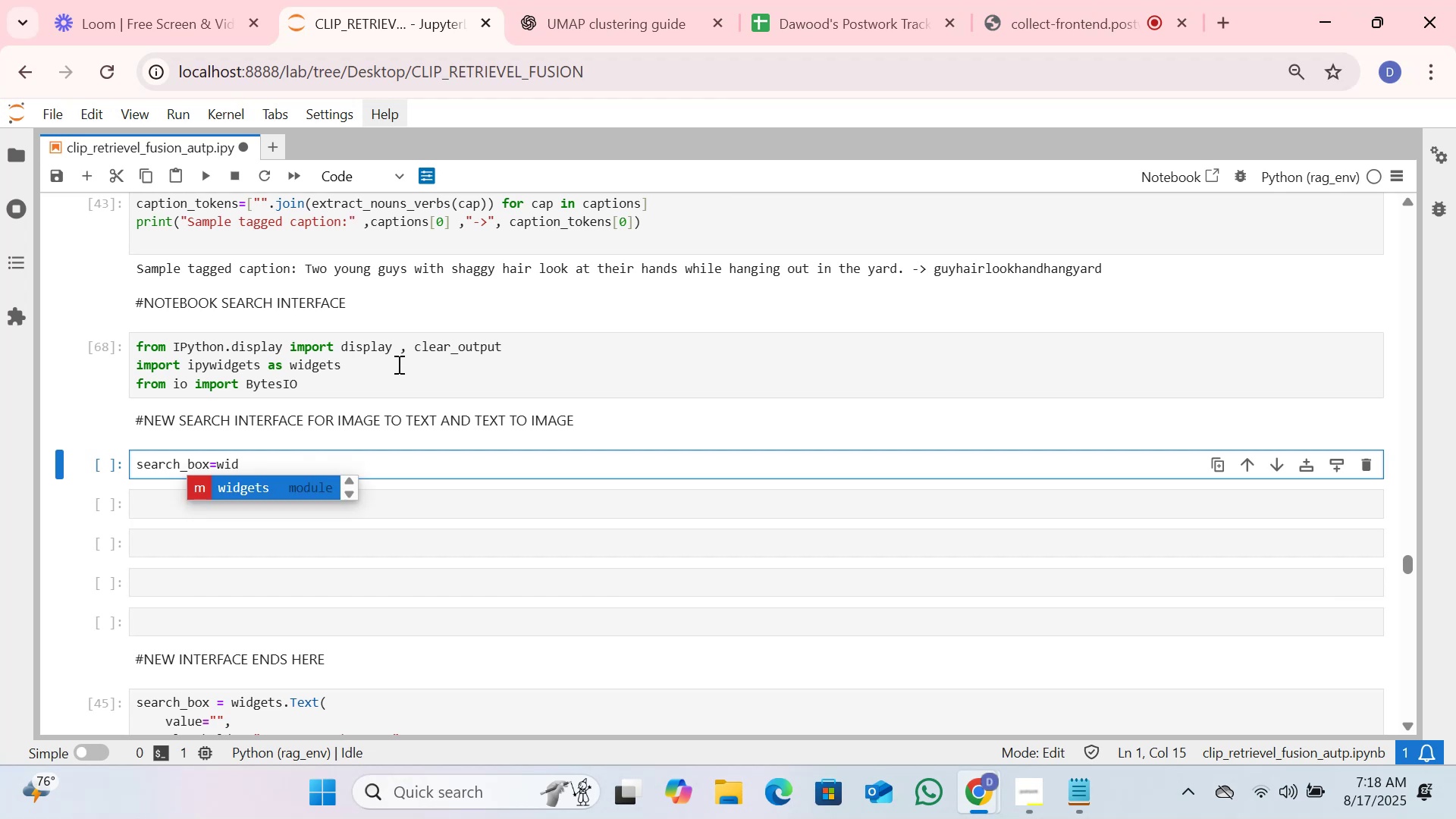 
key(Enter)
 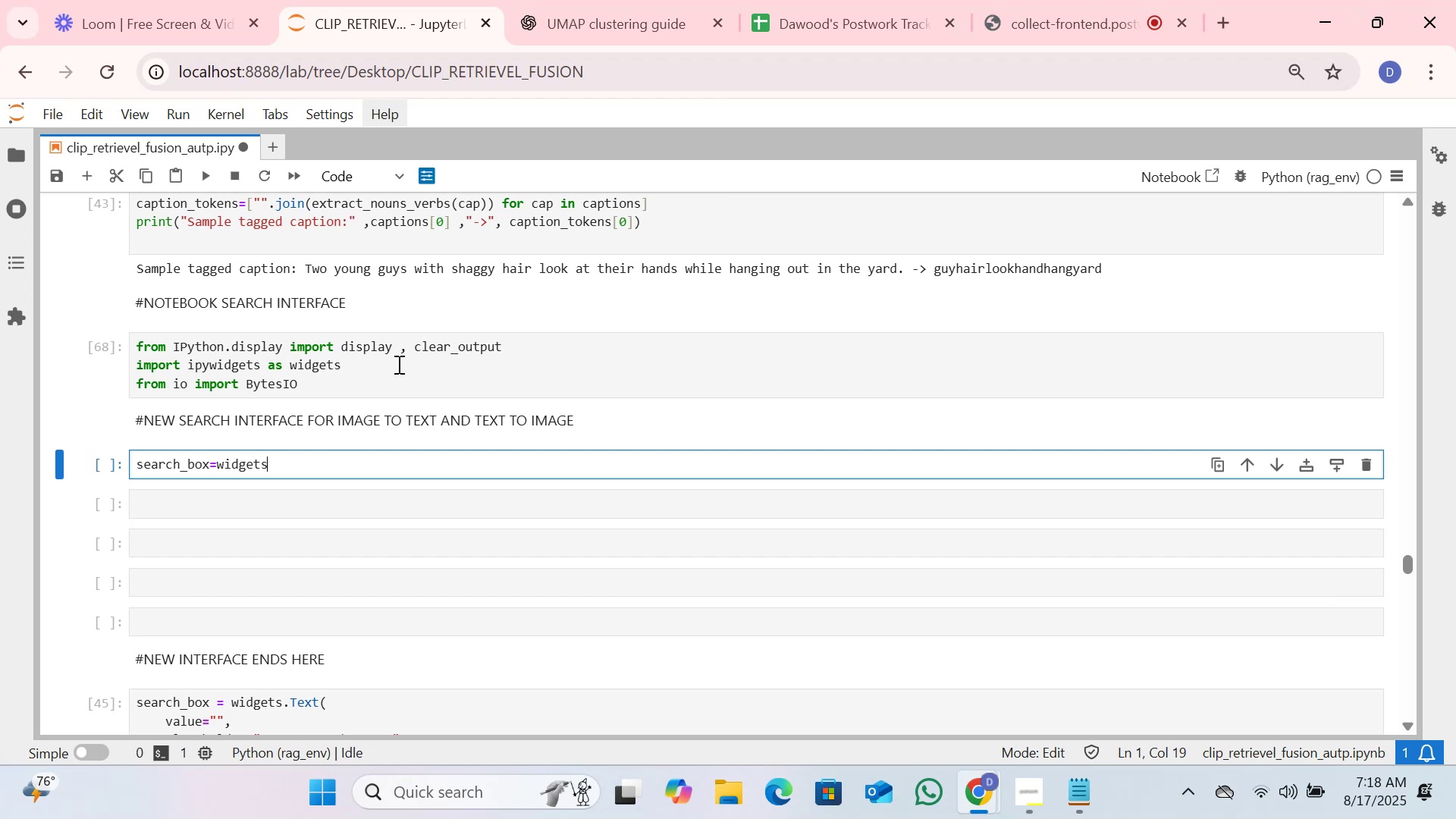 
key(Period)
 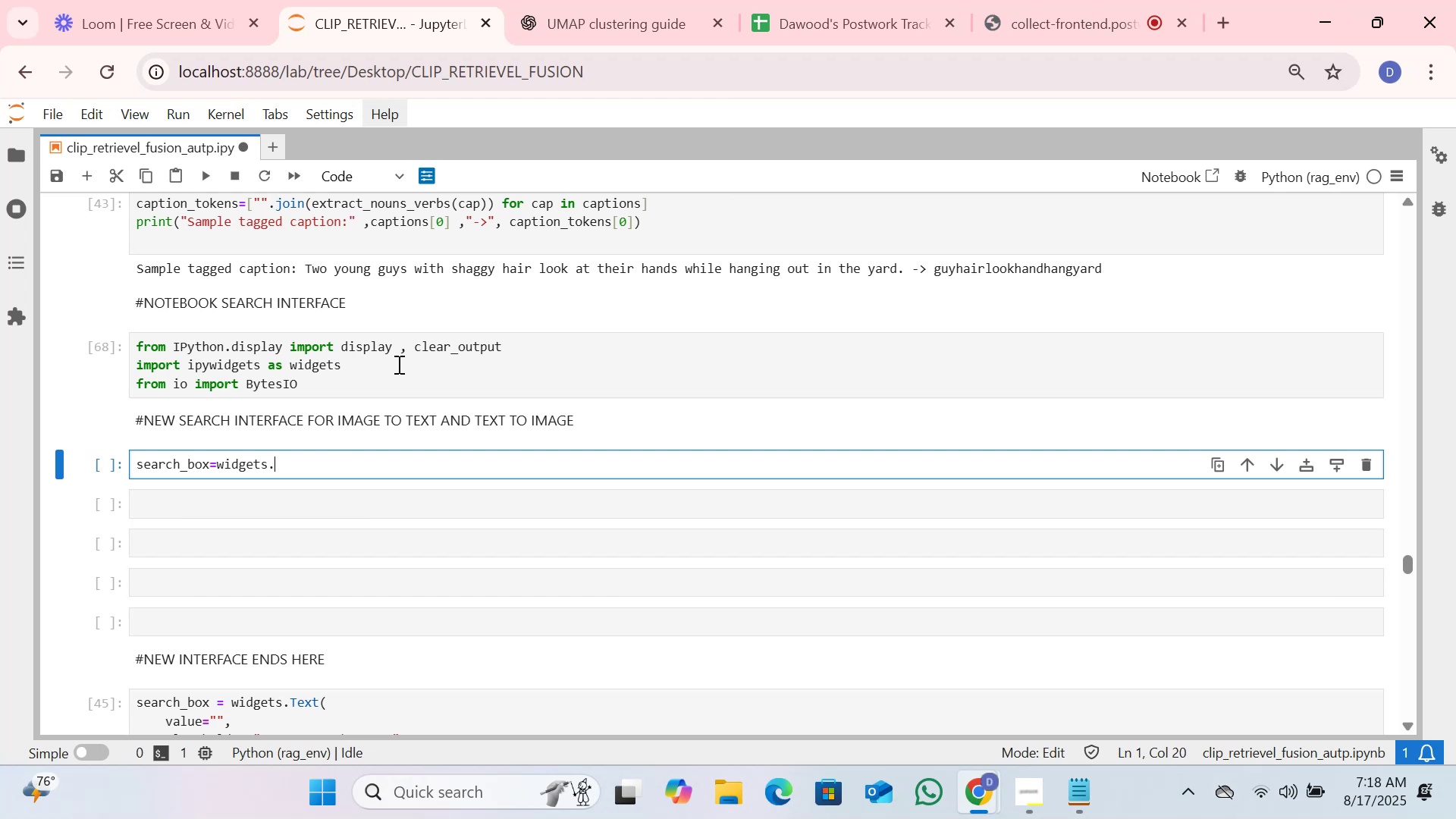 
key(Shift+T)
 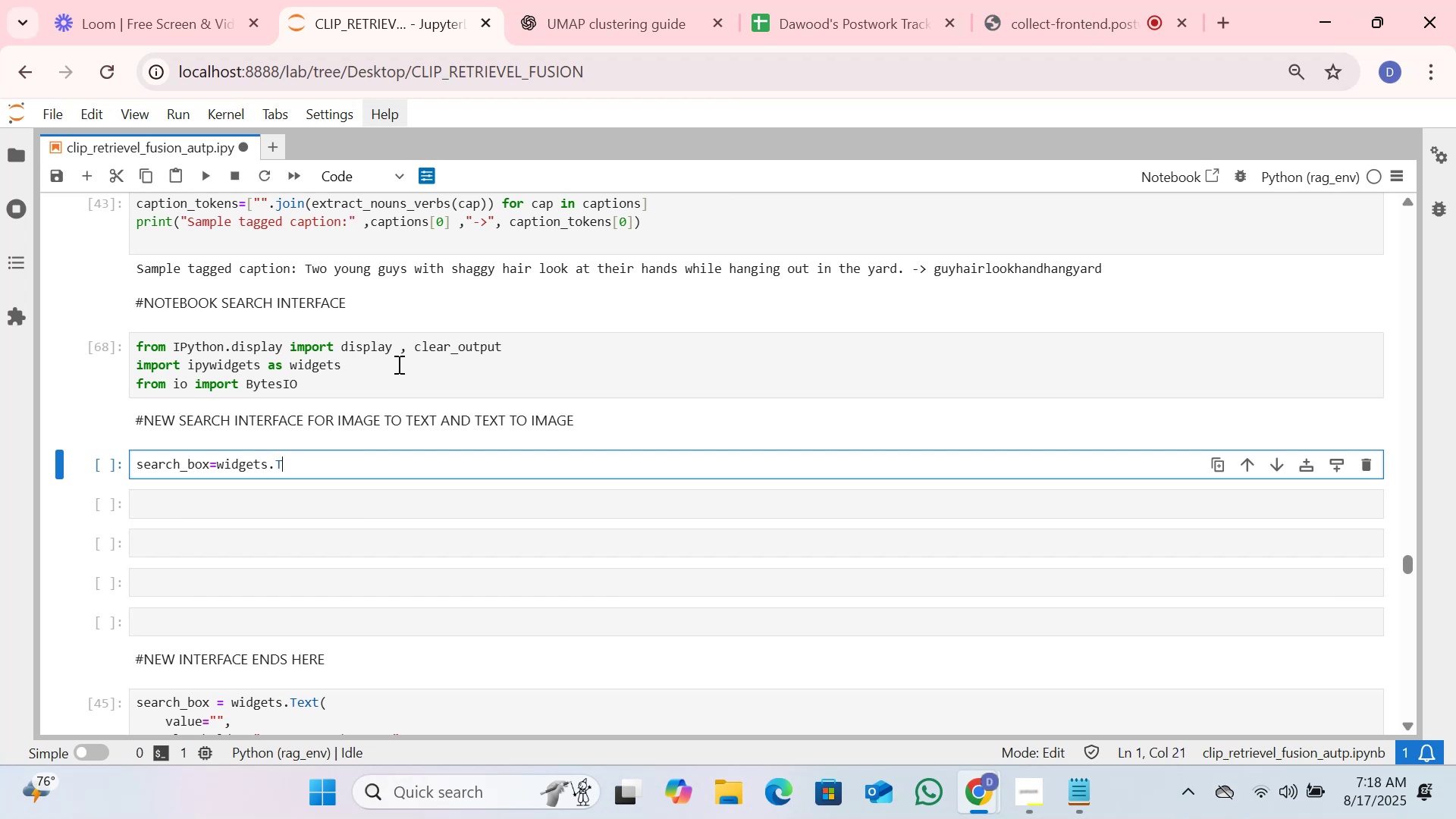 
key(Tab)
 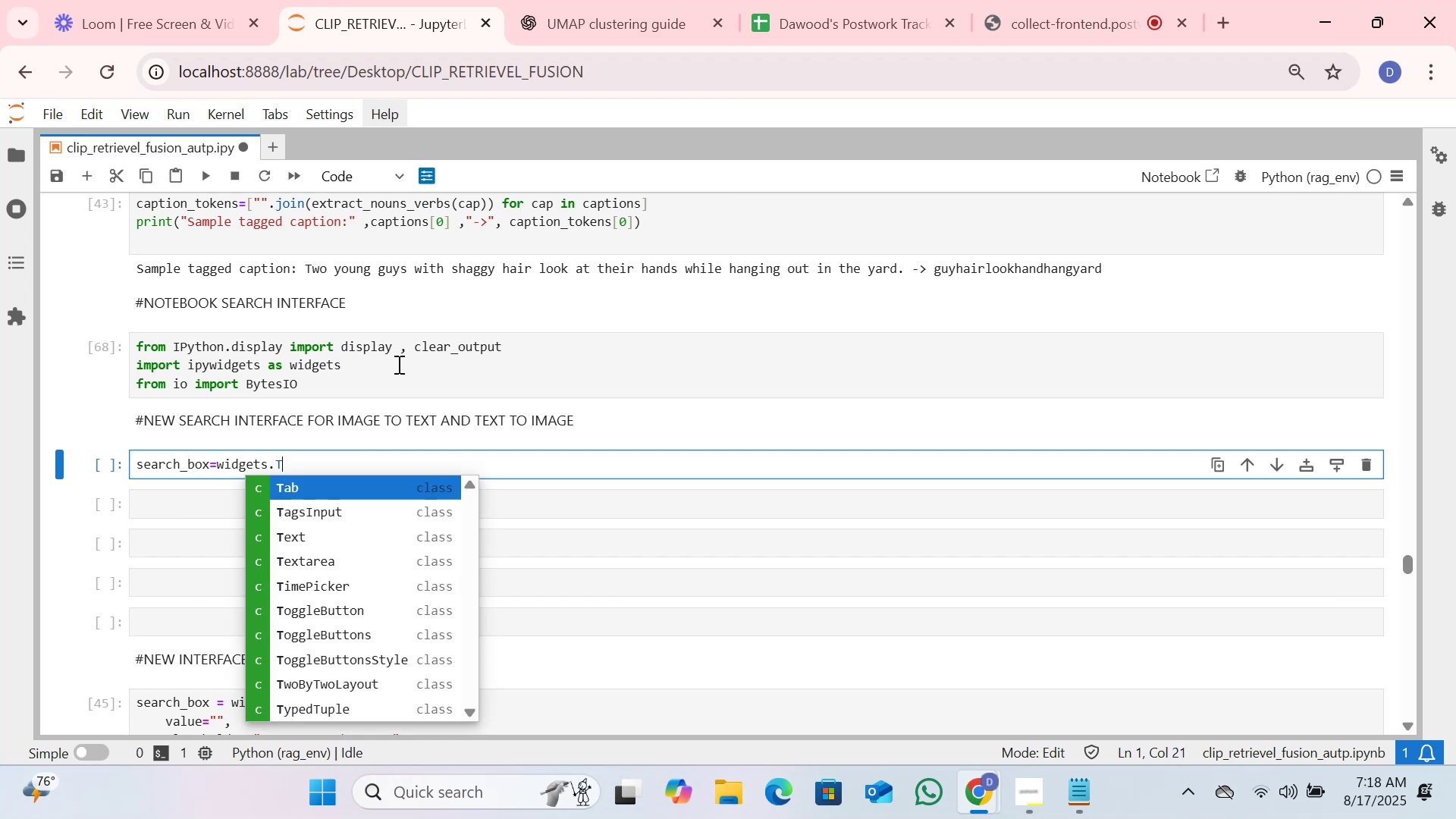 
key(ArrowDown)
 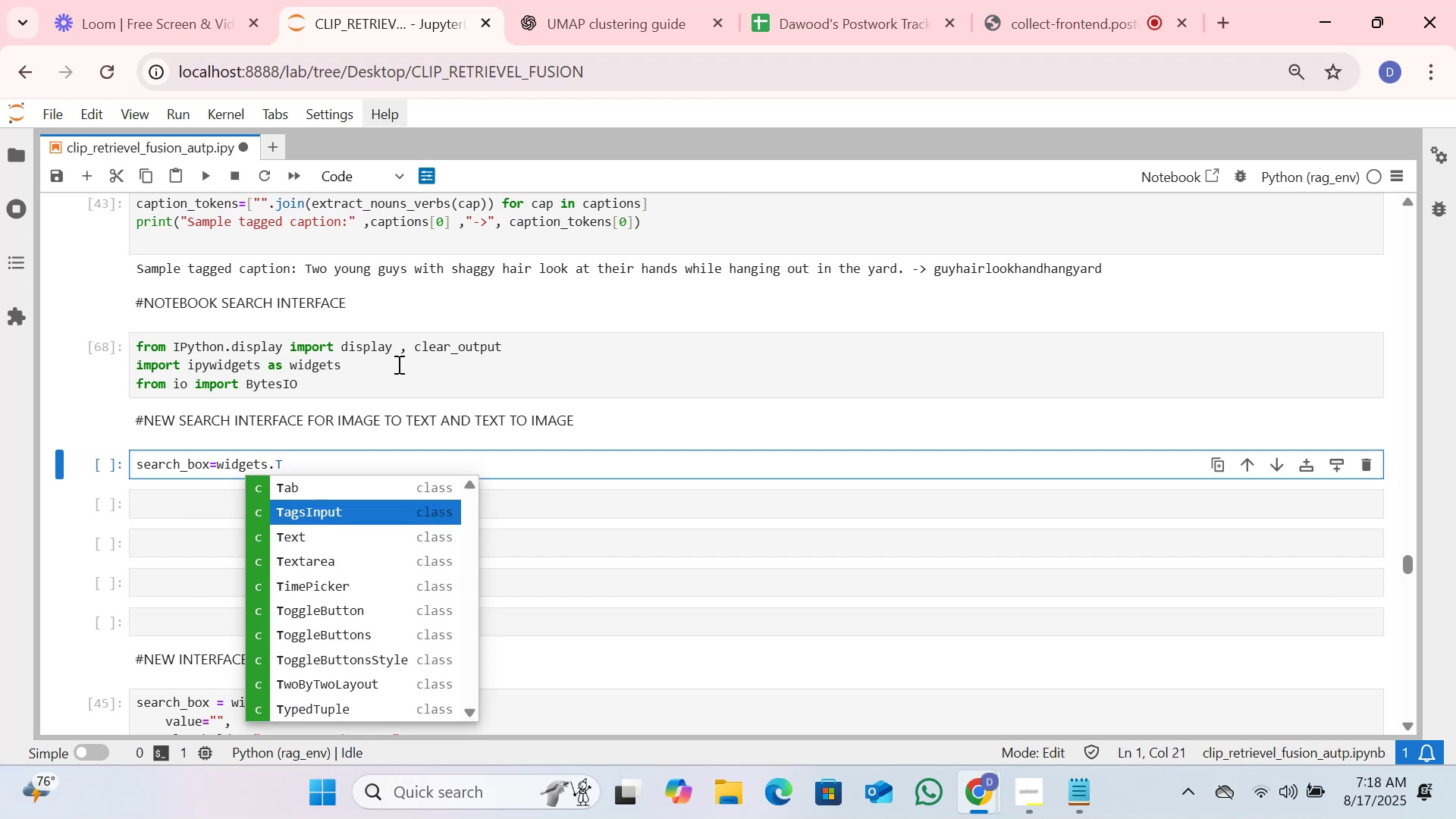 
key(ArrowDown)
 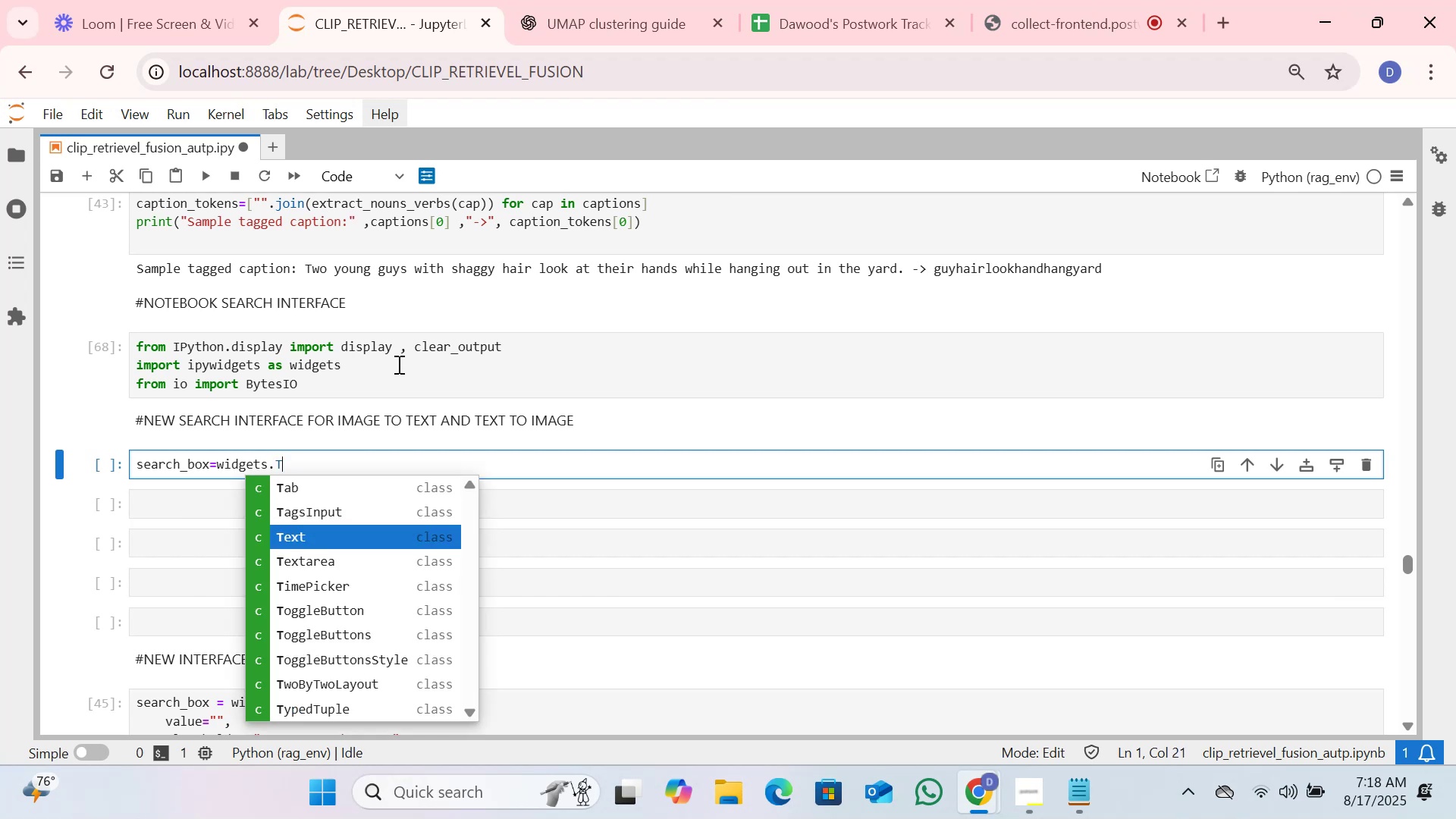 
key(Enter)
 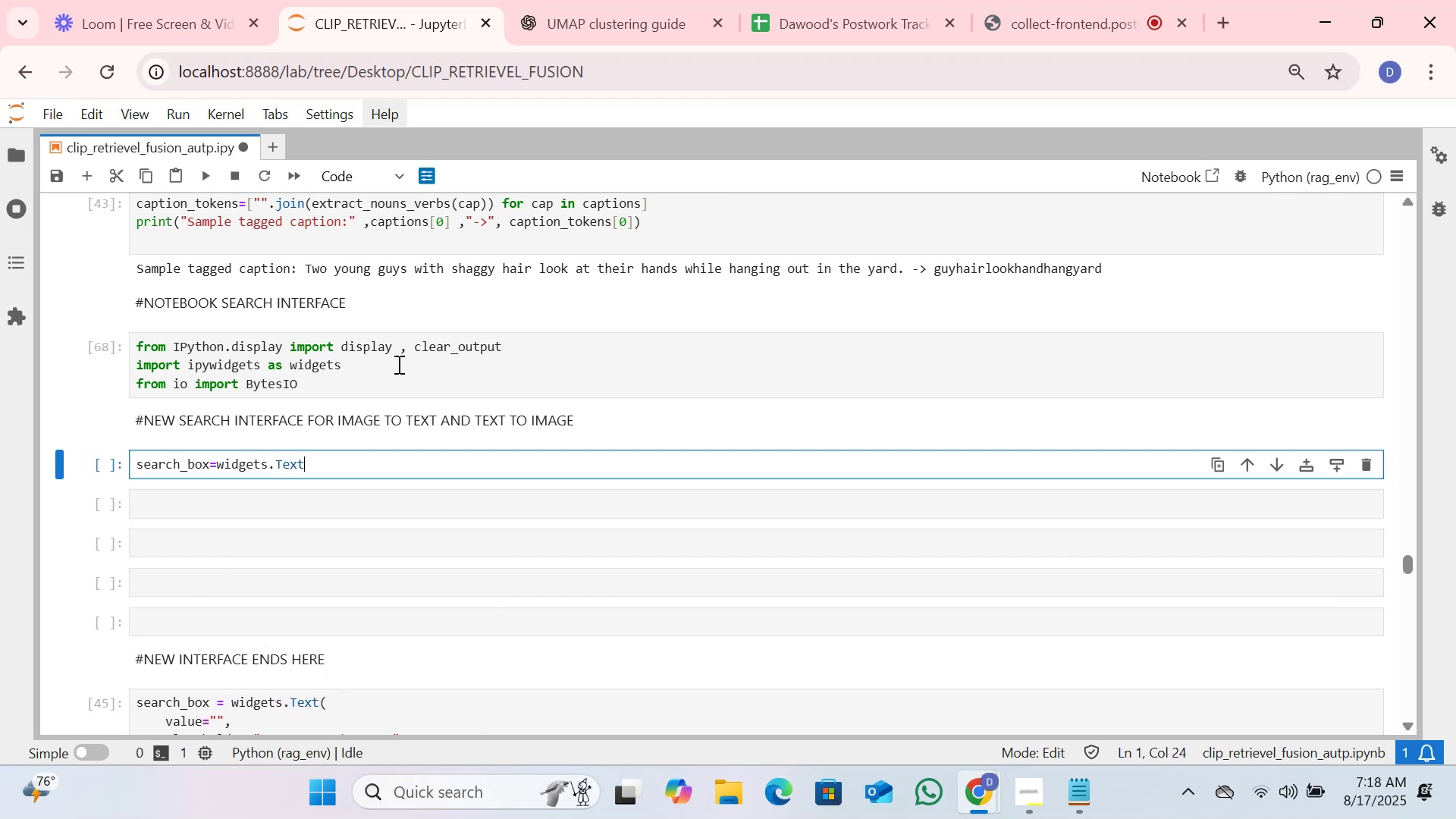 
key(Shift+0)
 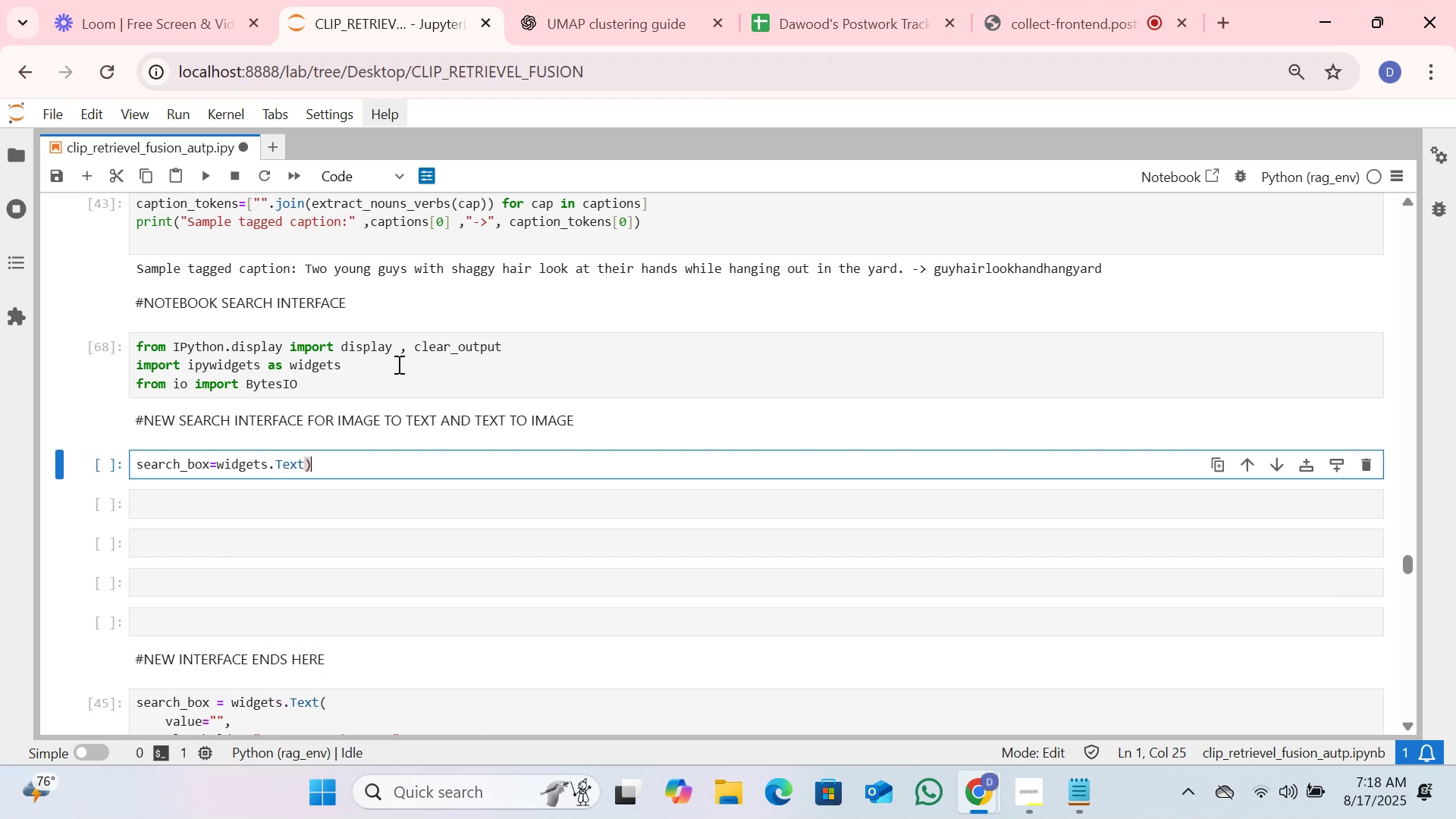 
key(Backspace)
 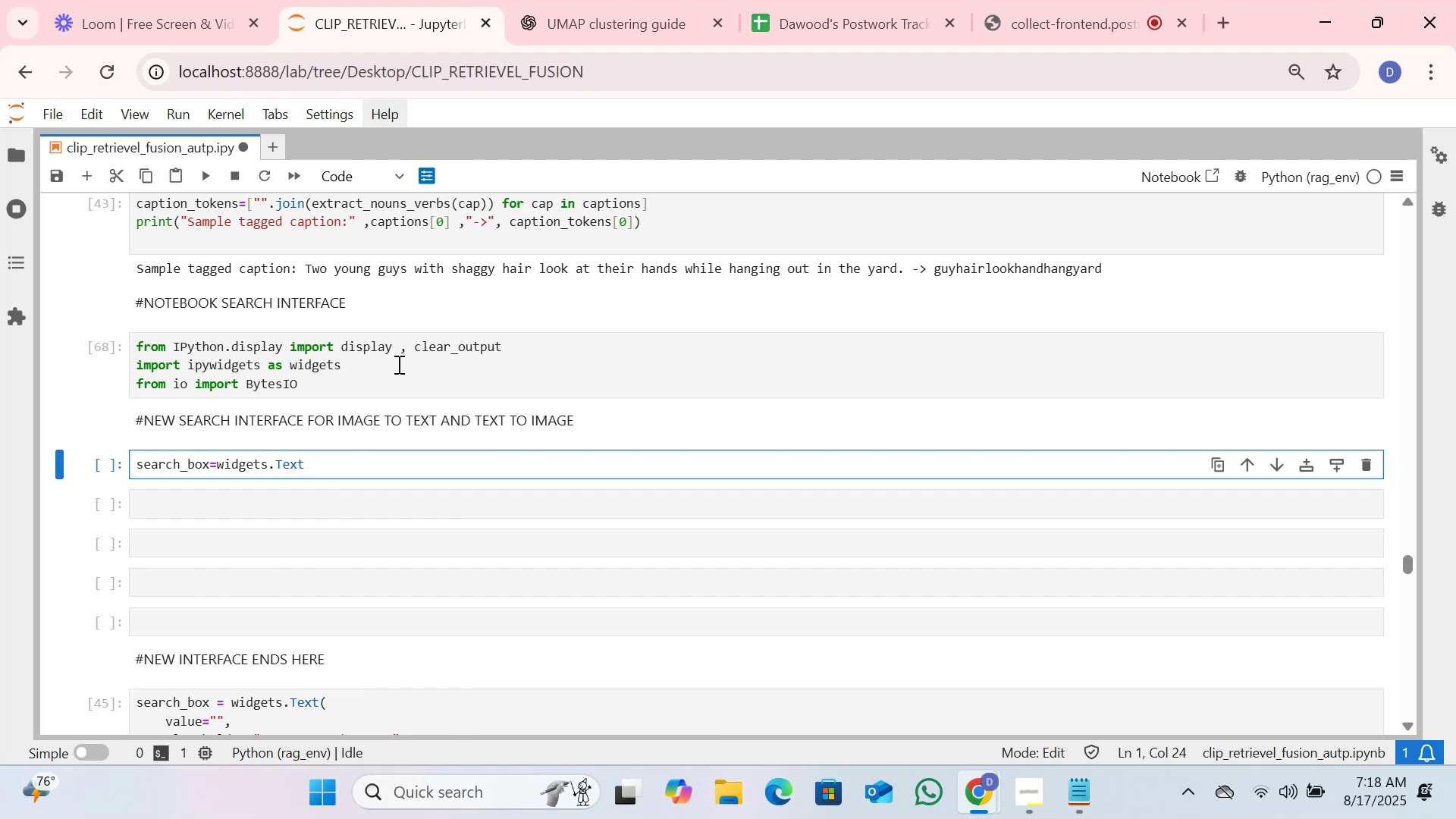 
wait(14.9)
 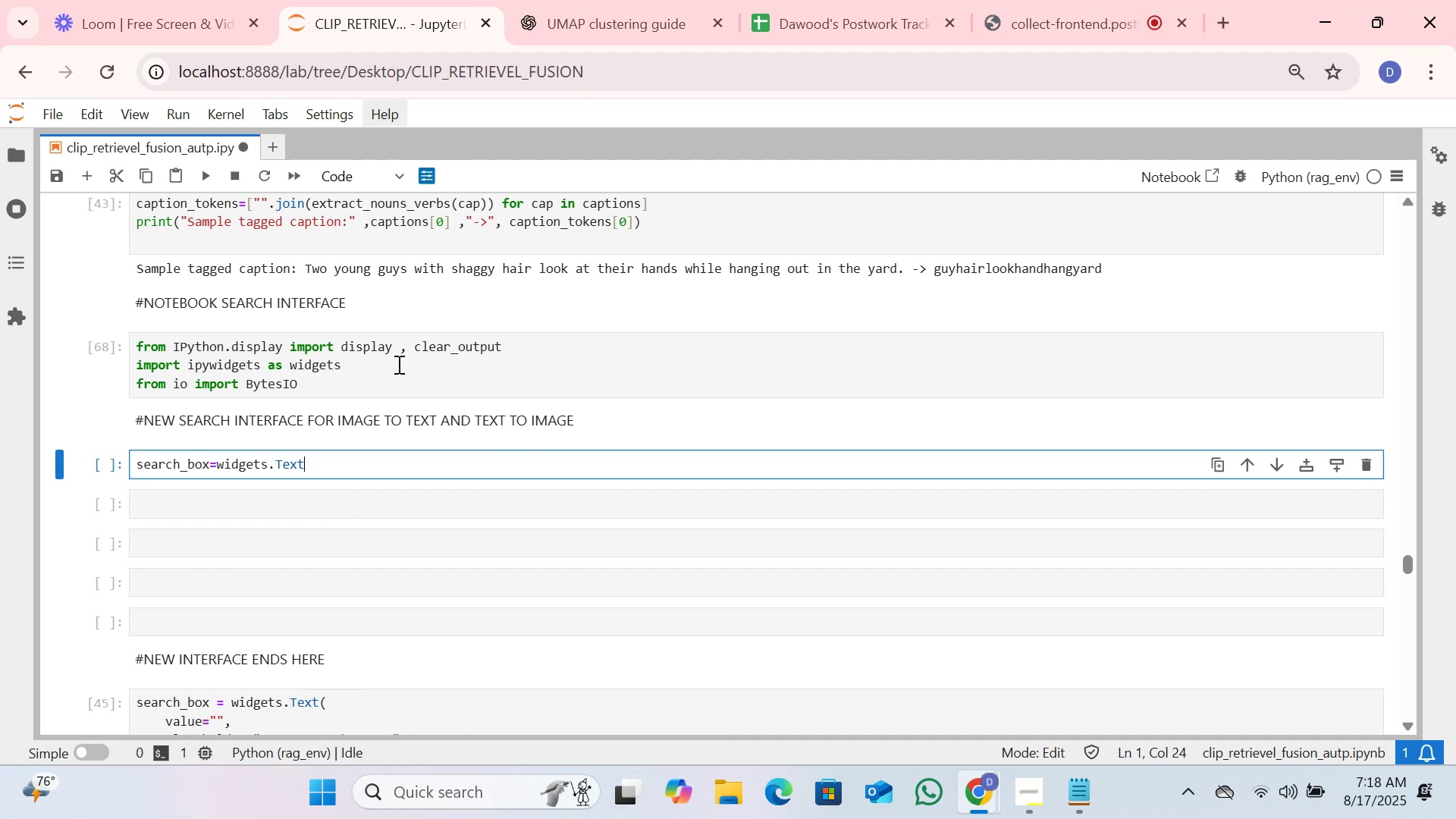 
type(())
 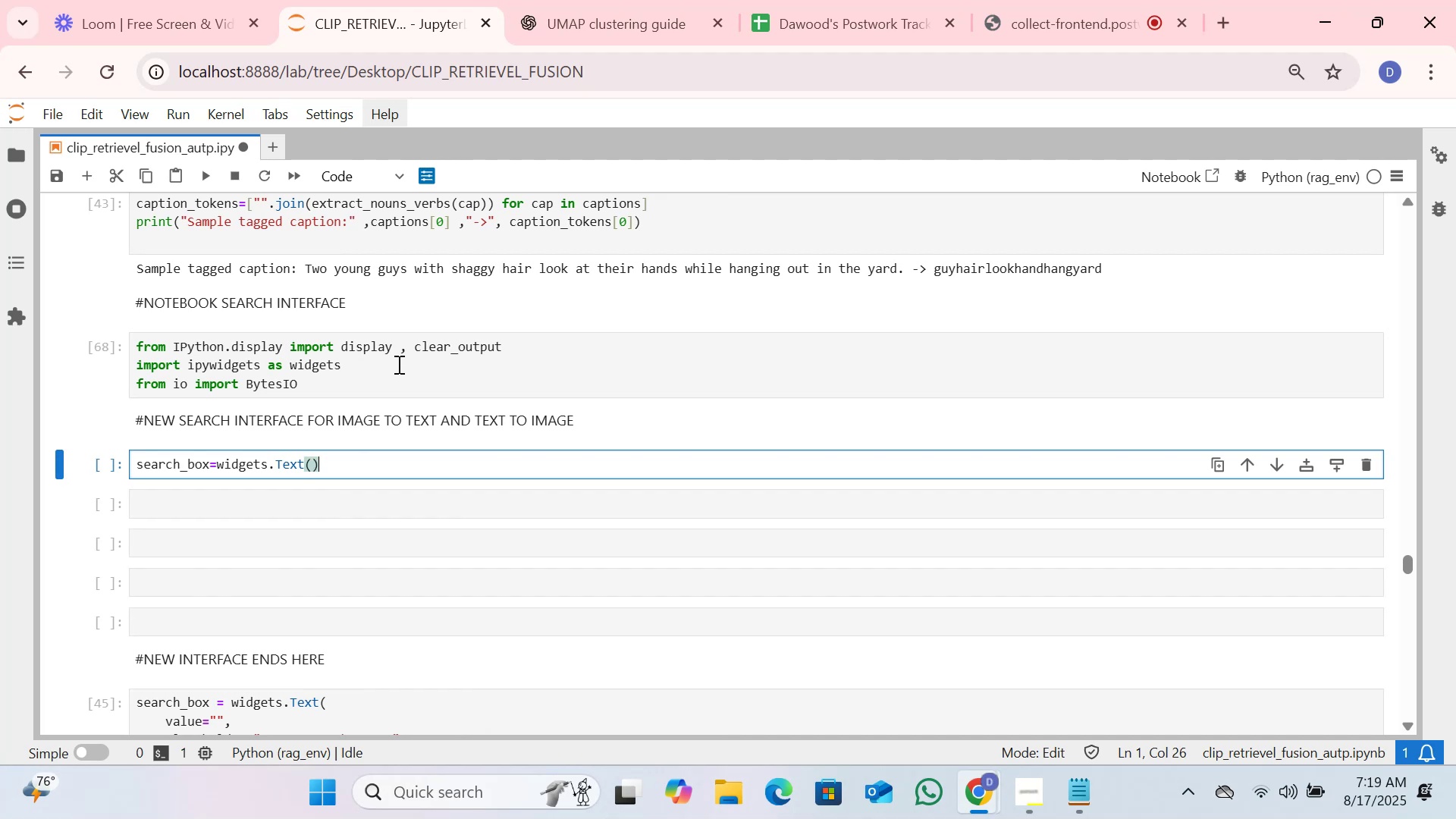 
key(ArrowLeft)
 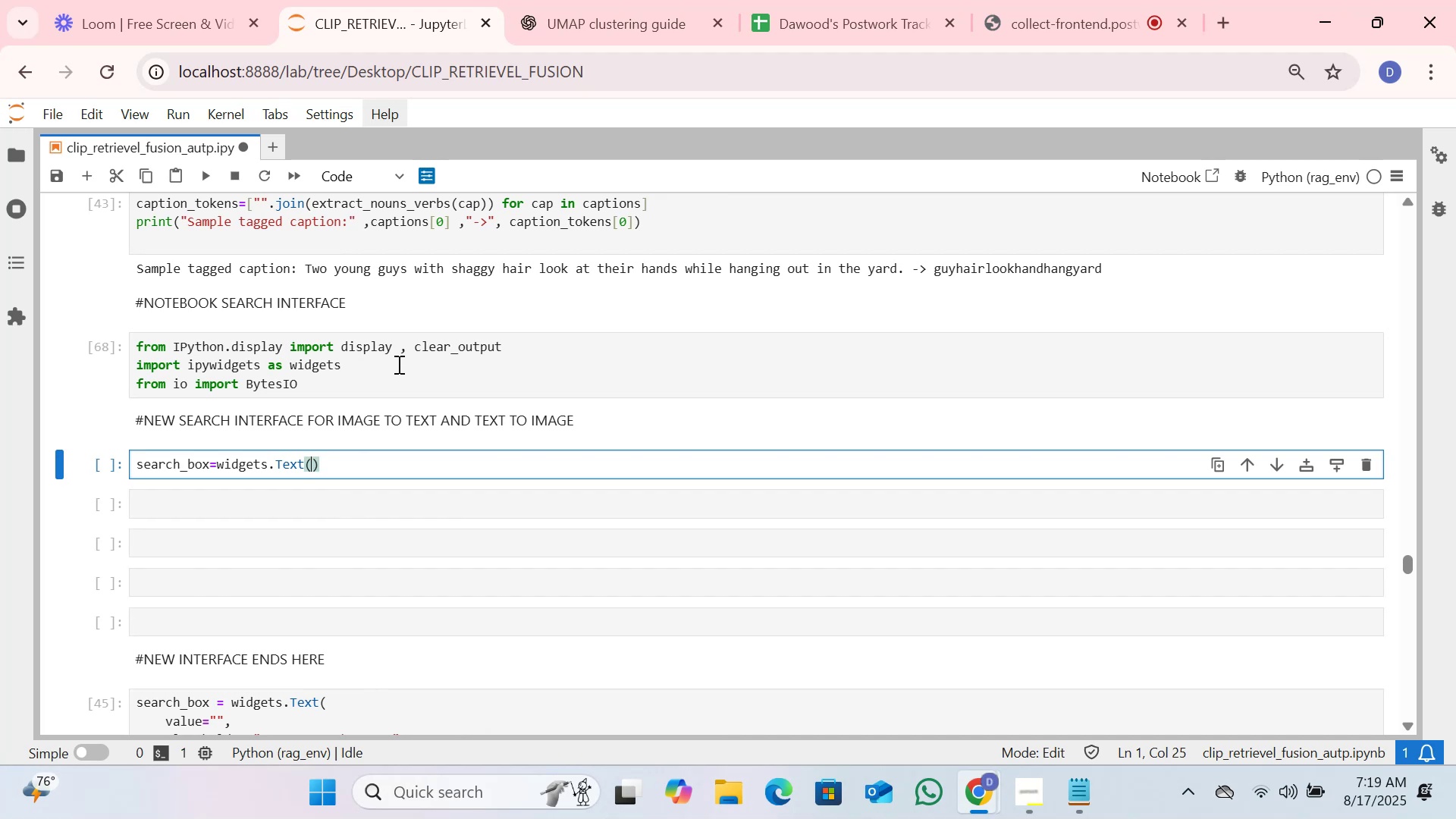 
key(Enter)
 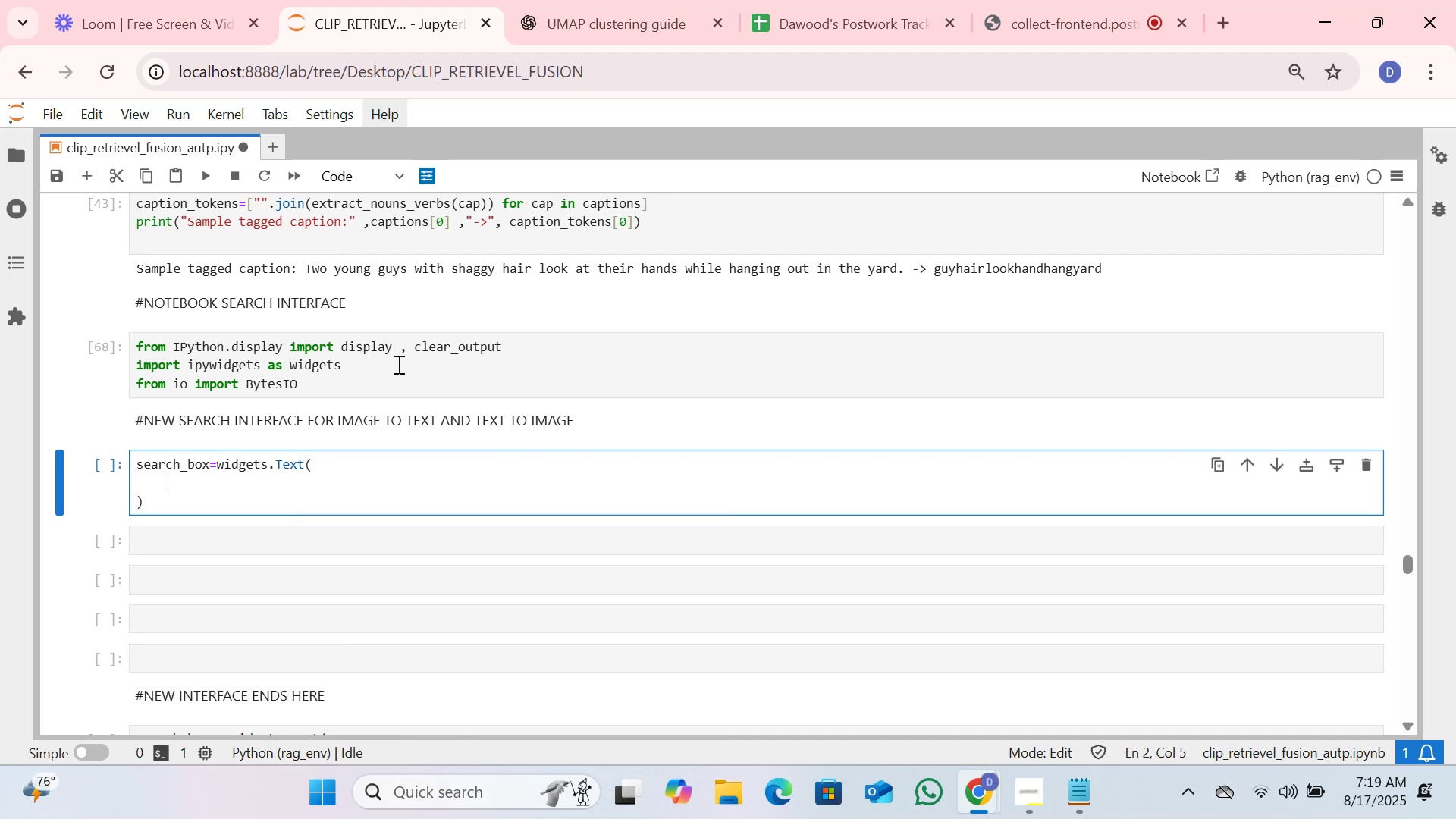 
type(values="",)
 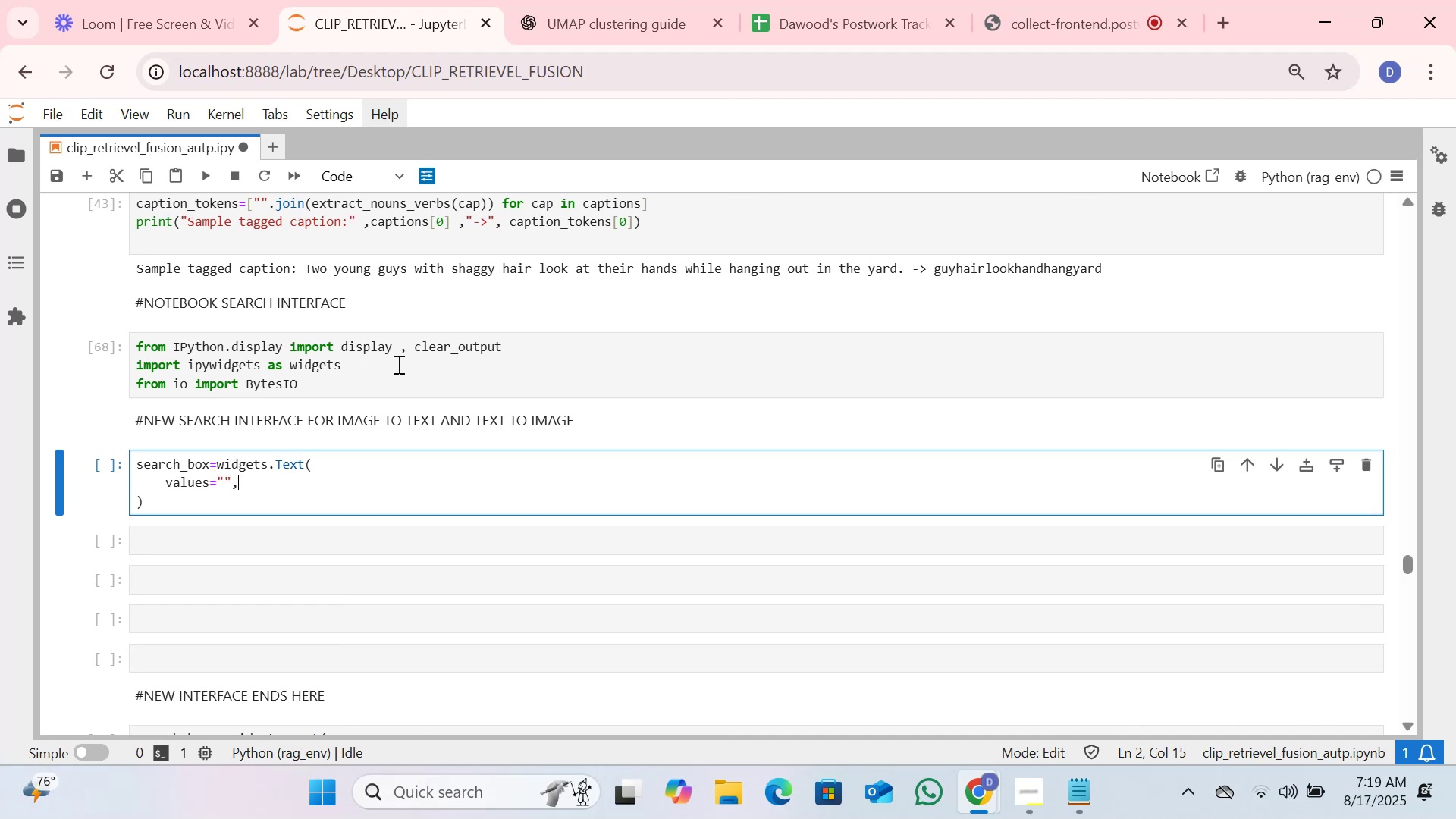 
key(Enter)
 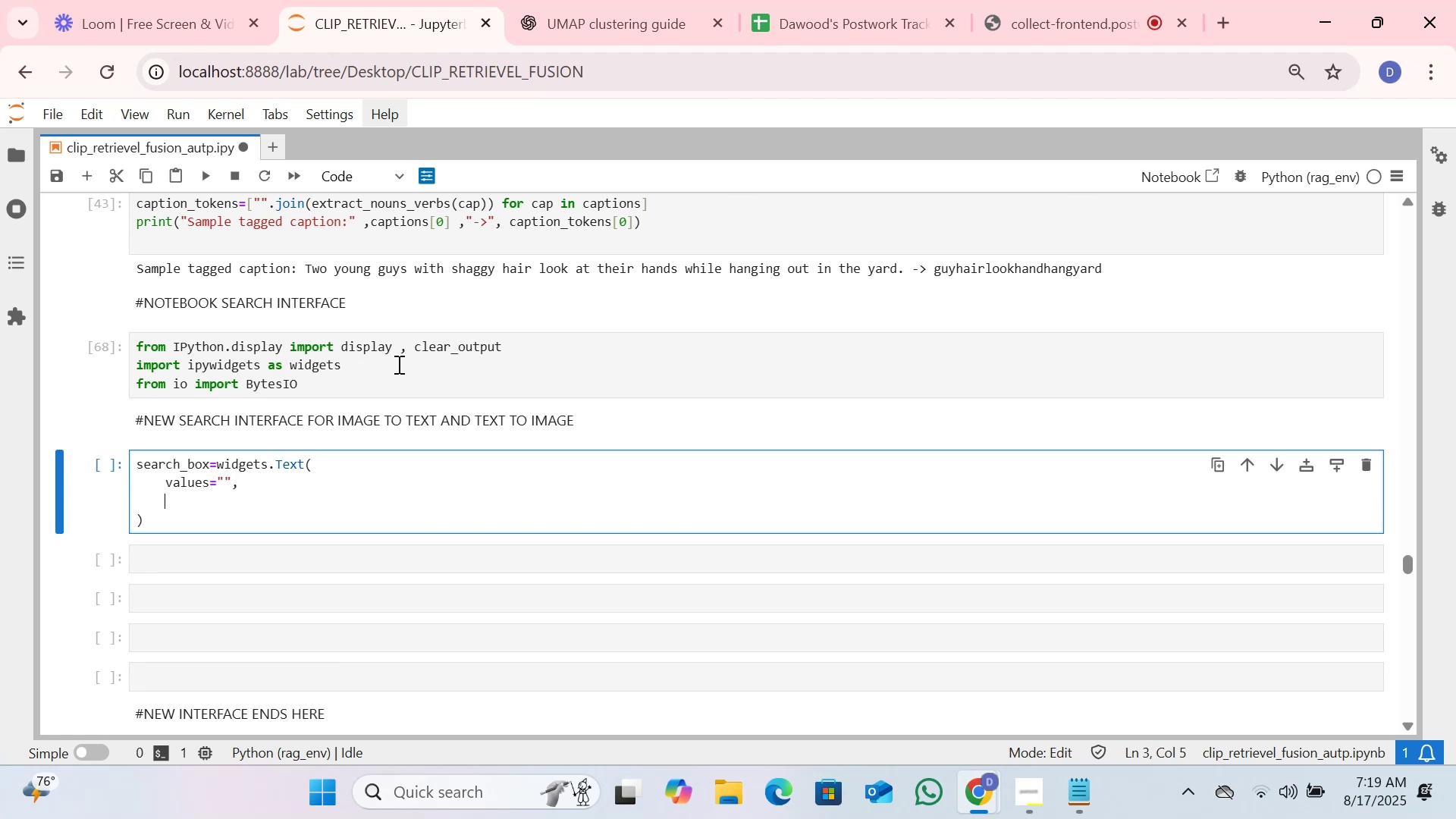 
type(pa)
key(Tab)
key(Backspace)
type(la)
key(Tab)
type(ce)
key(Tab)
type(holders="enter search query",)
 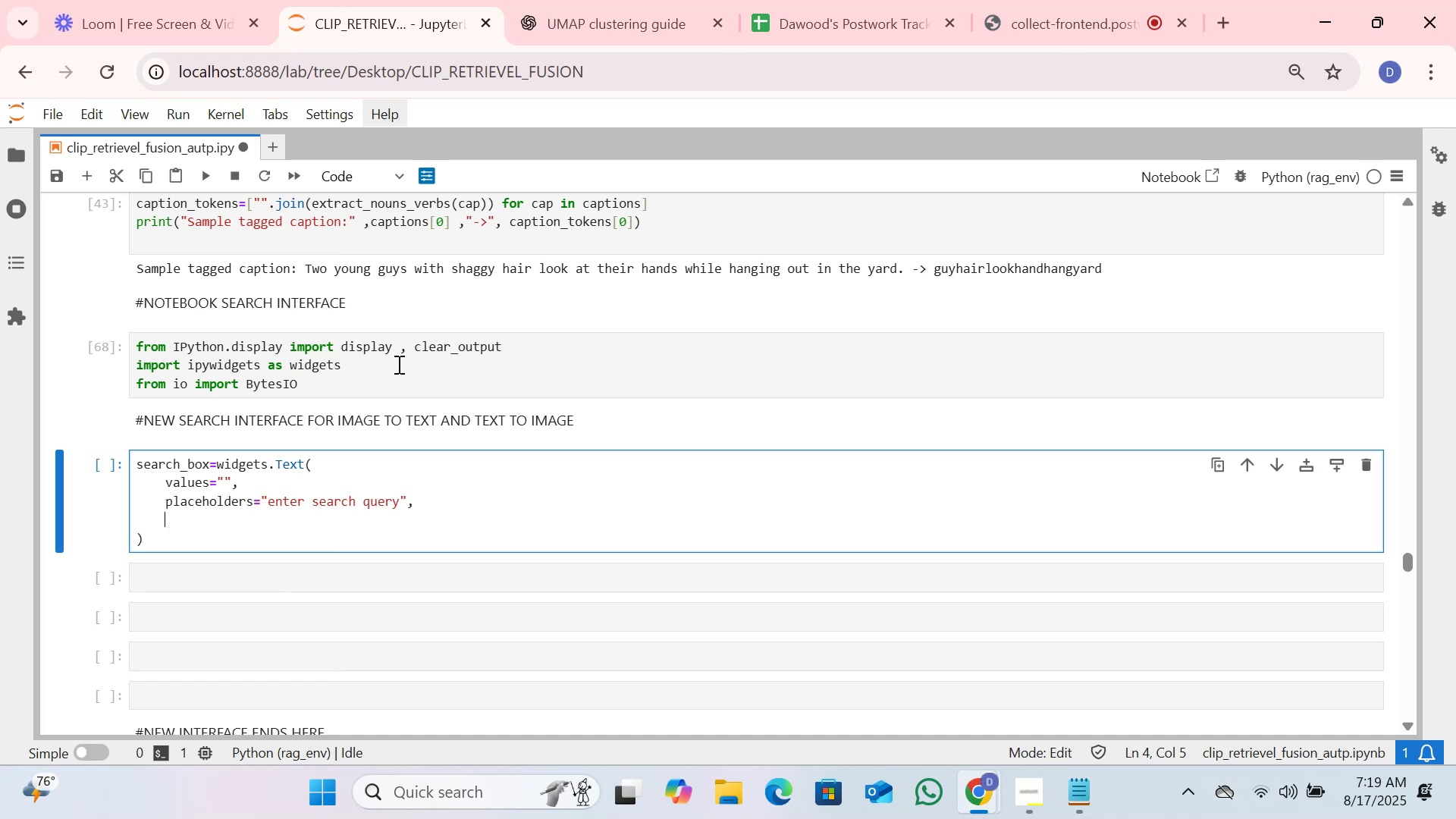 
 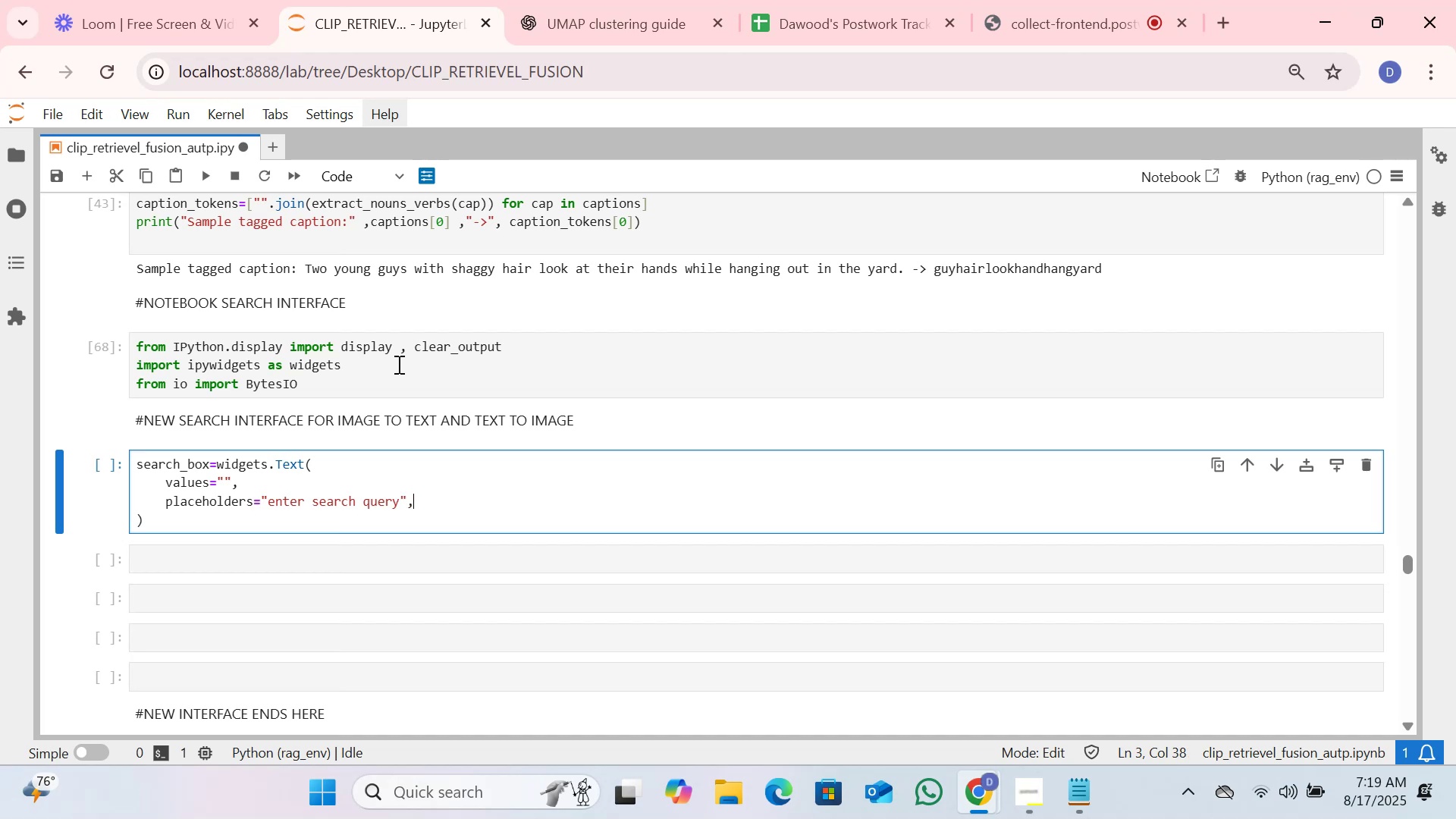 
key(Enter)
 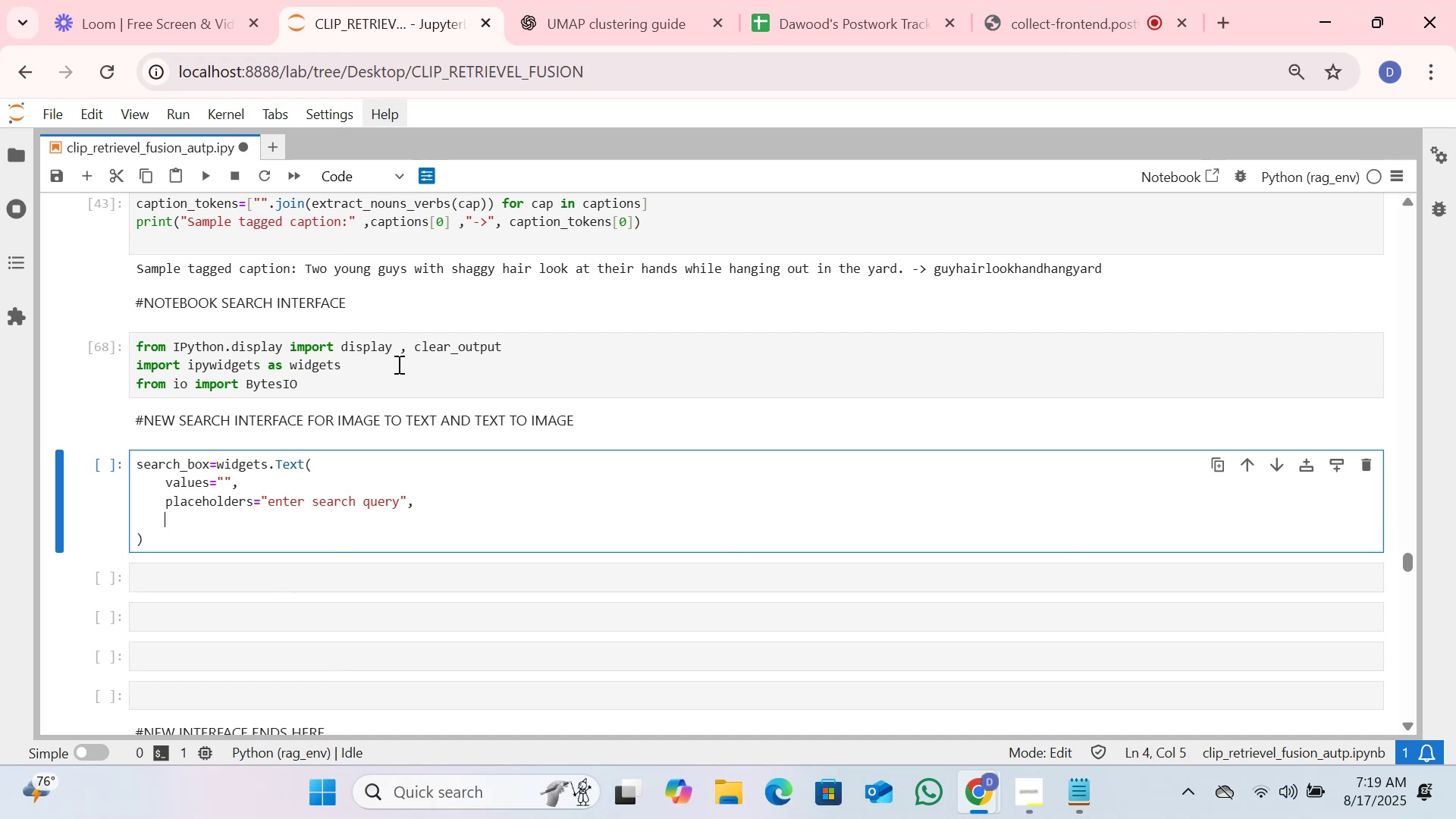 
type(description="Search )
key(Backspace)
type(:",)
 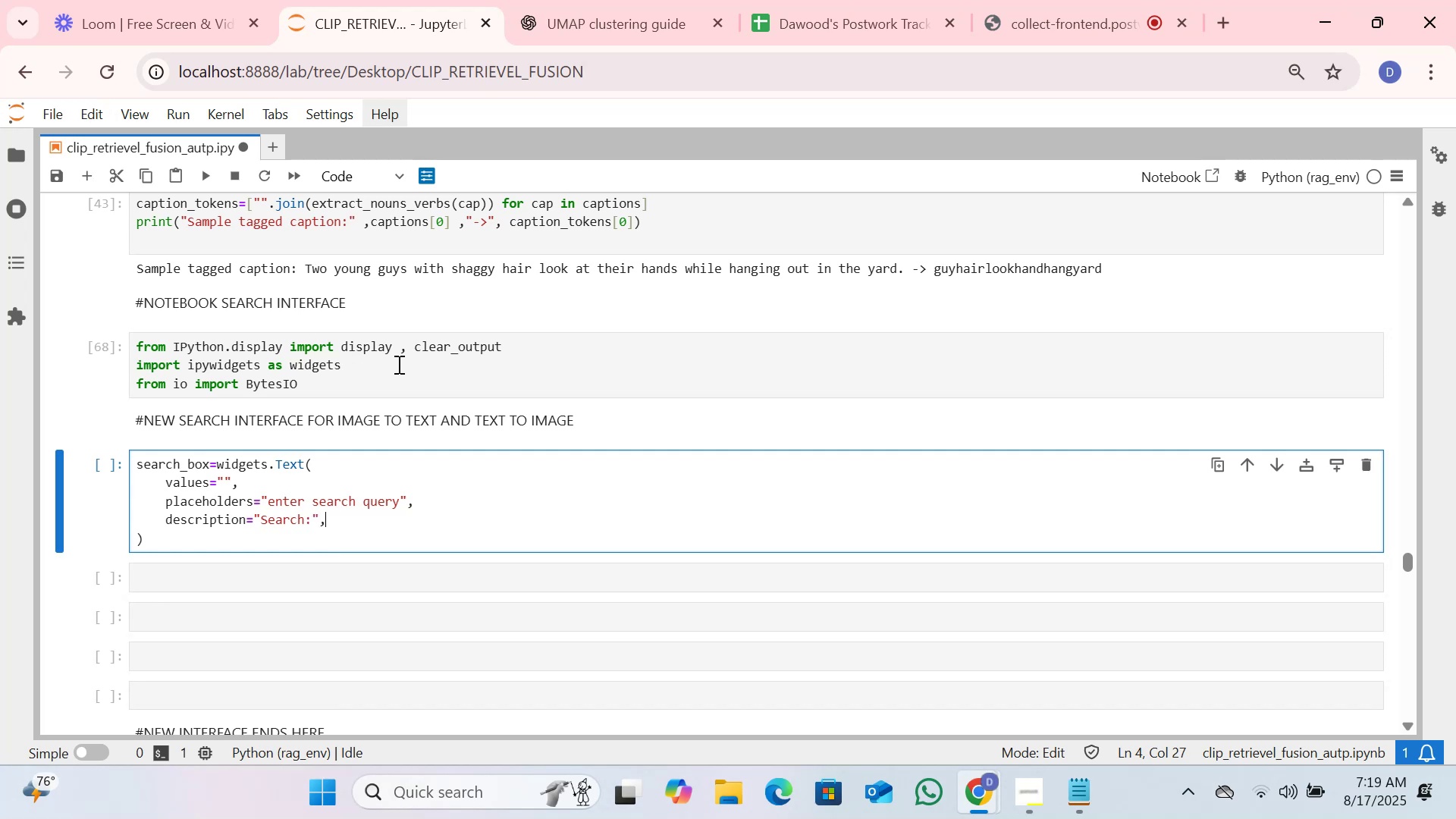 
 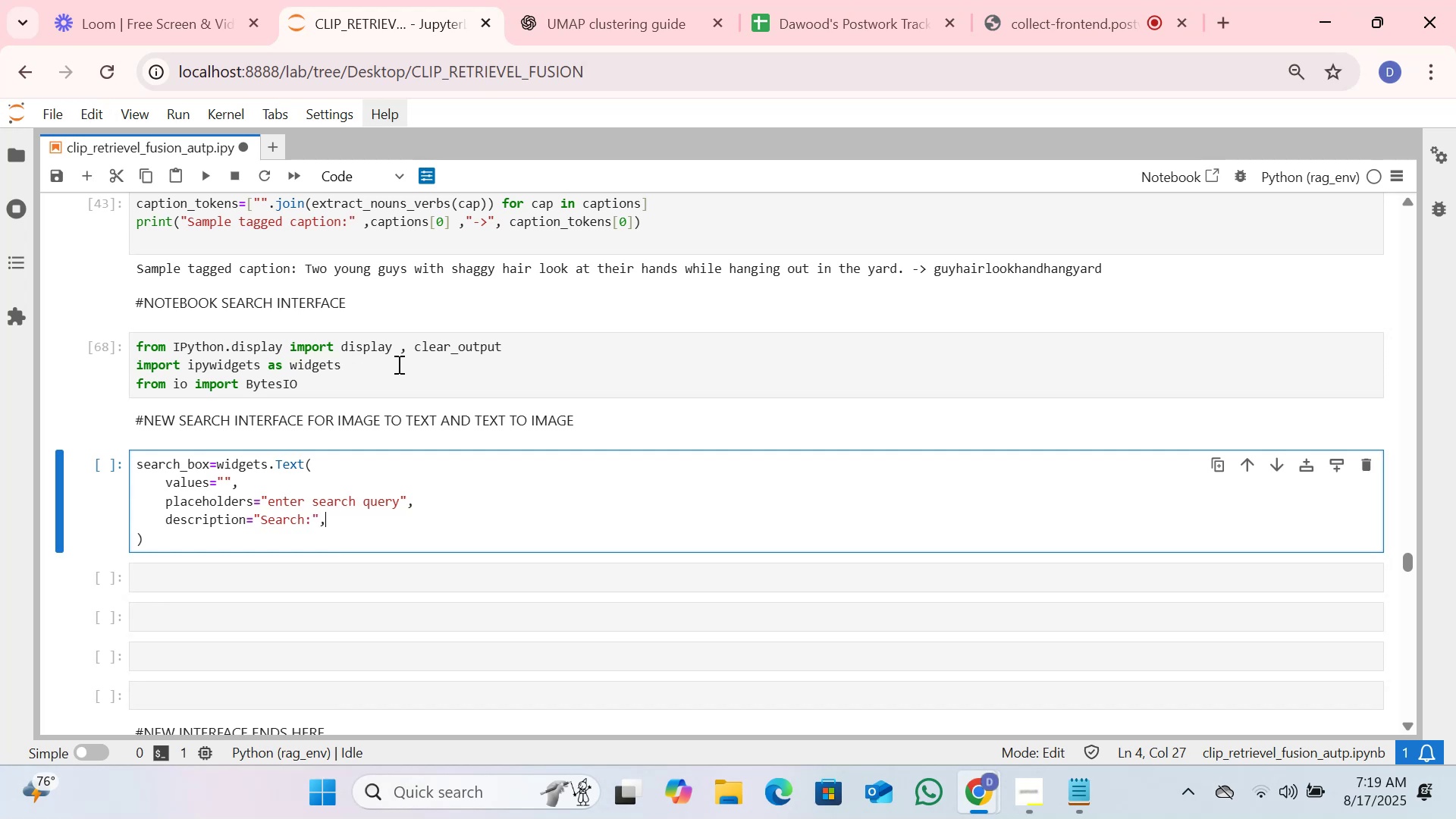 
key(Enter)
 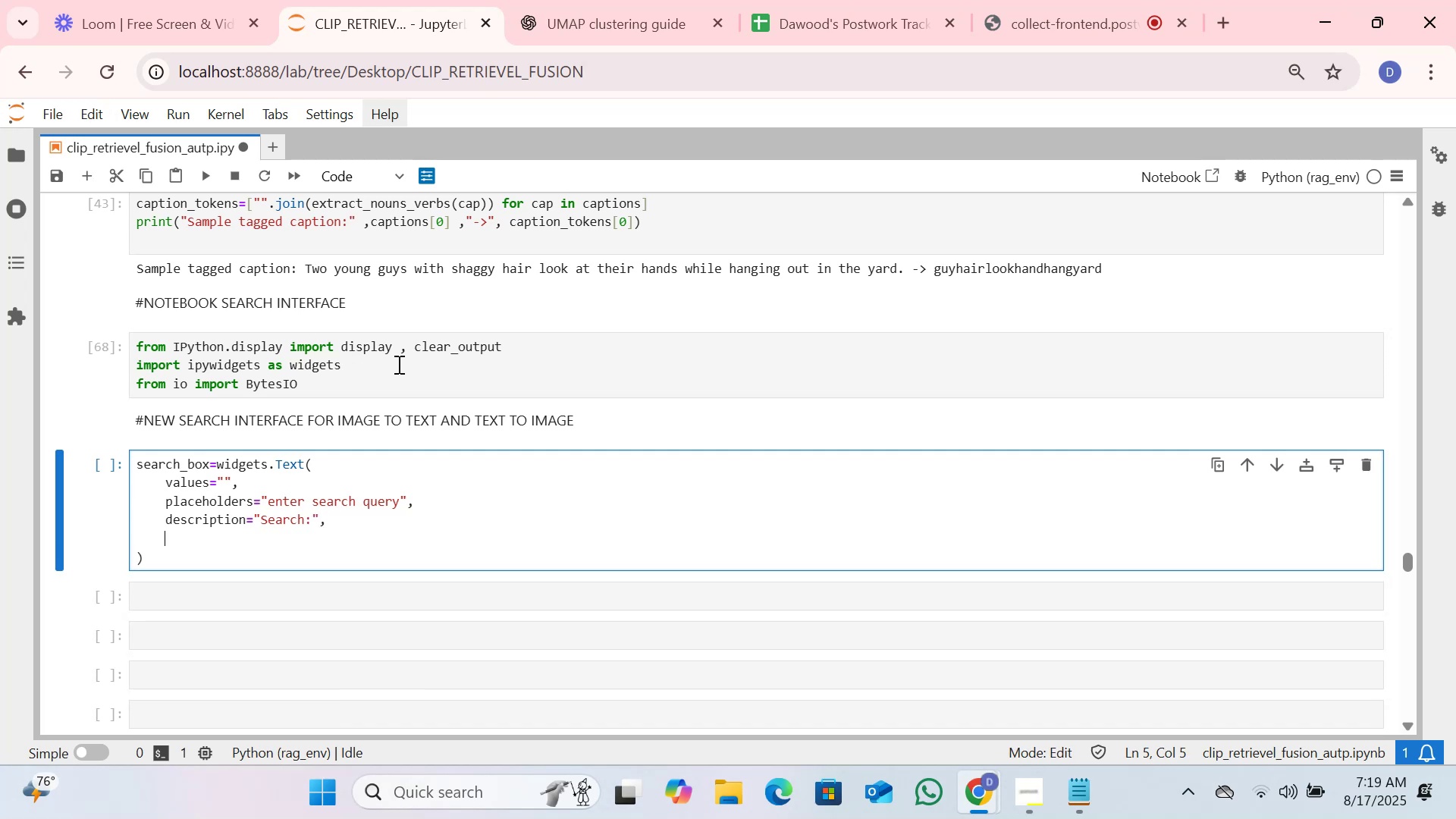 
type(lay)
key(Tab)
key(Tab)
 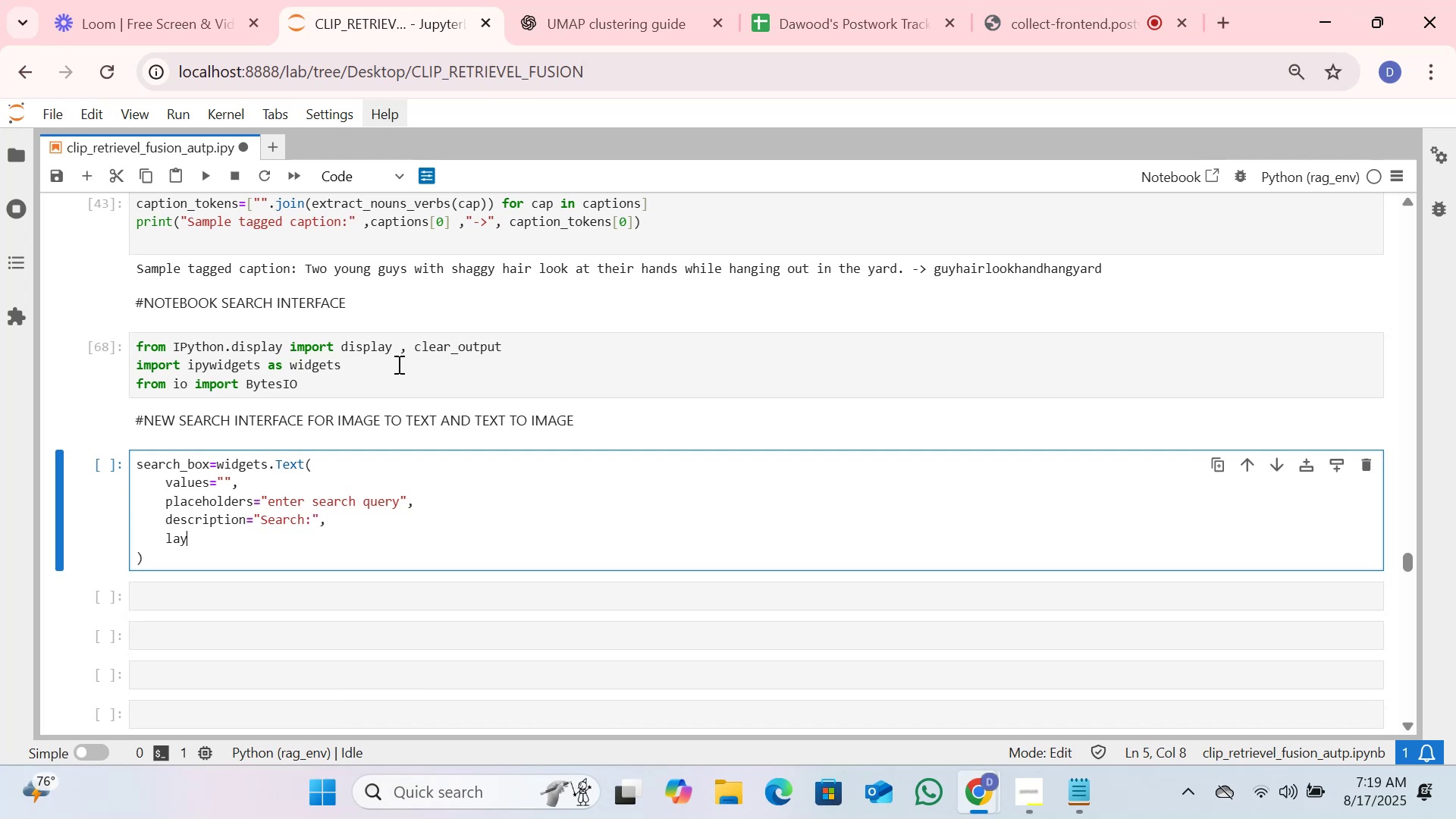 
scroll: coordinate [386, 315], scroll_direction: up, amount: 1.0
 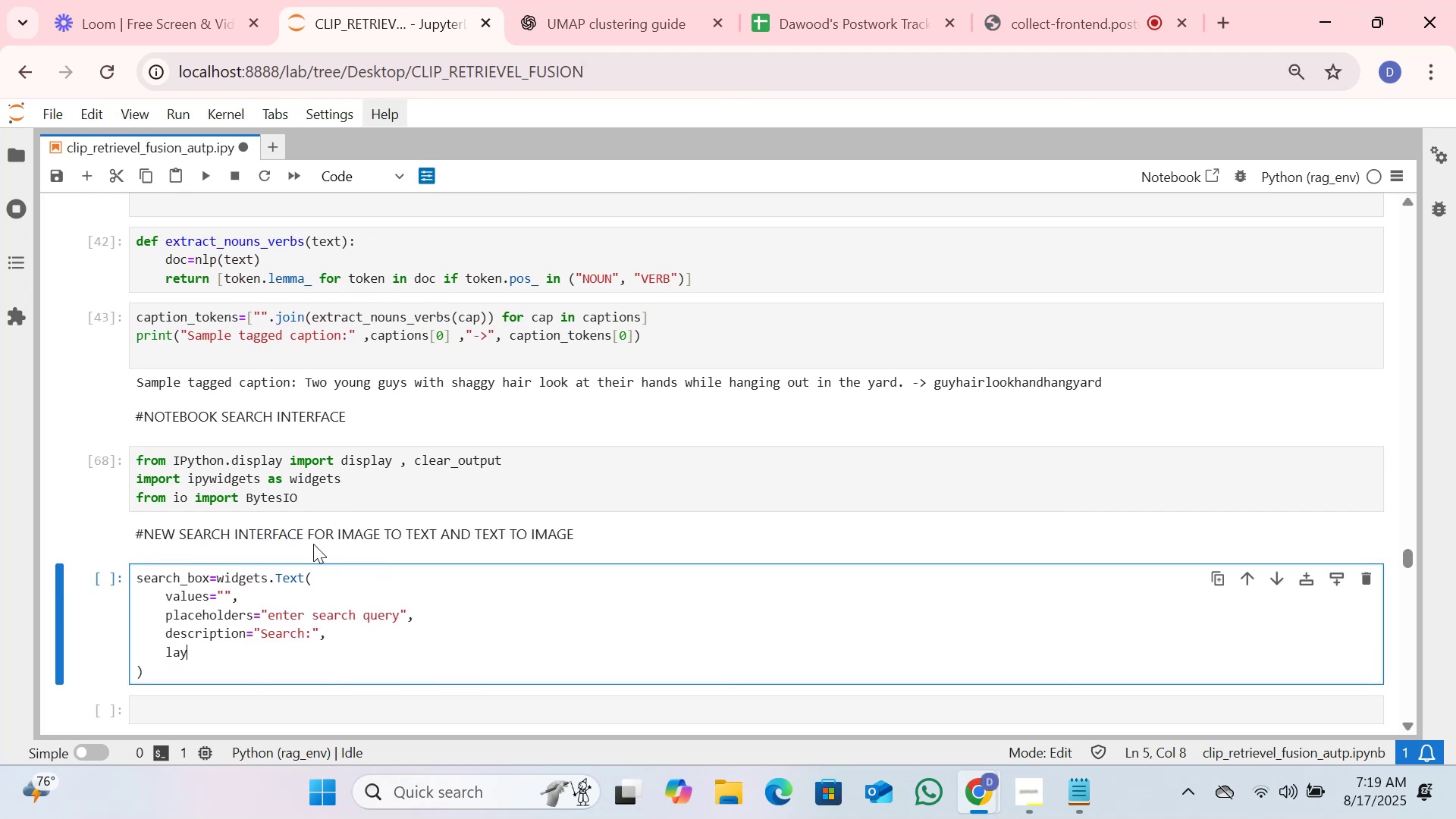 
left_click([244, 670])
 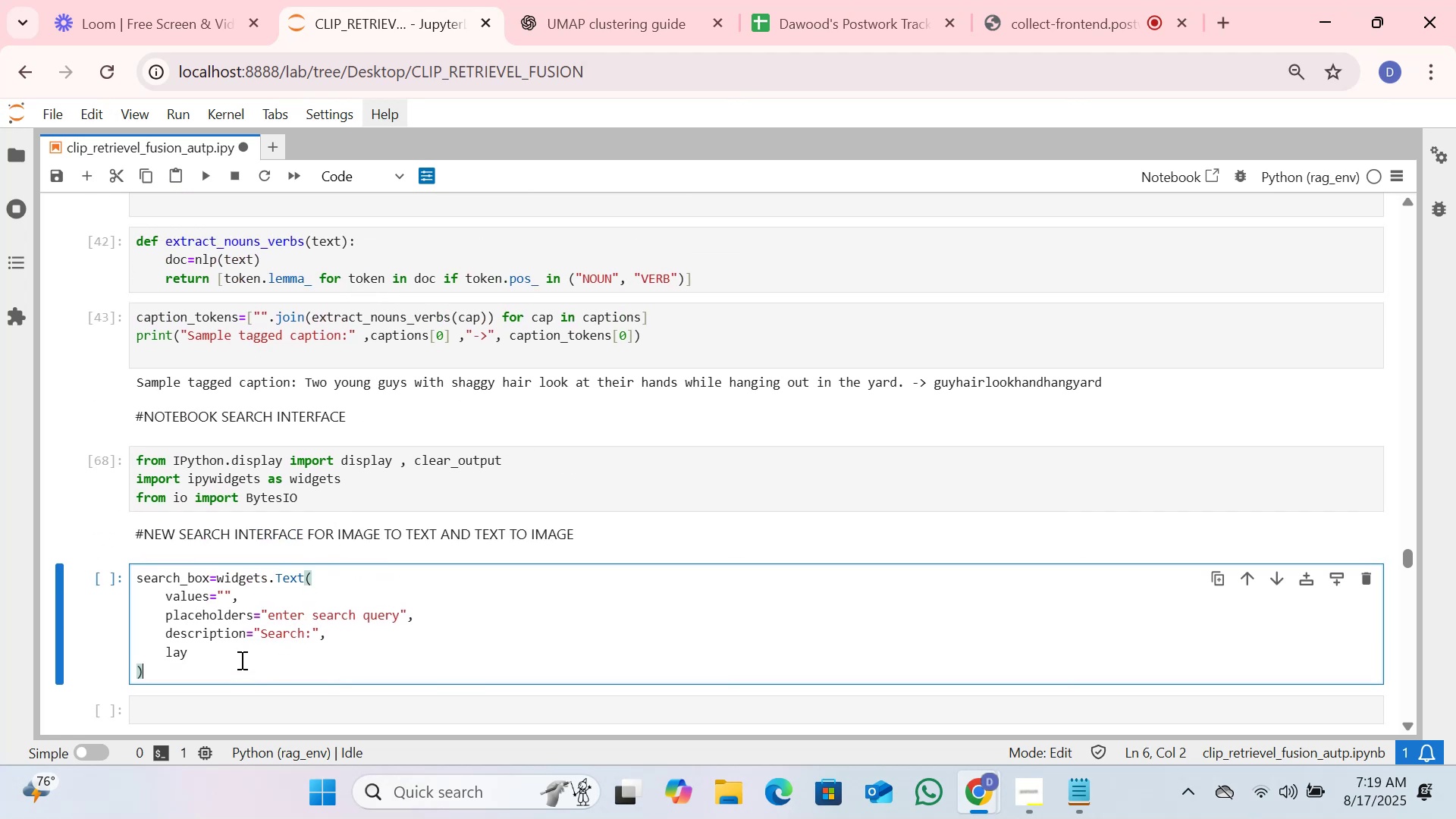 
scroll: coordinate [262, 629], scroll_direction: down, amount: 1.0
 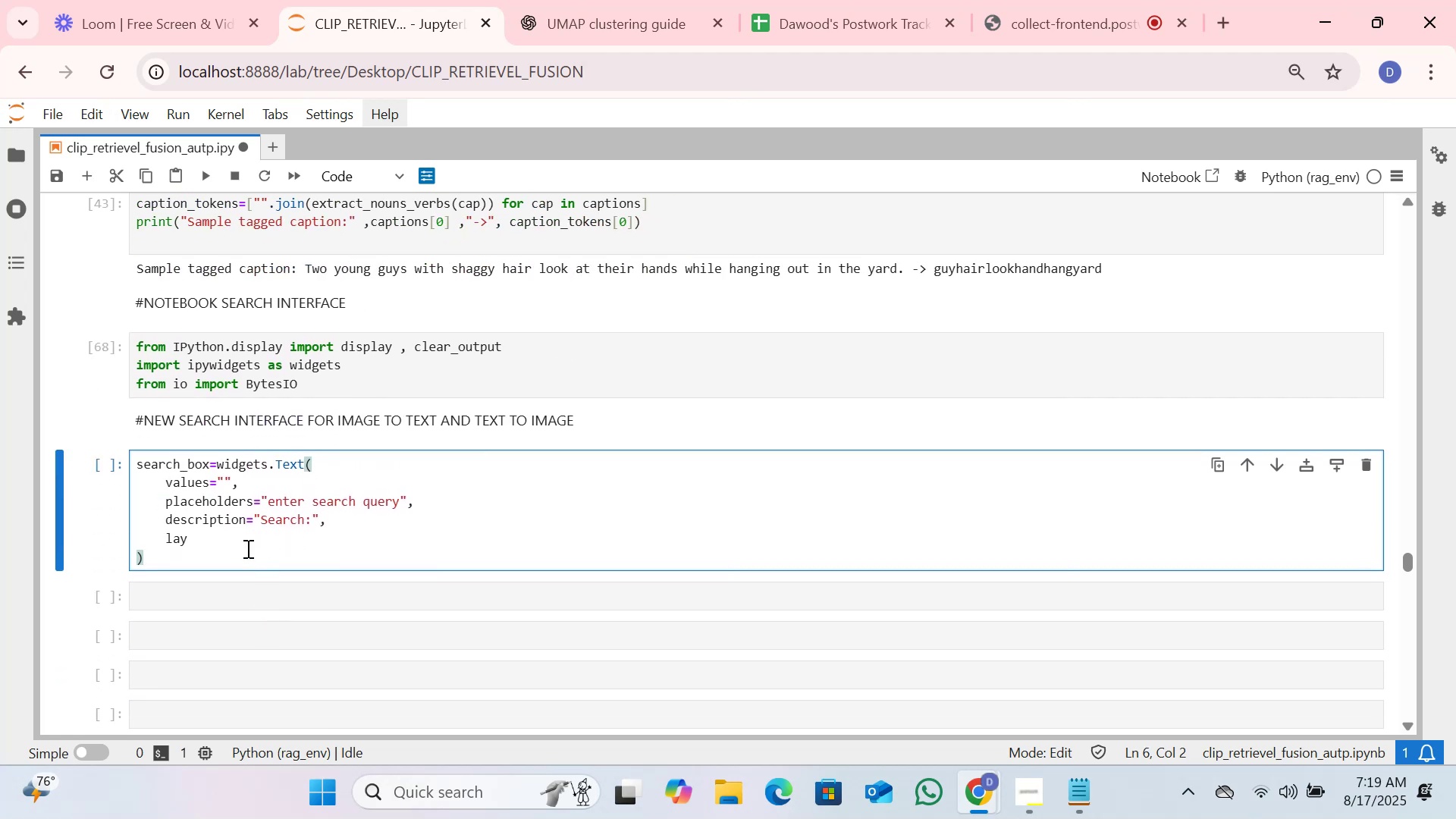 
left_click([235, 531])
 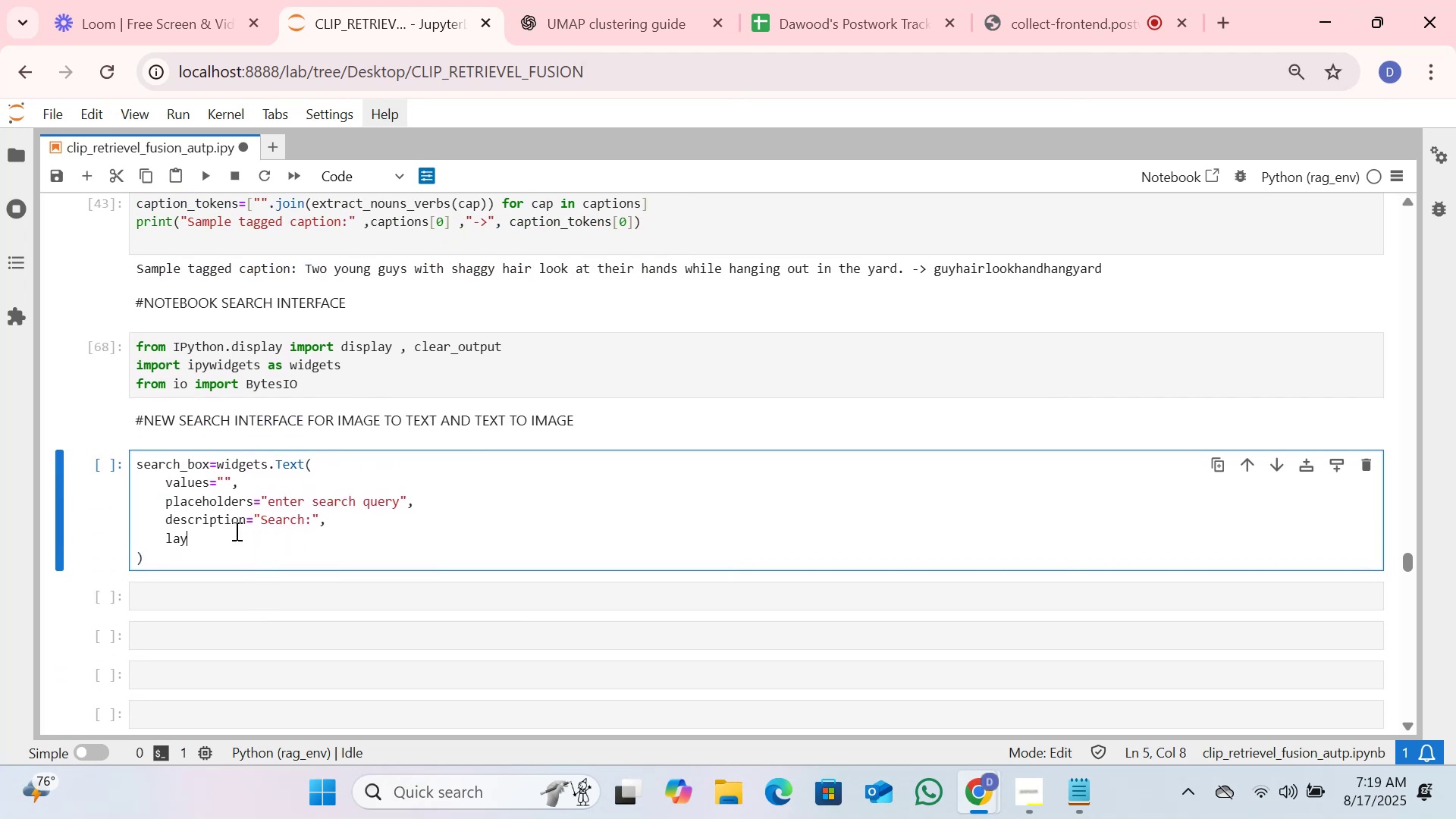 
type(out=widgets.)
key(Tab)
type(lo)
key(Backspace)
key(Backspace)
type(Lo)
 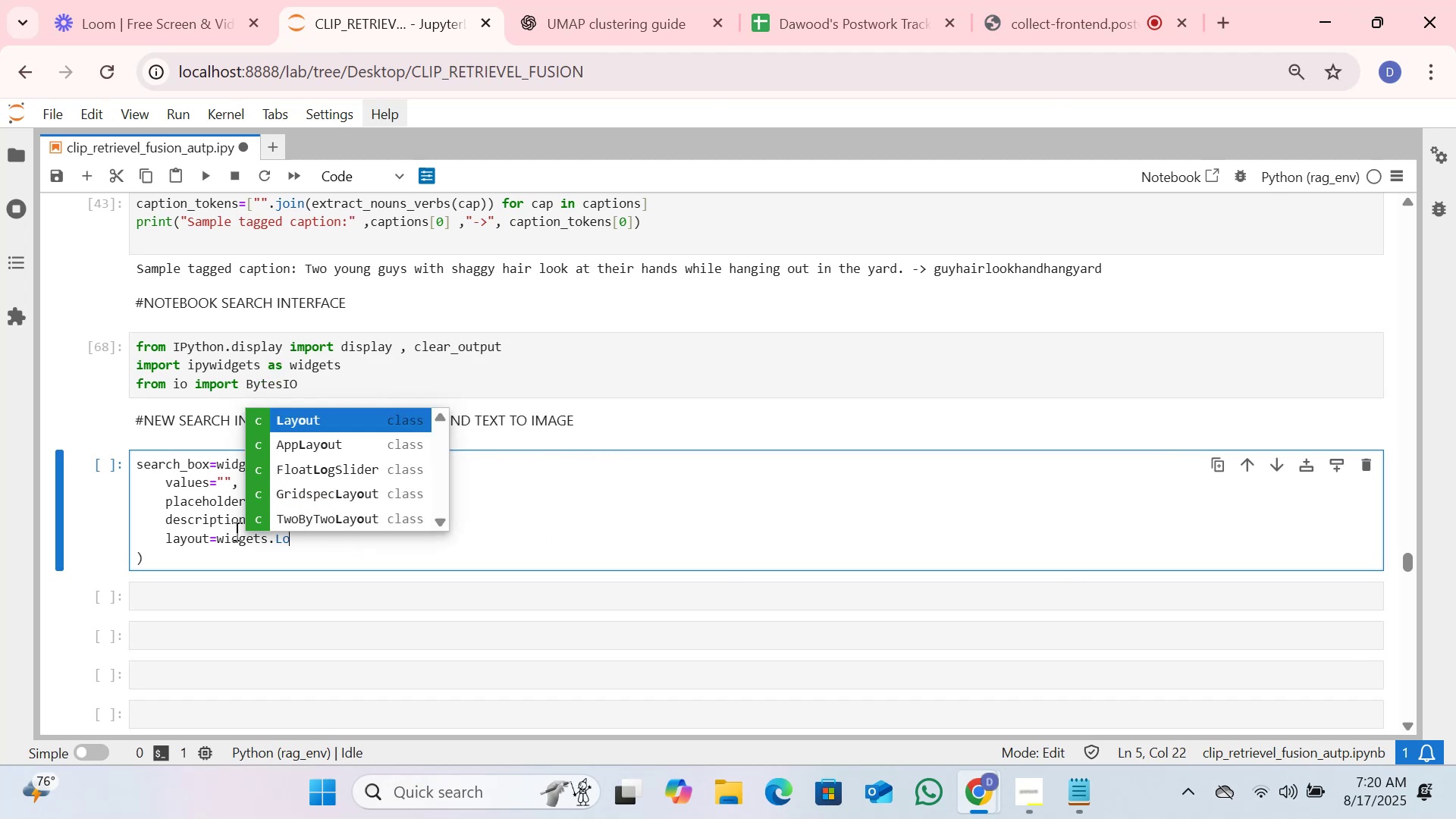 
key(Enter)
 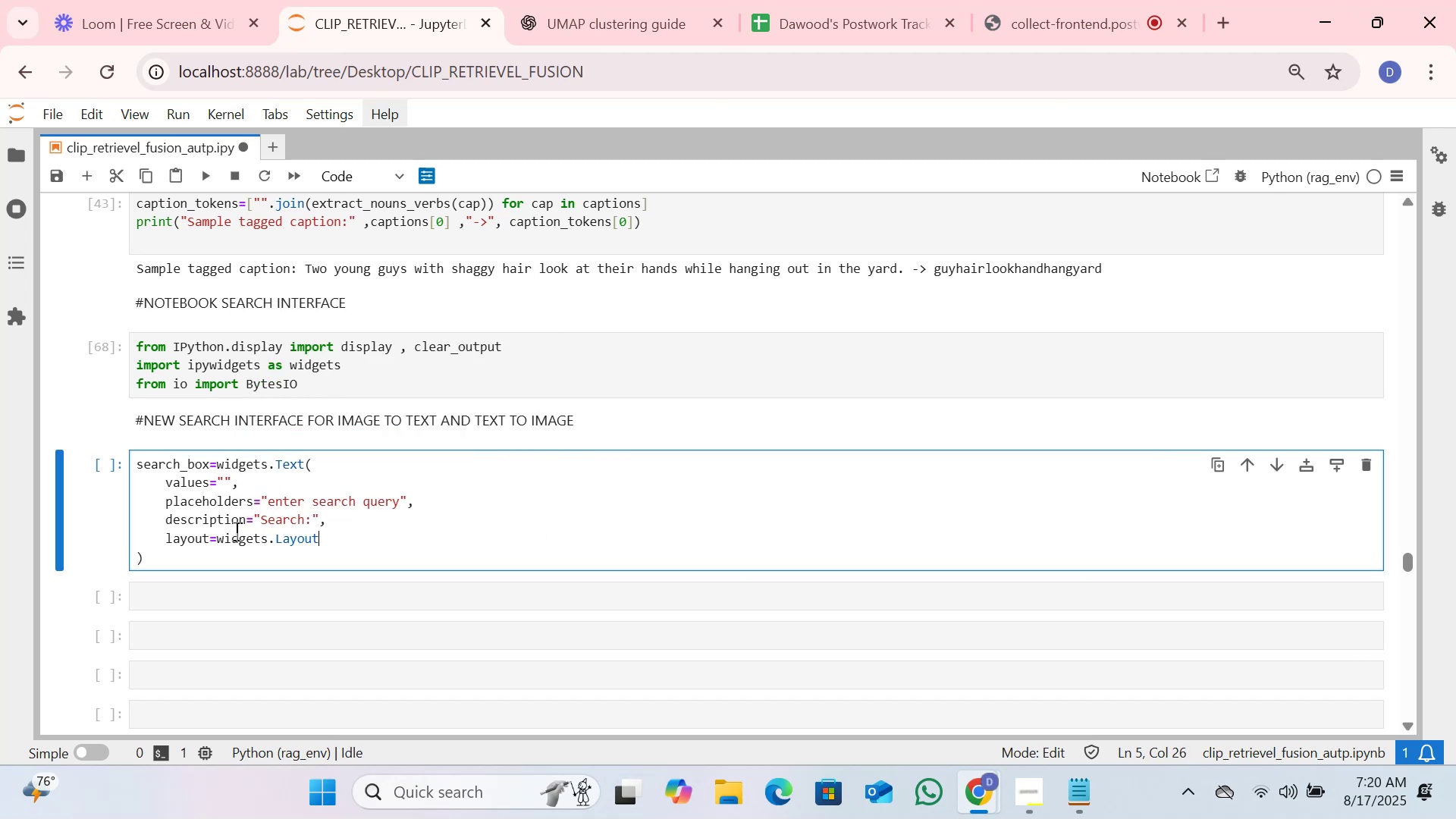 
type((width=80%))
 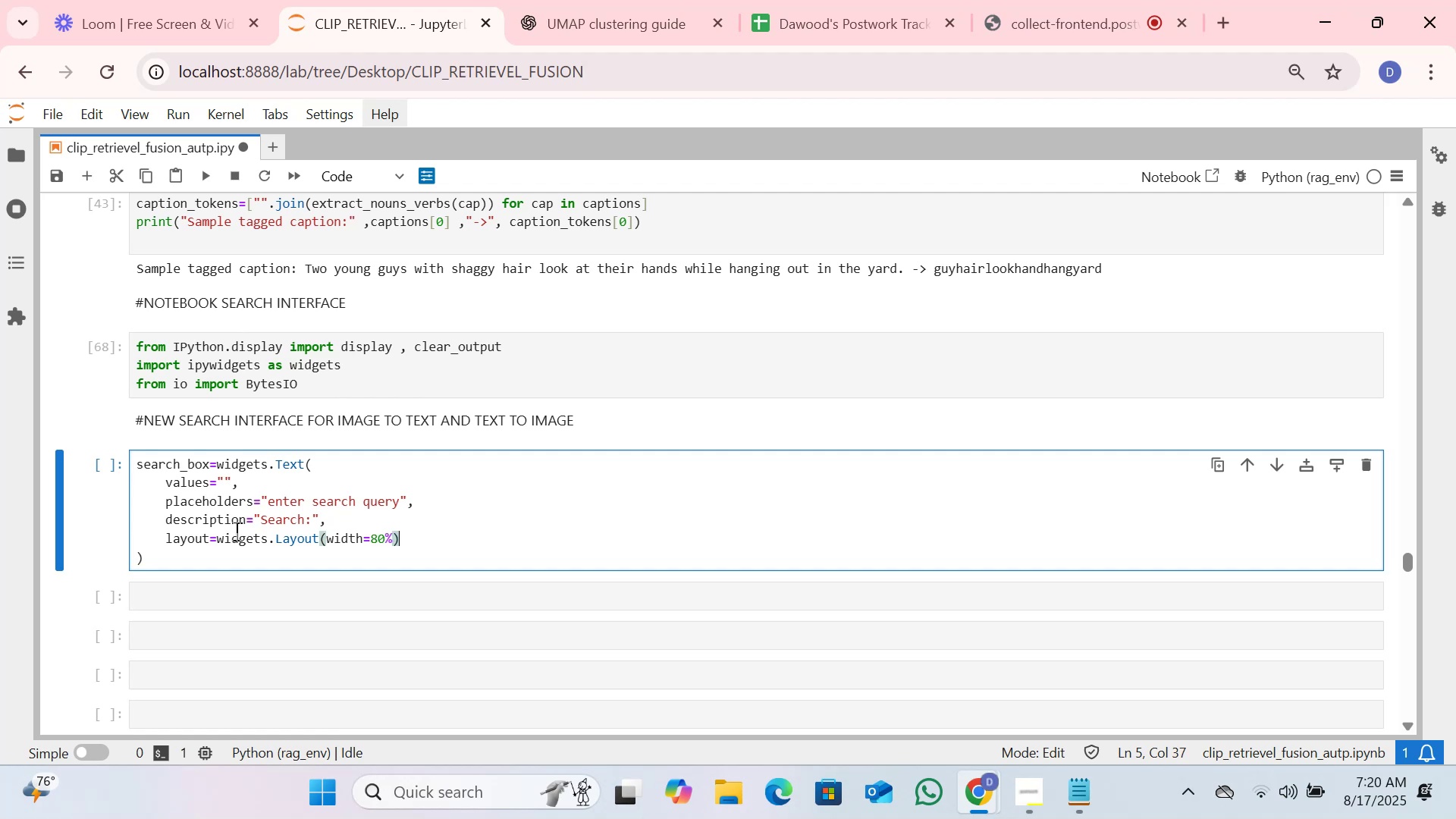 
wait(5.83)
 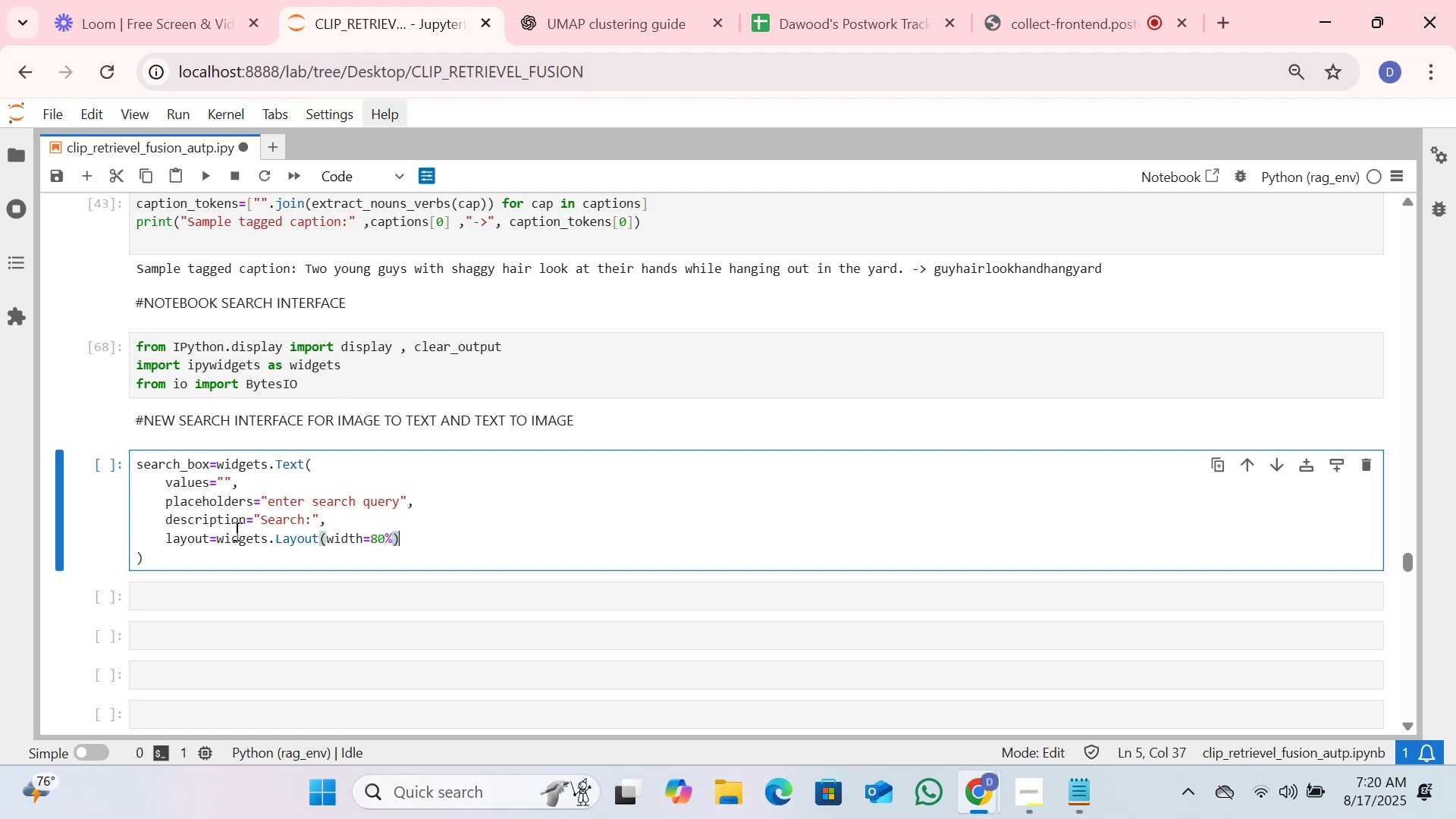 
key(ArrowDown)
 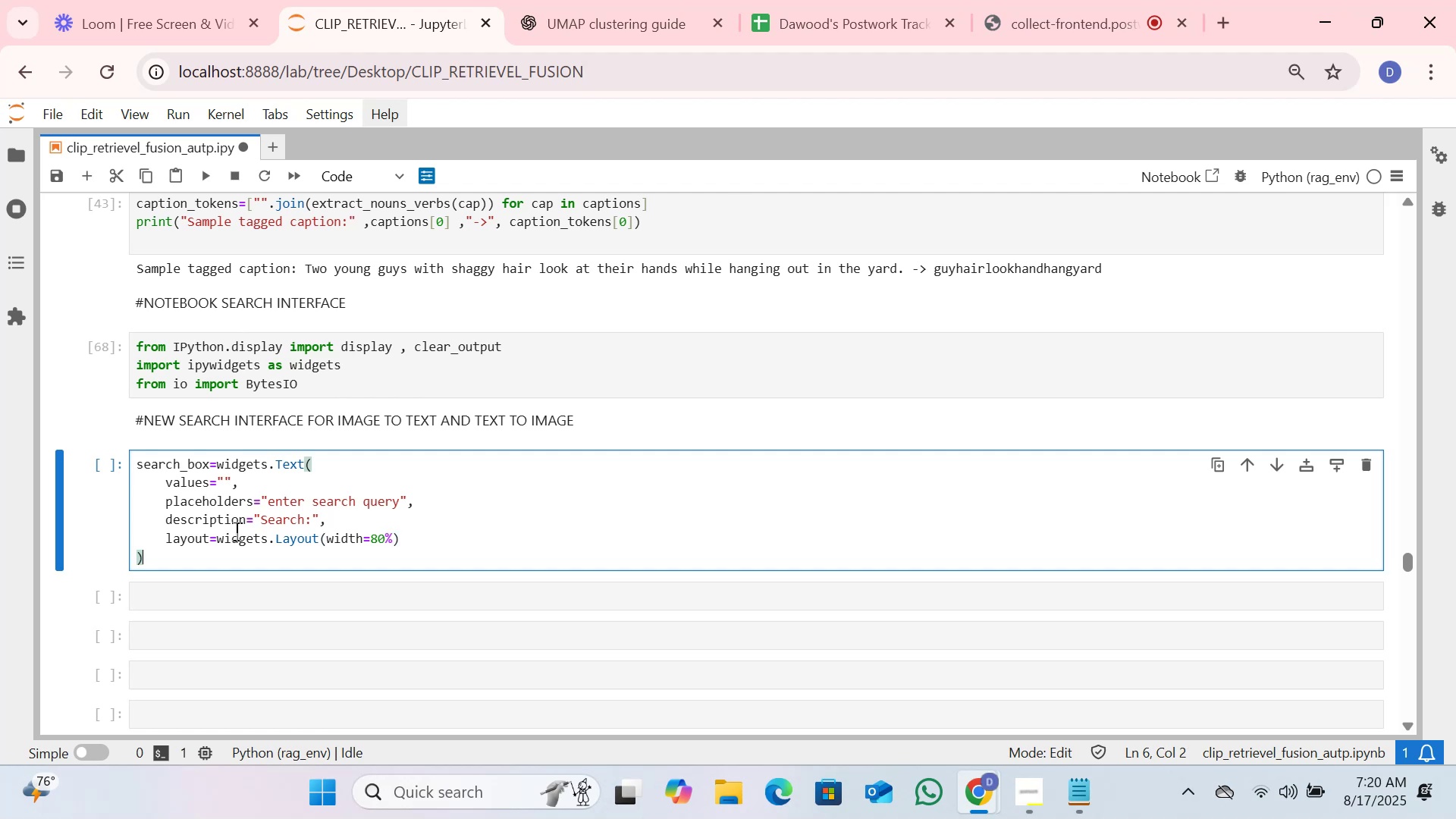 
key(Enter)
 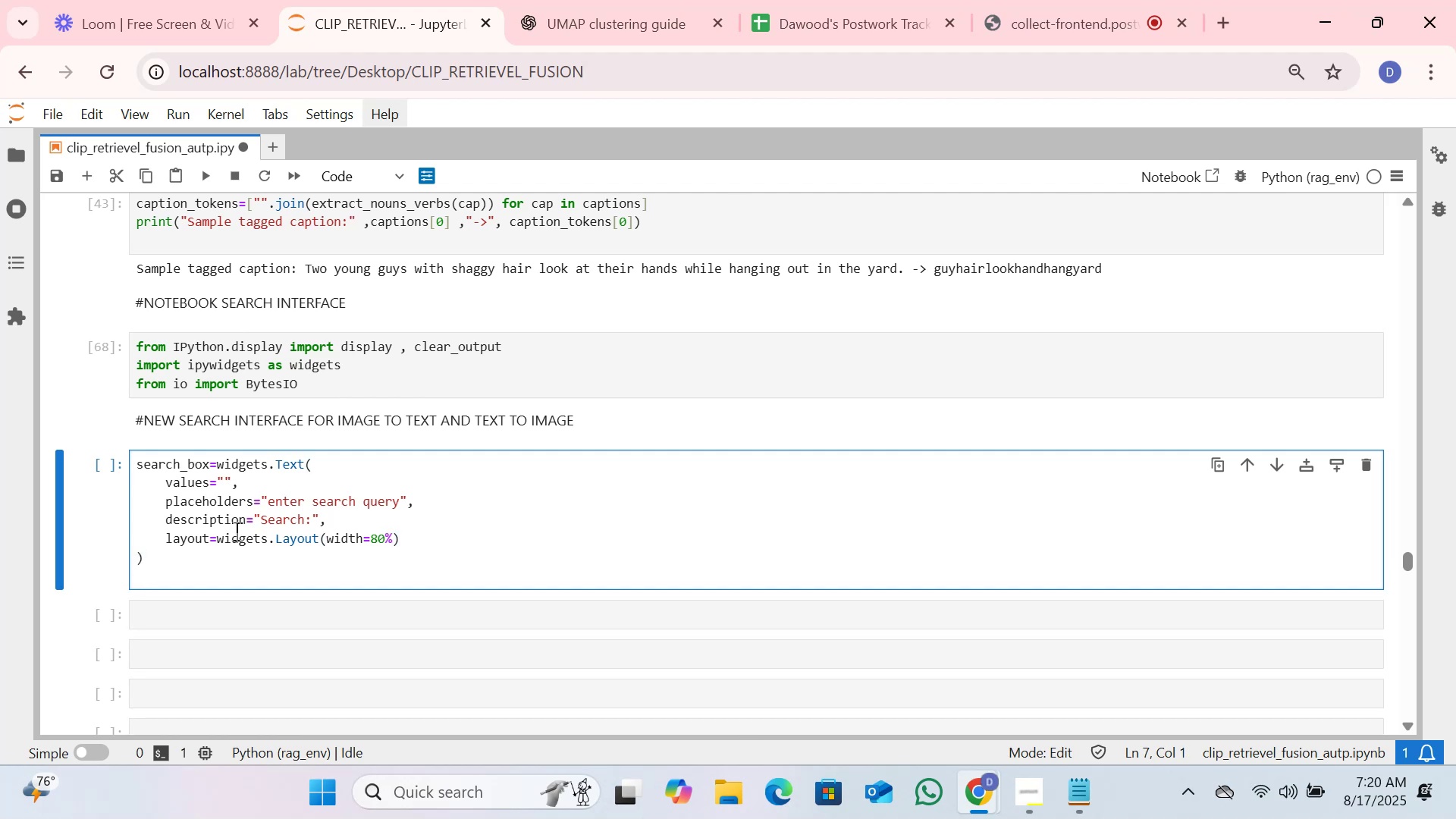 
type(our)
key(Backspace)
type(tput_area=wids)
key(Tab)
key(Backspace)
key(Tab)
 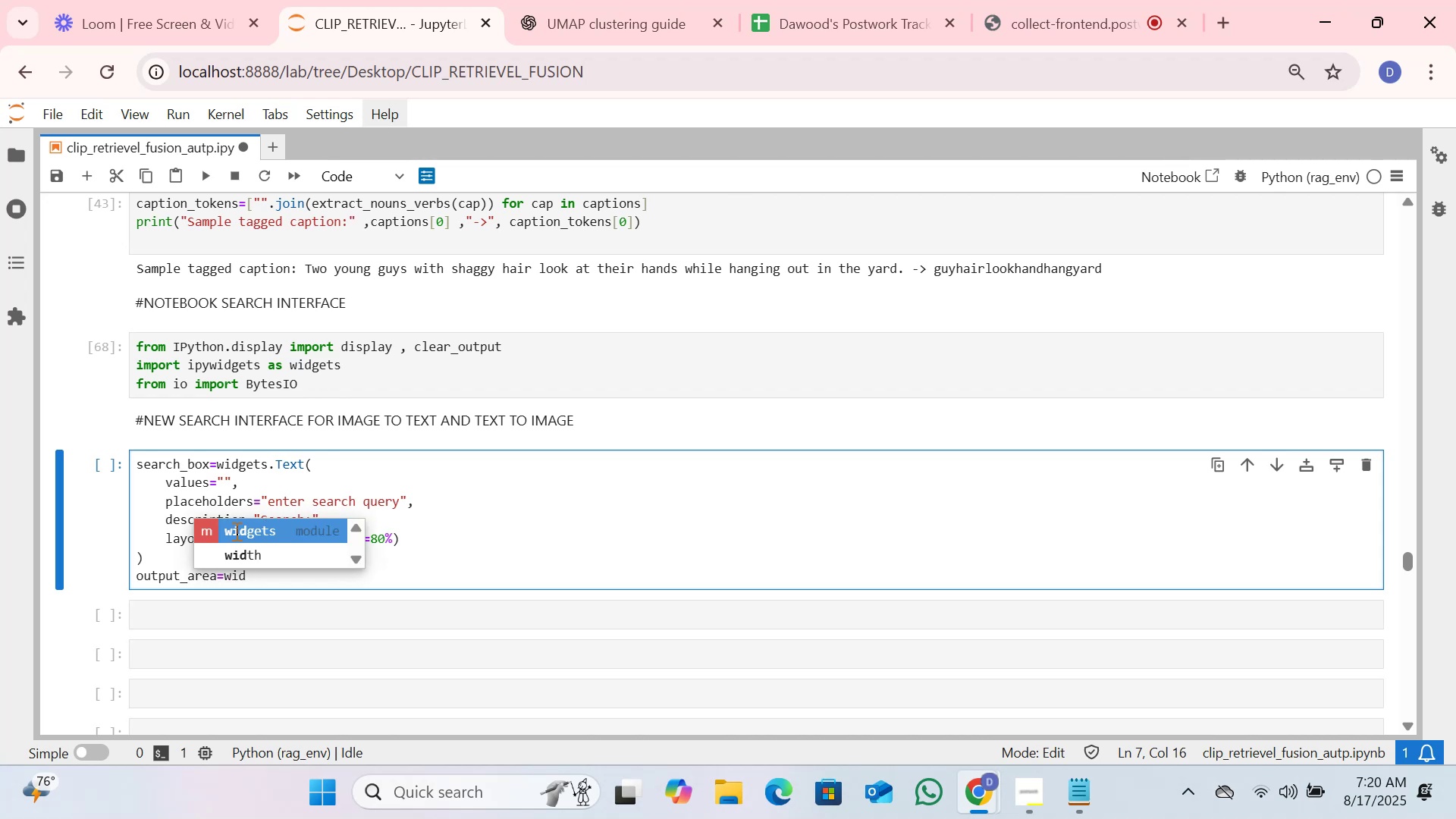 
key(Enter)
 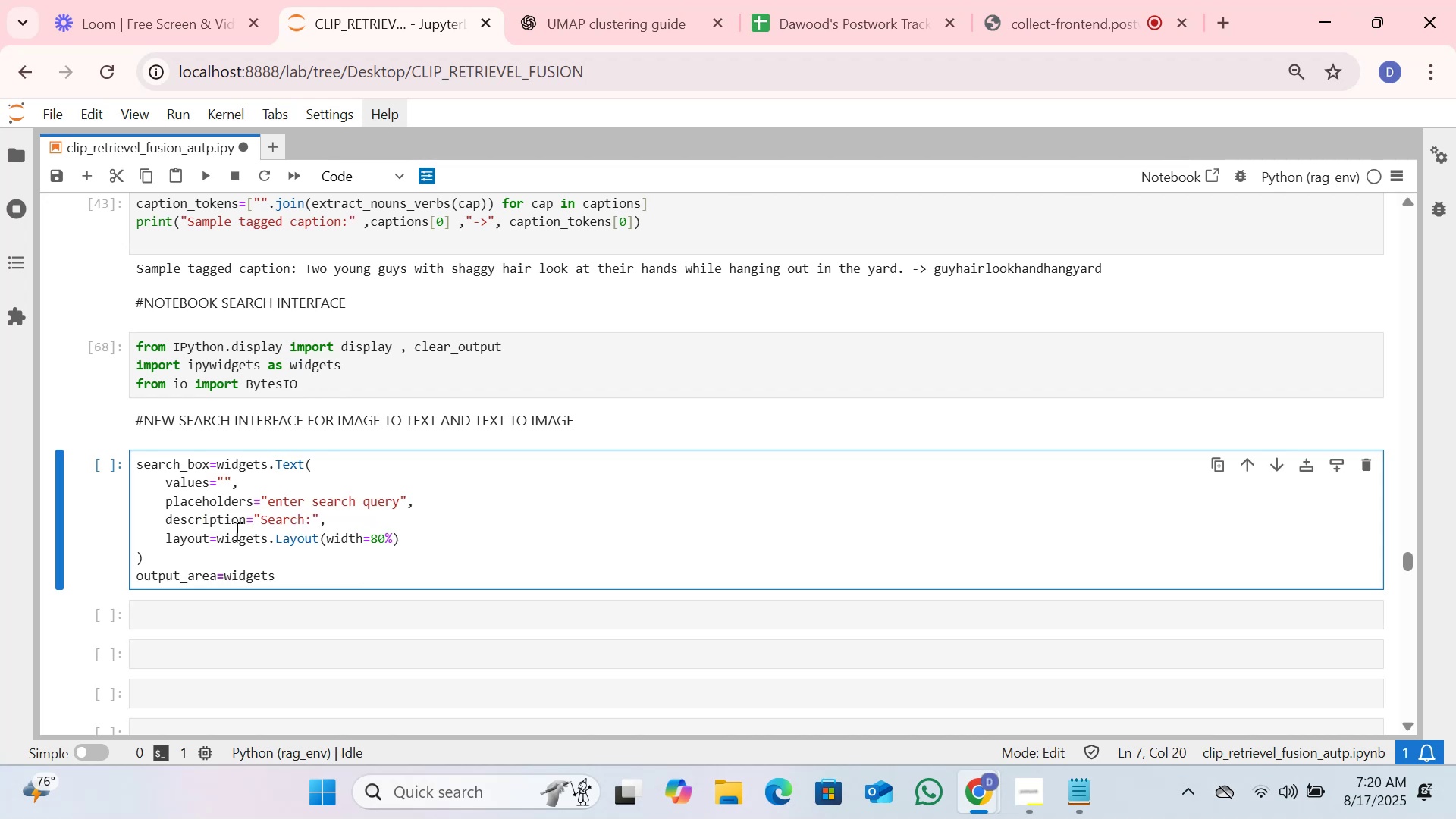 
type(.ou)
key(Backspace)
key(Backspace)
type(O)
key(Tab)
 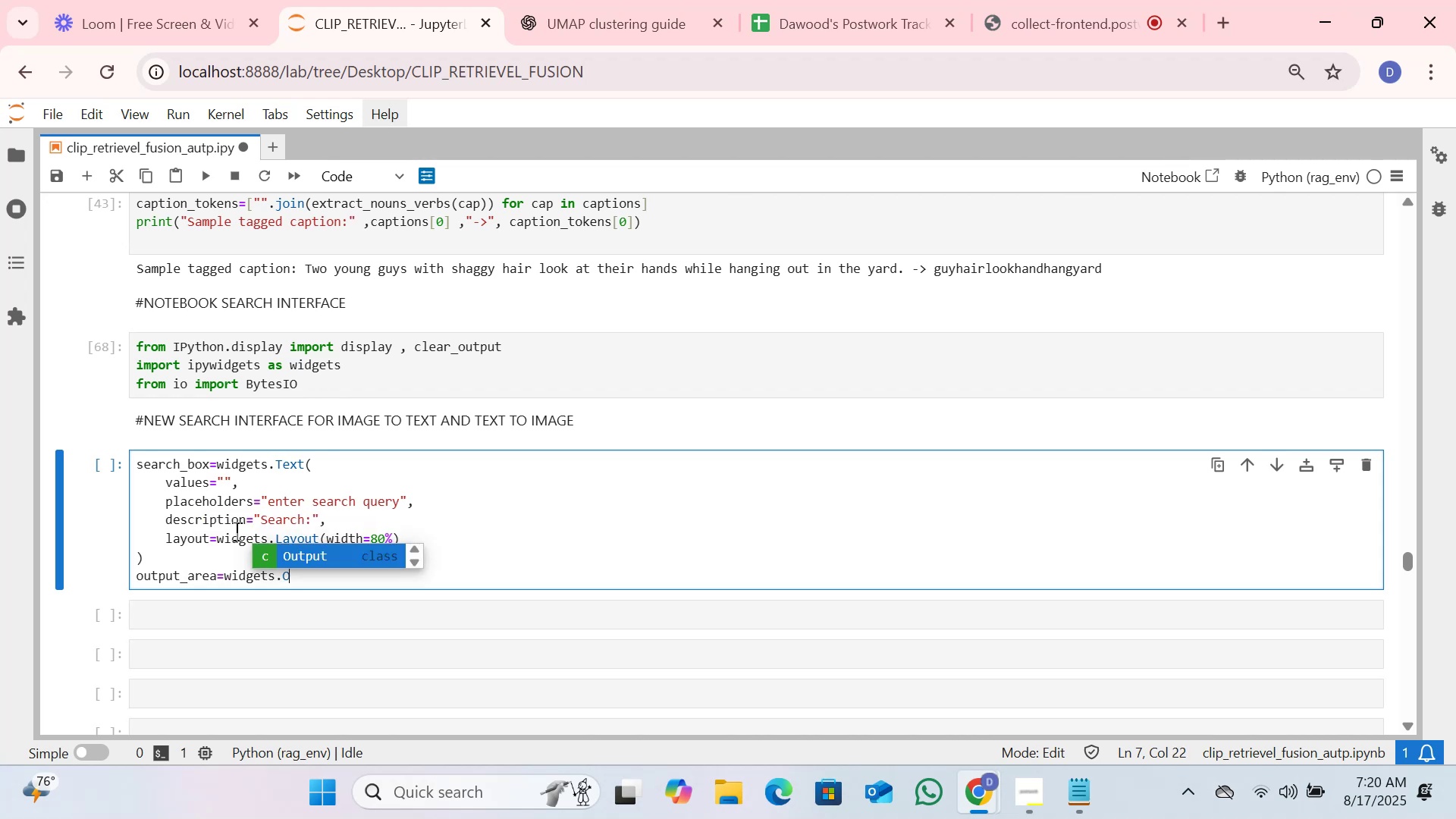 
key(Enter)
 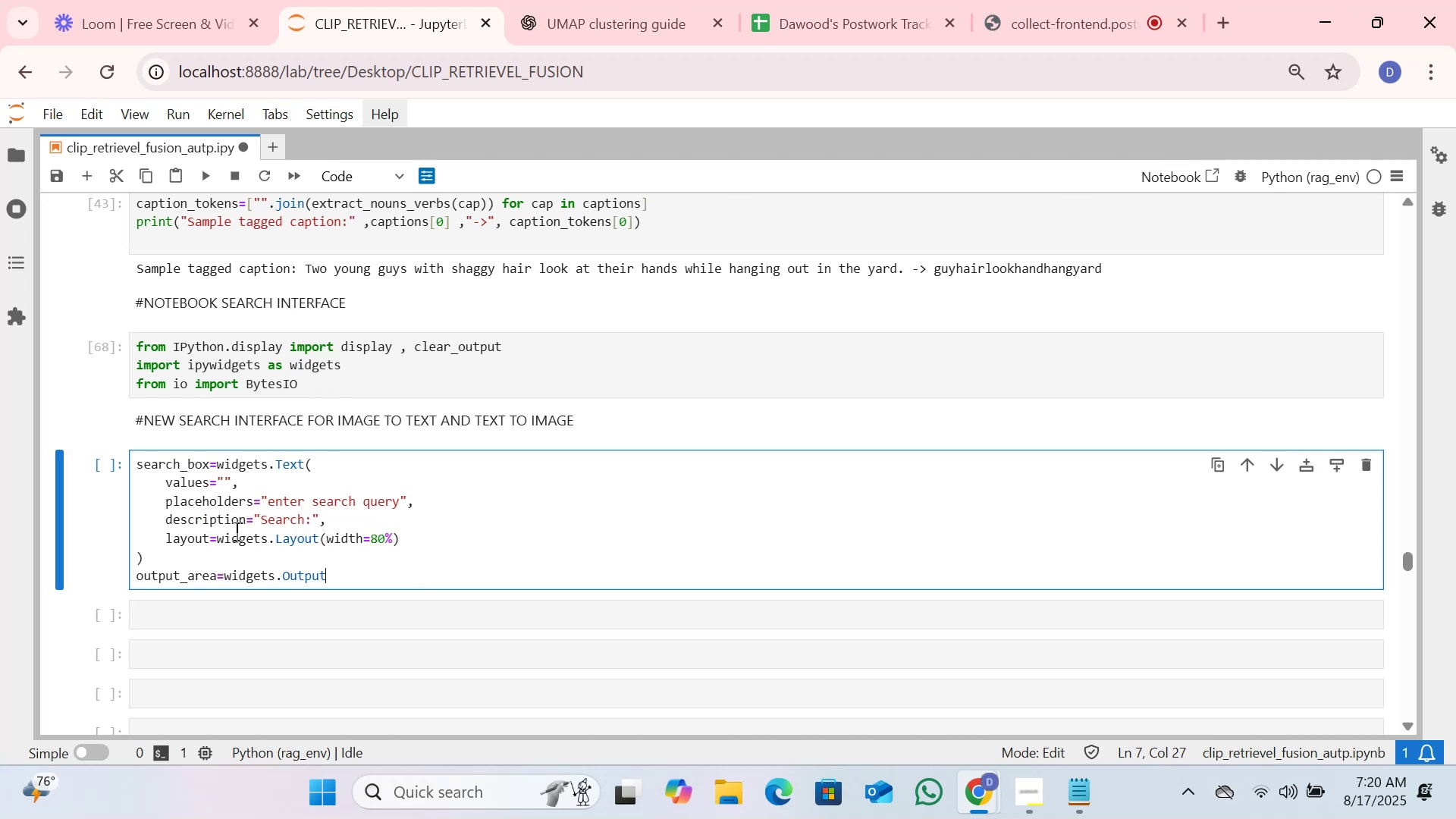 
type(())
 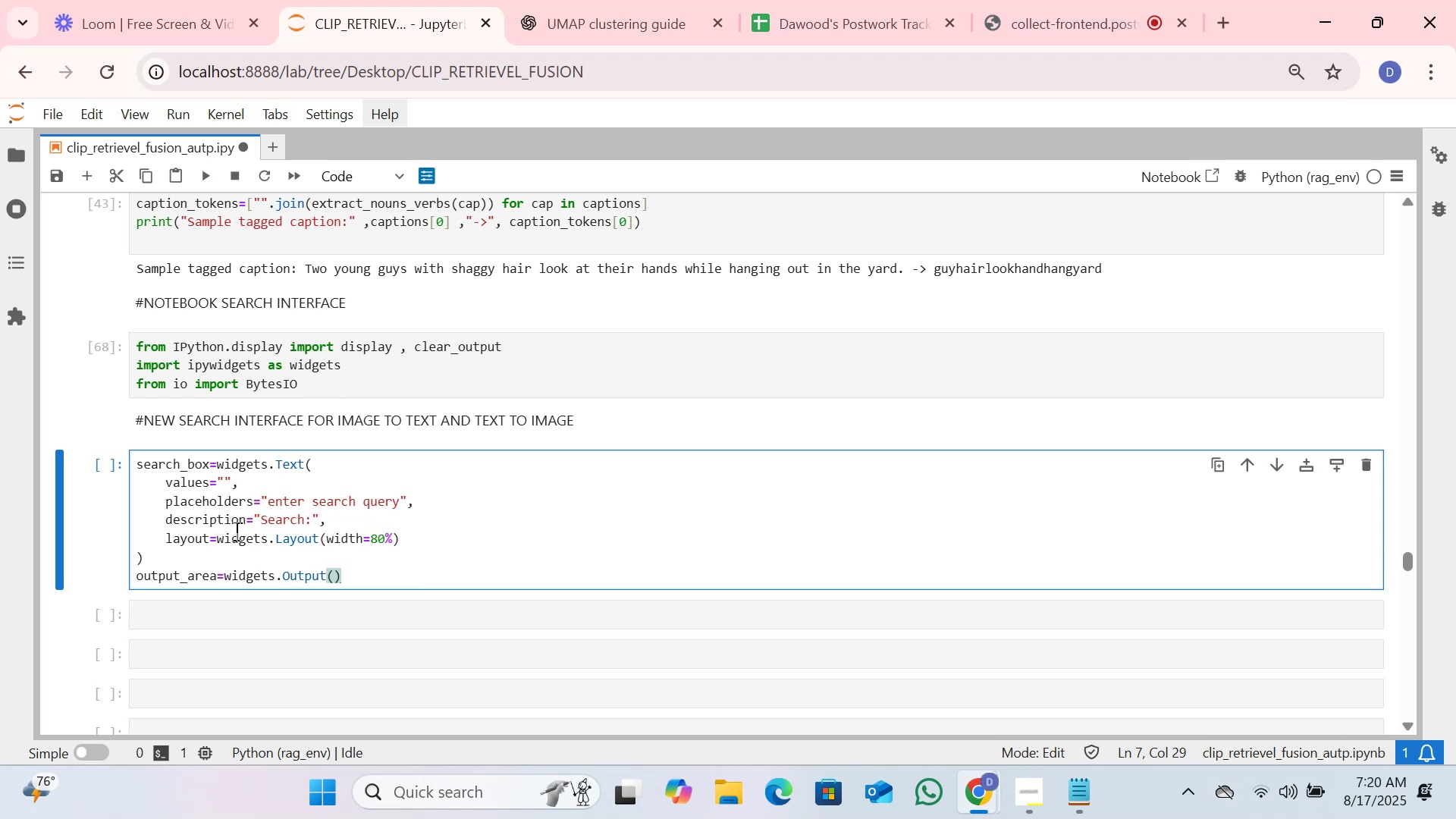 
key(Enter)
 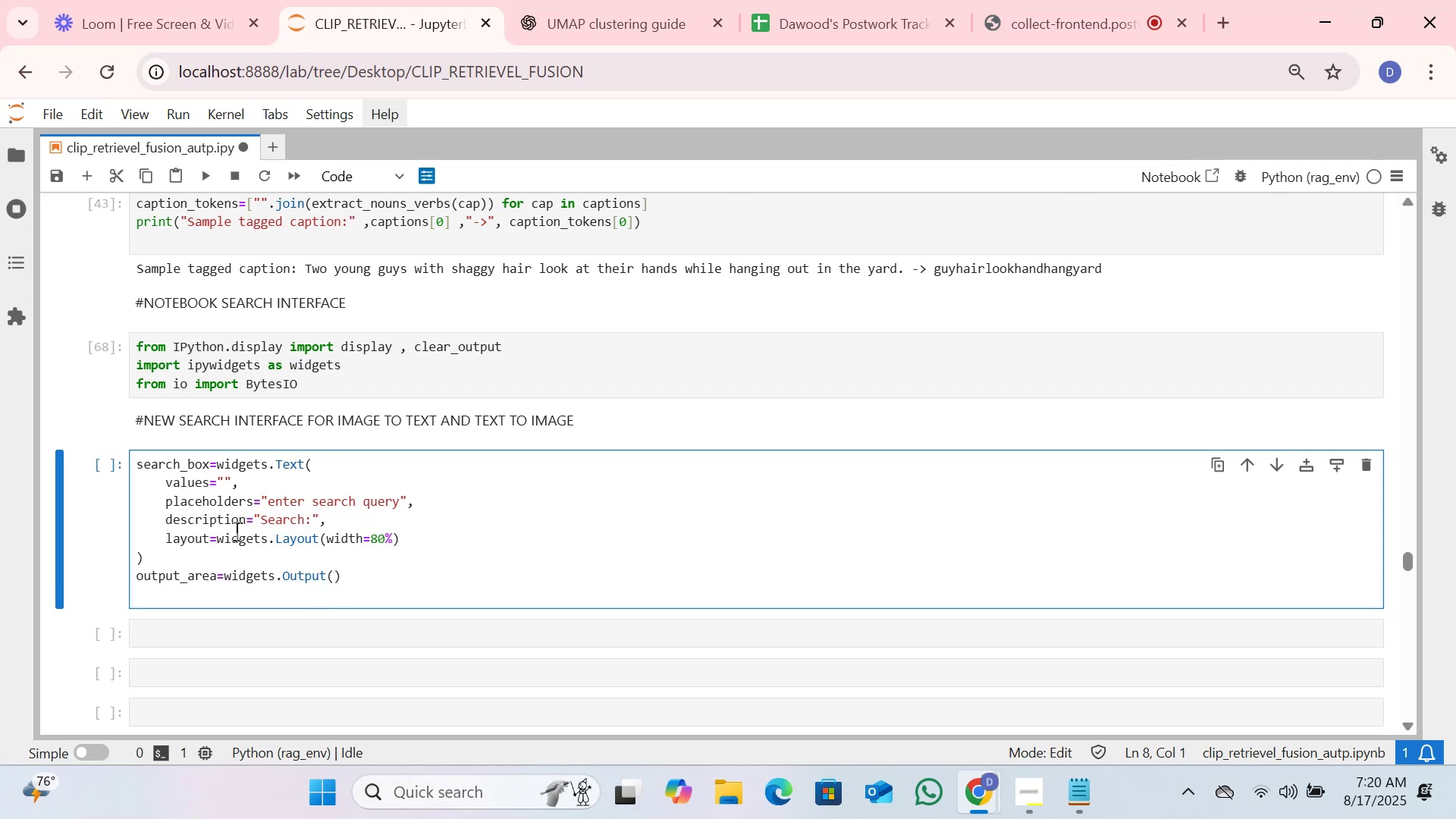 
key(Enter)
 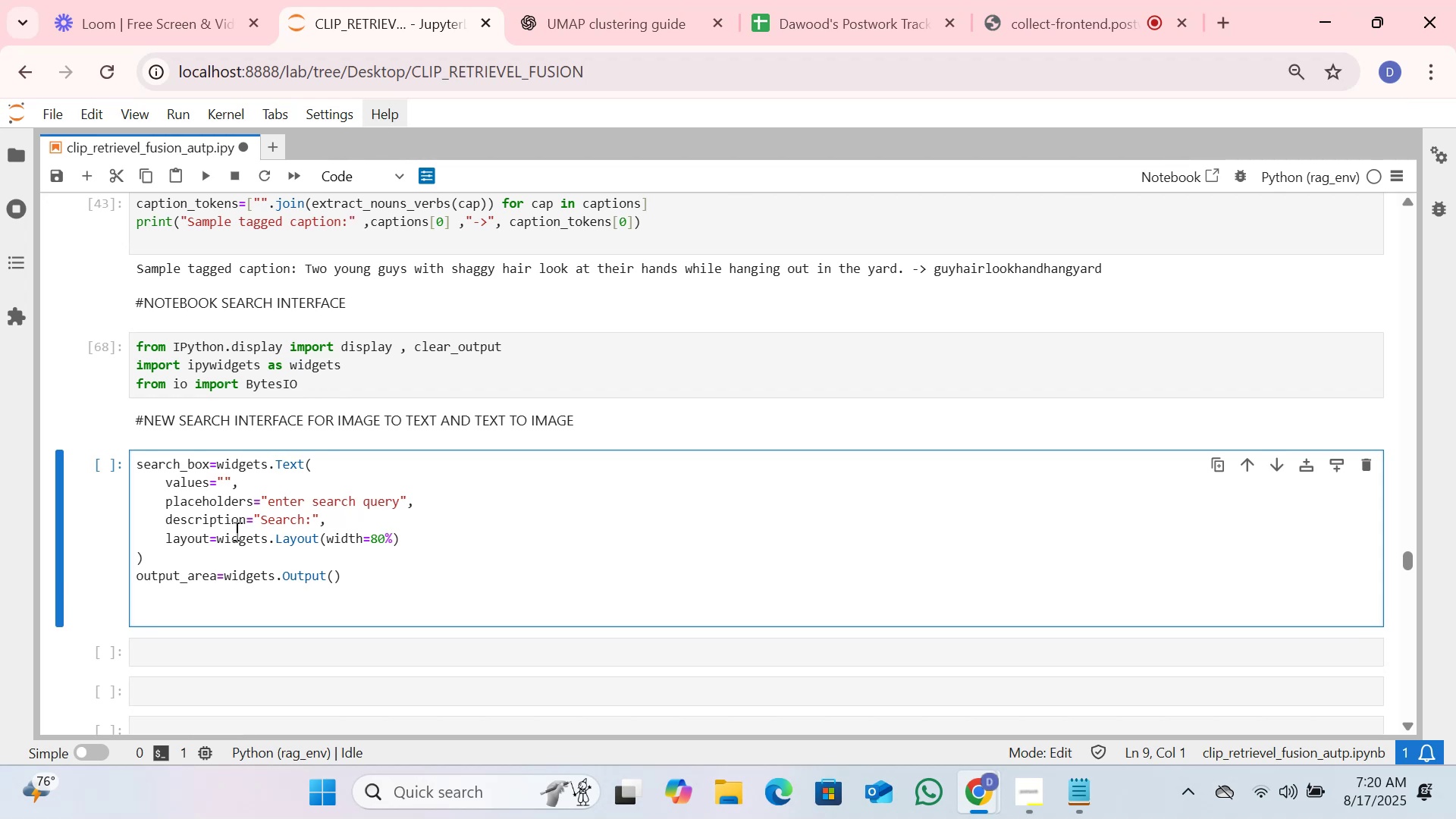 
type(image=)
key(Backspace)
type(_upload=wi)
key(Tab)
 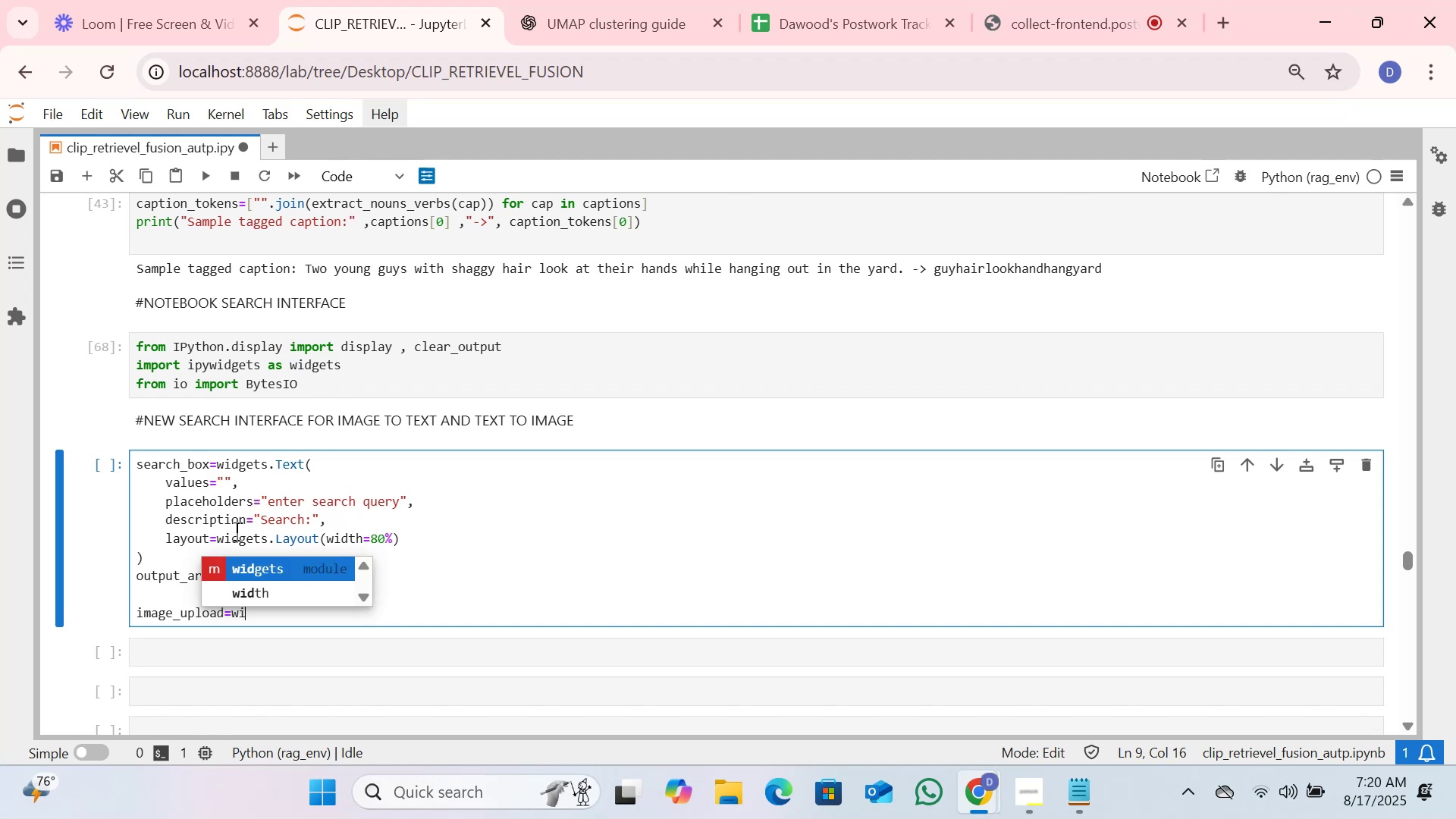 
key(Enter)
 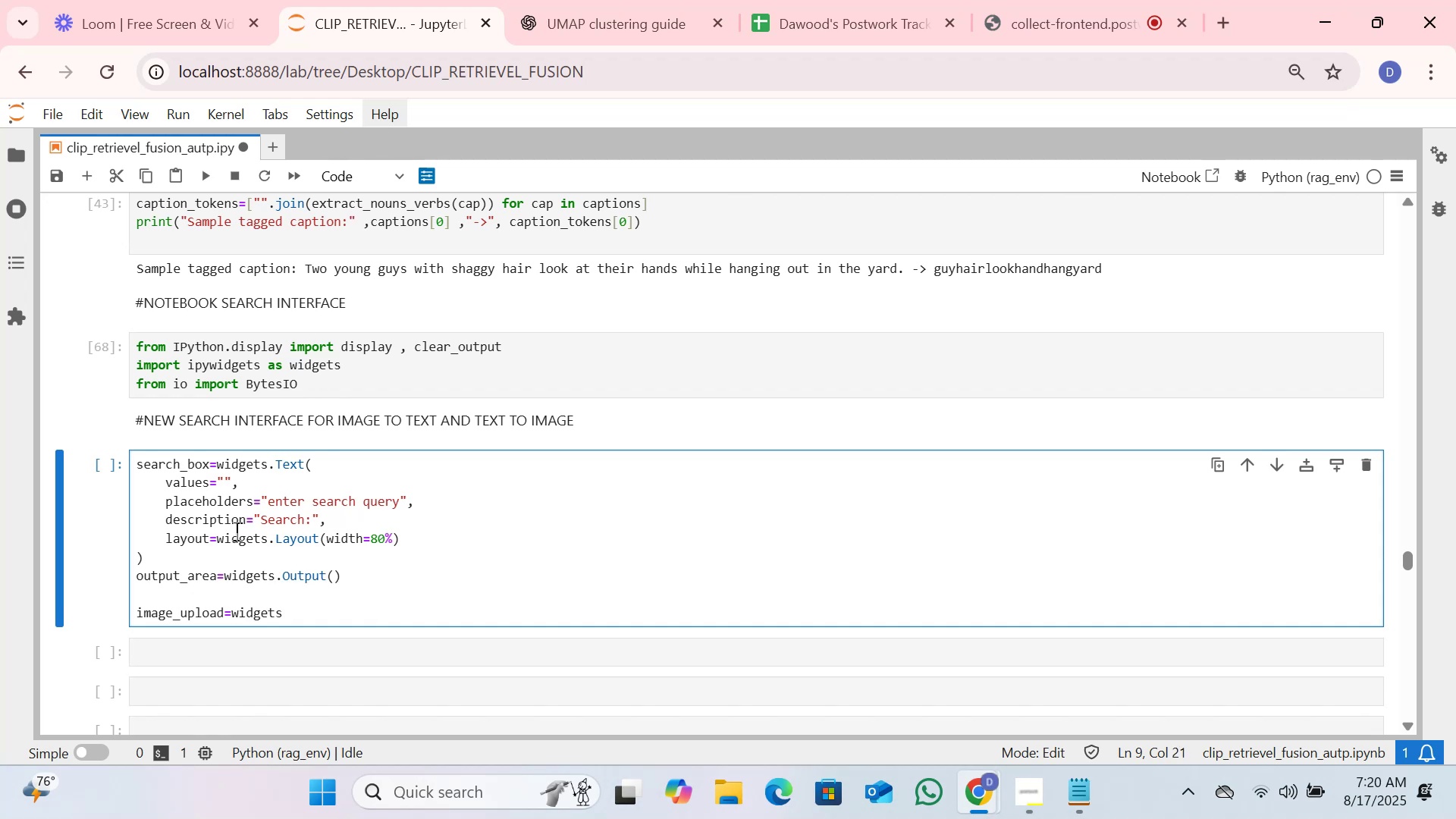 
type(.Fl)
key(Backspace)
key(Tab)
 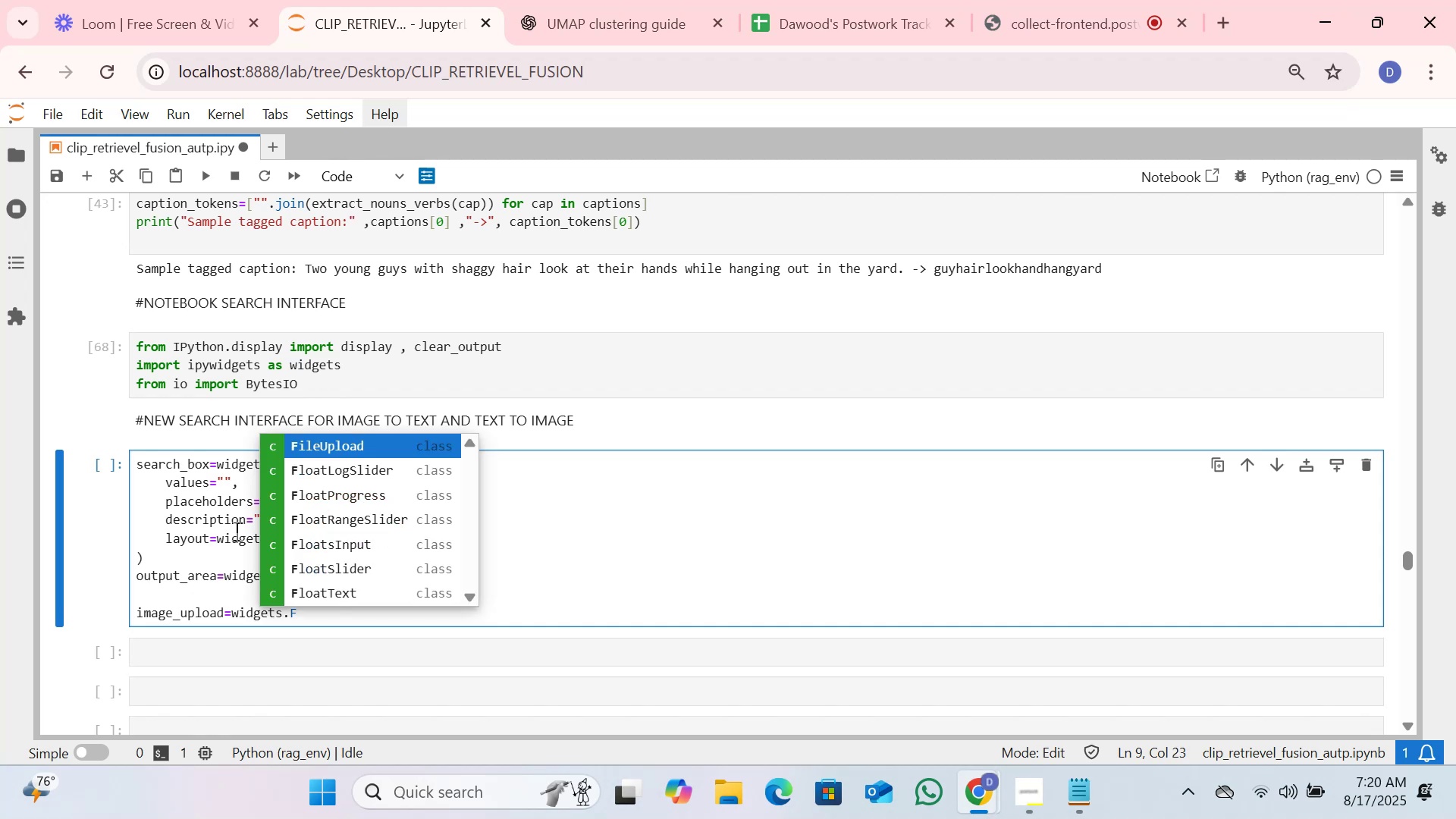 
key(Enter)
 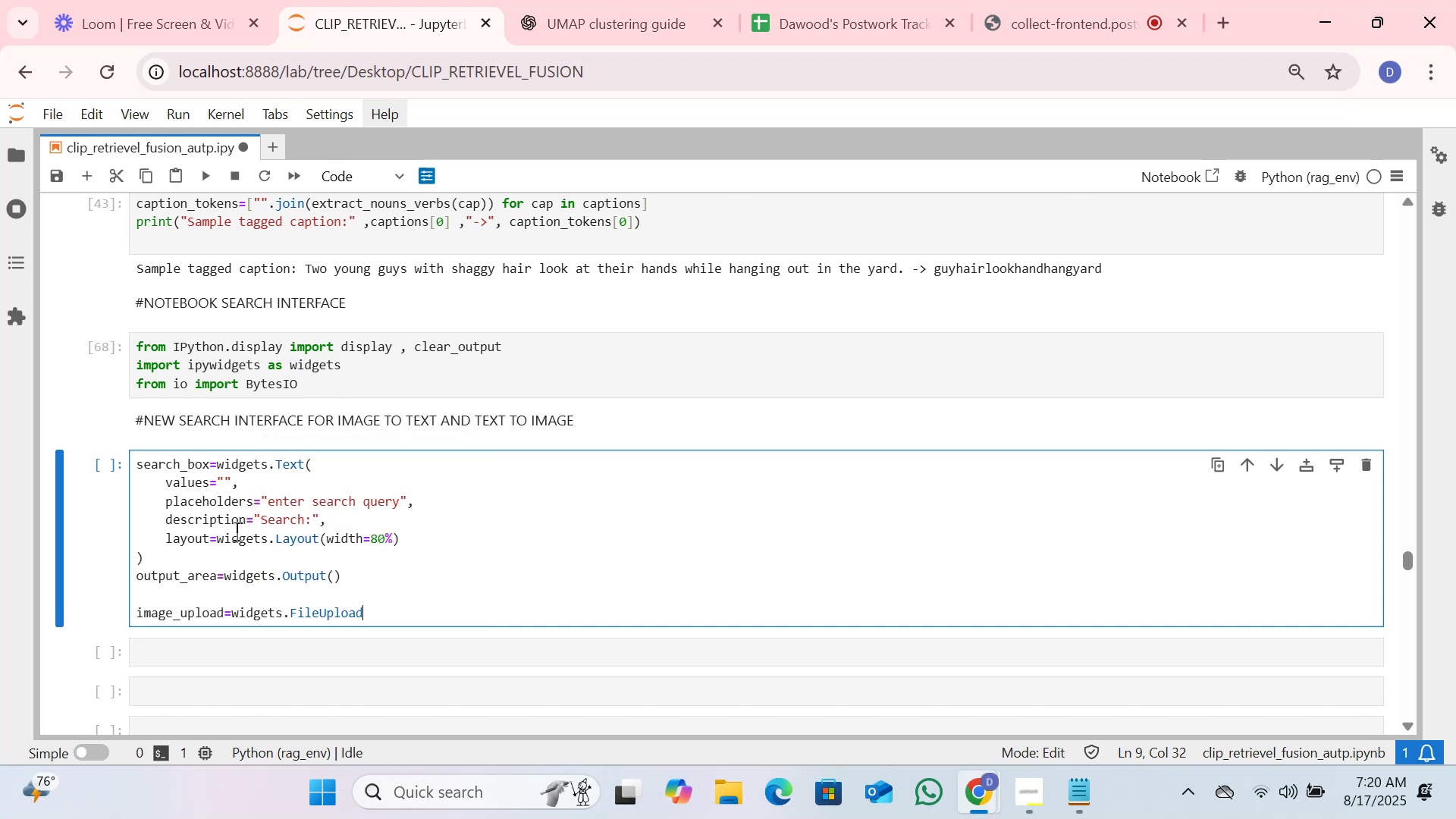 
key(Shift+9)
 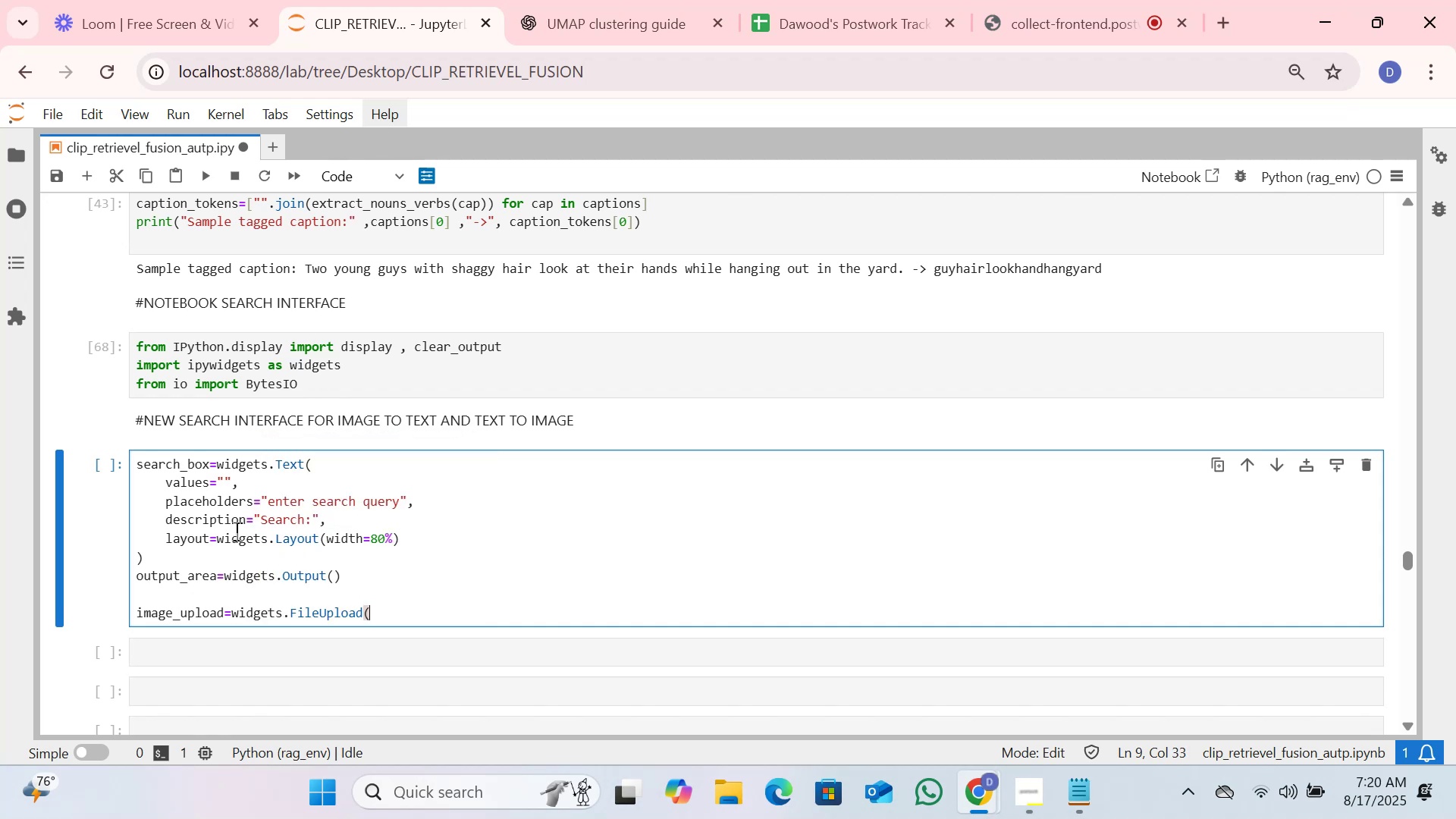 
key(Enter)
 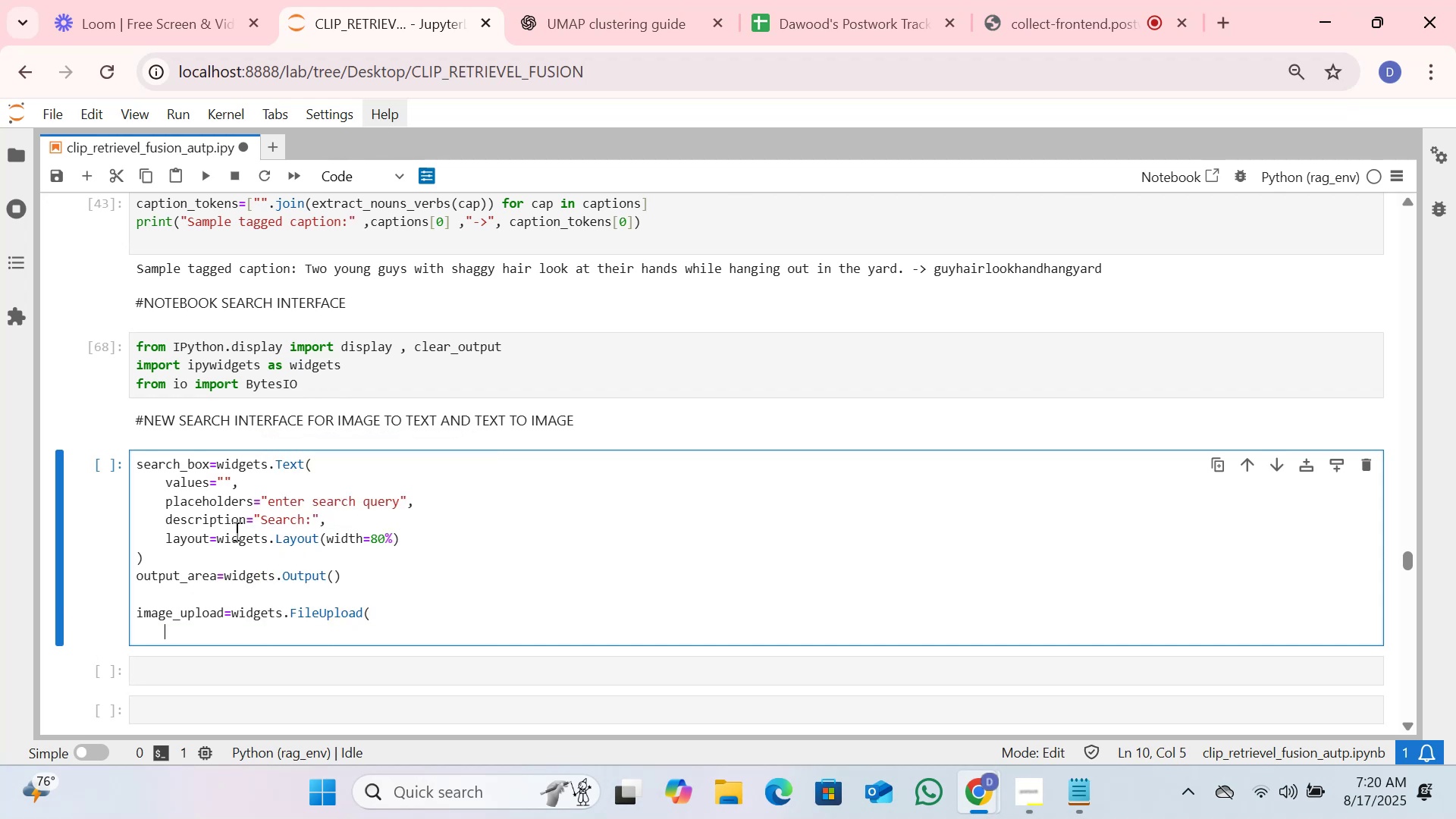 
type(accept=)
 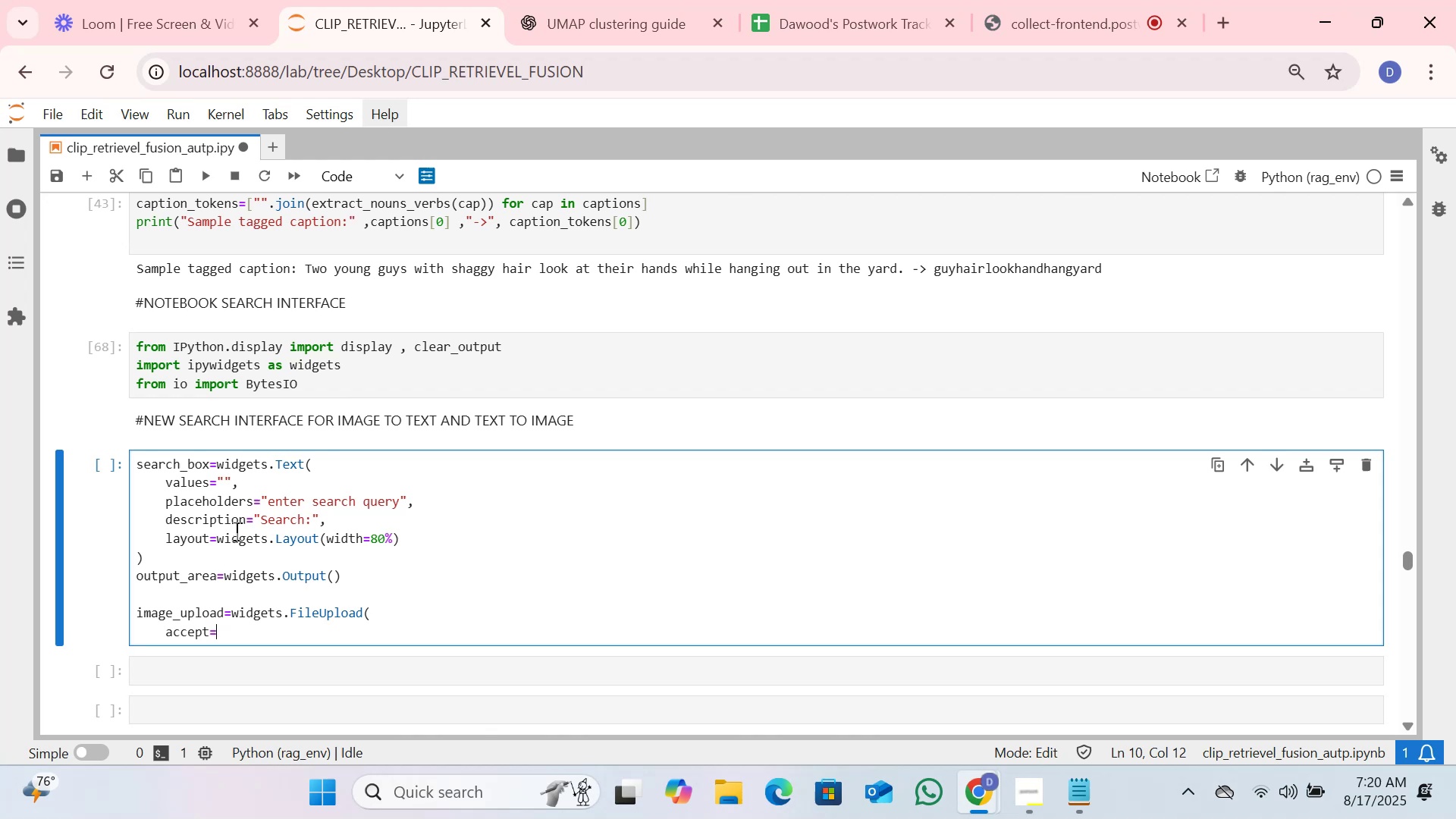 
hold_key(key=ShiftLeft, duration=0.33)
 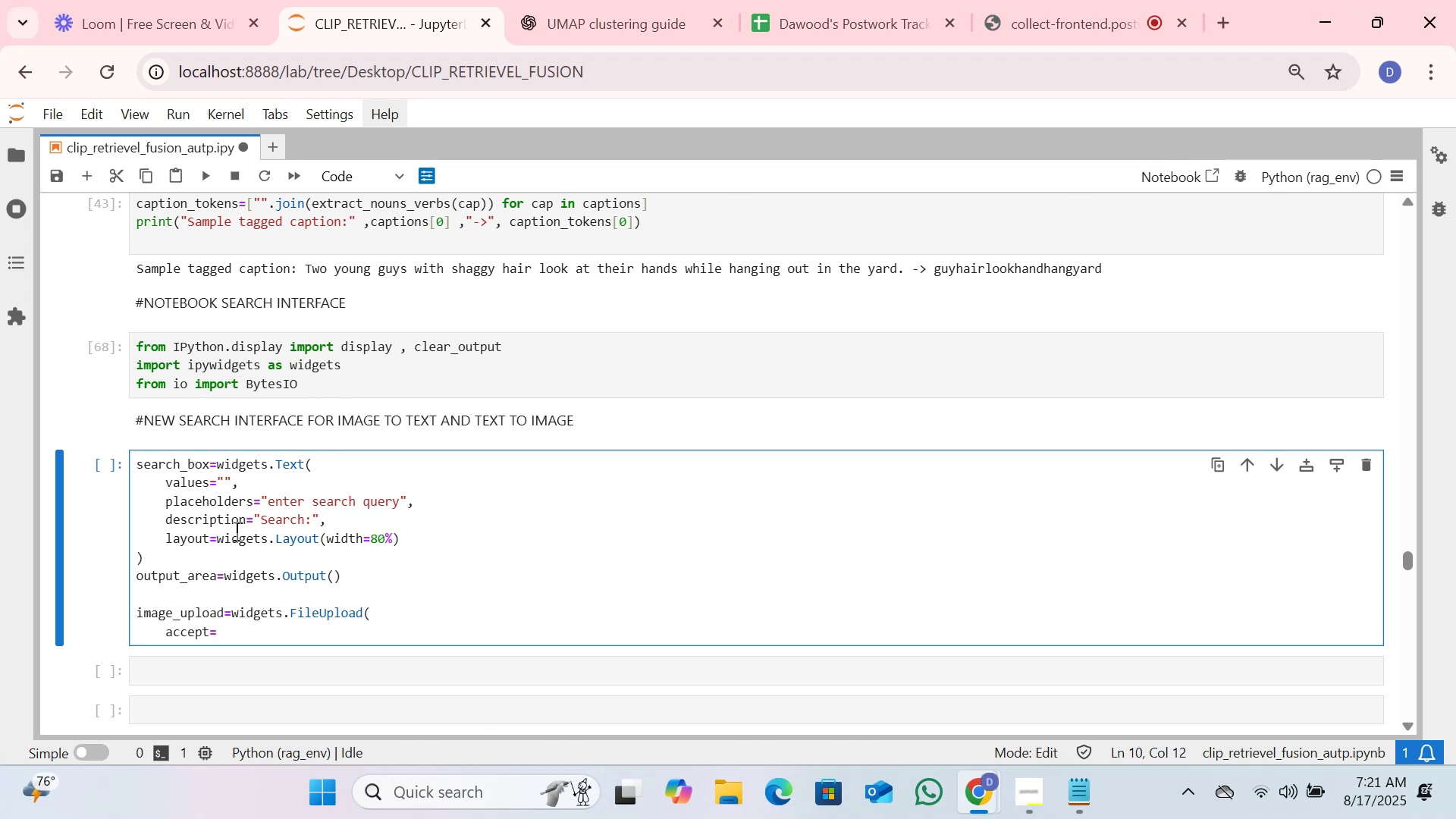 
key(Shift+Quote)
 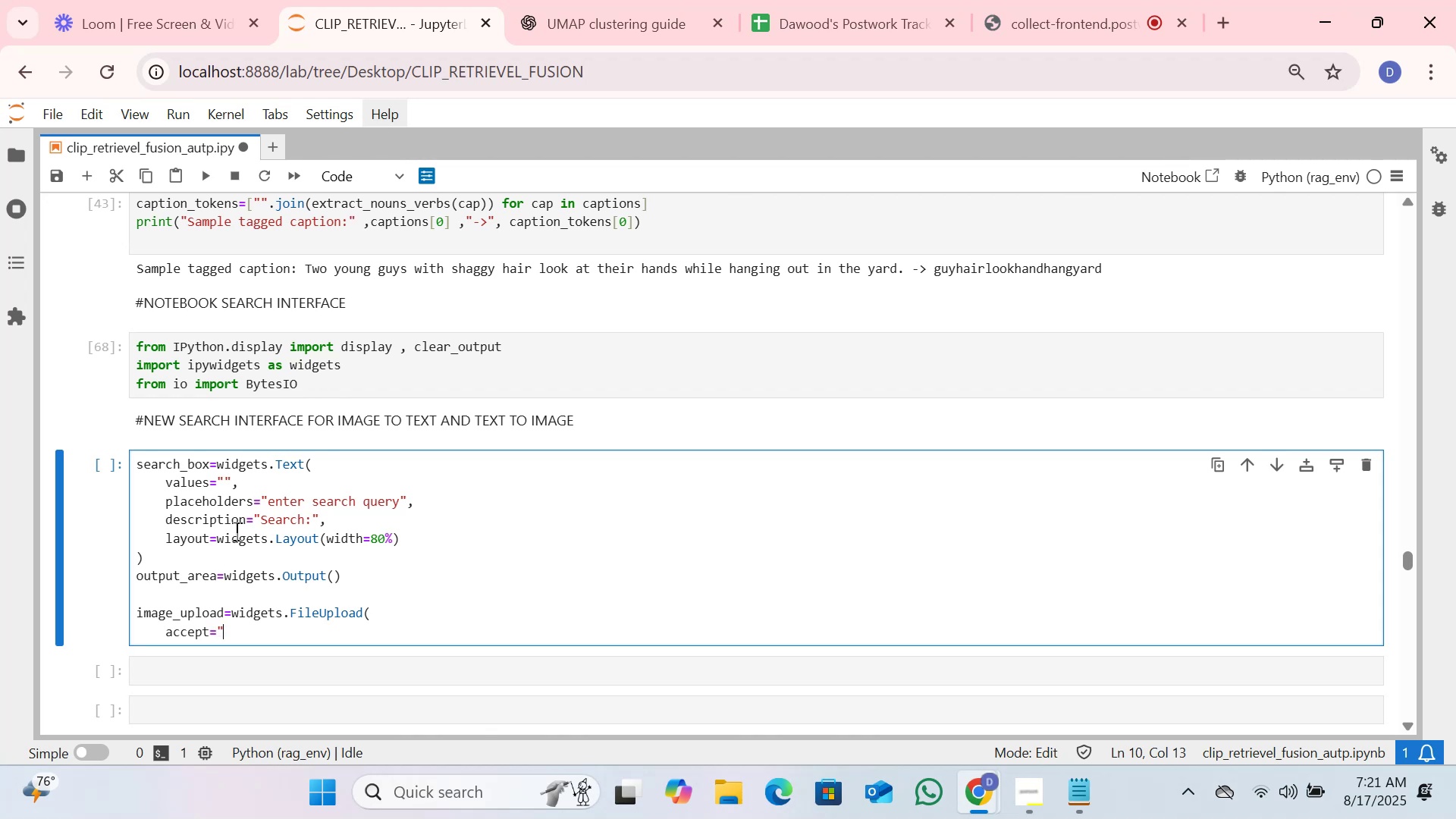 
key(Shift+Quote)
 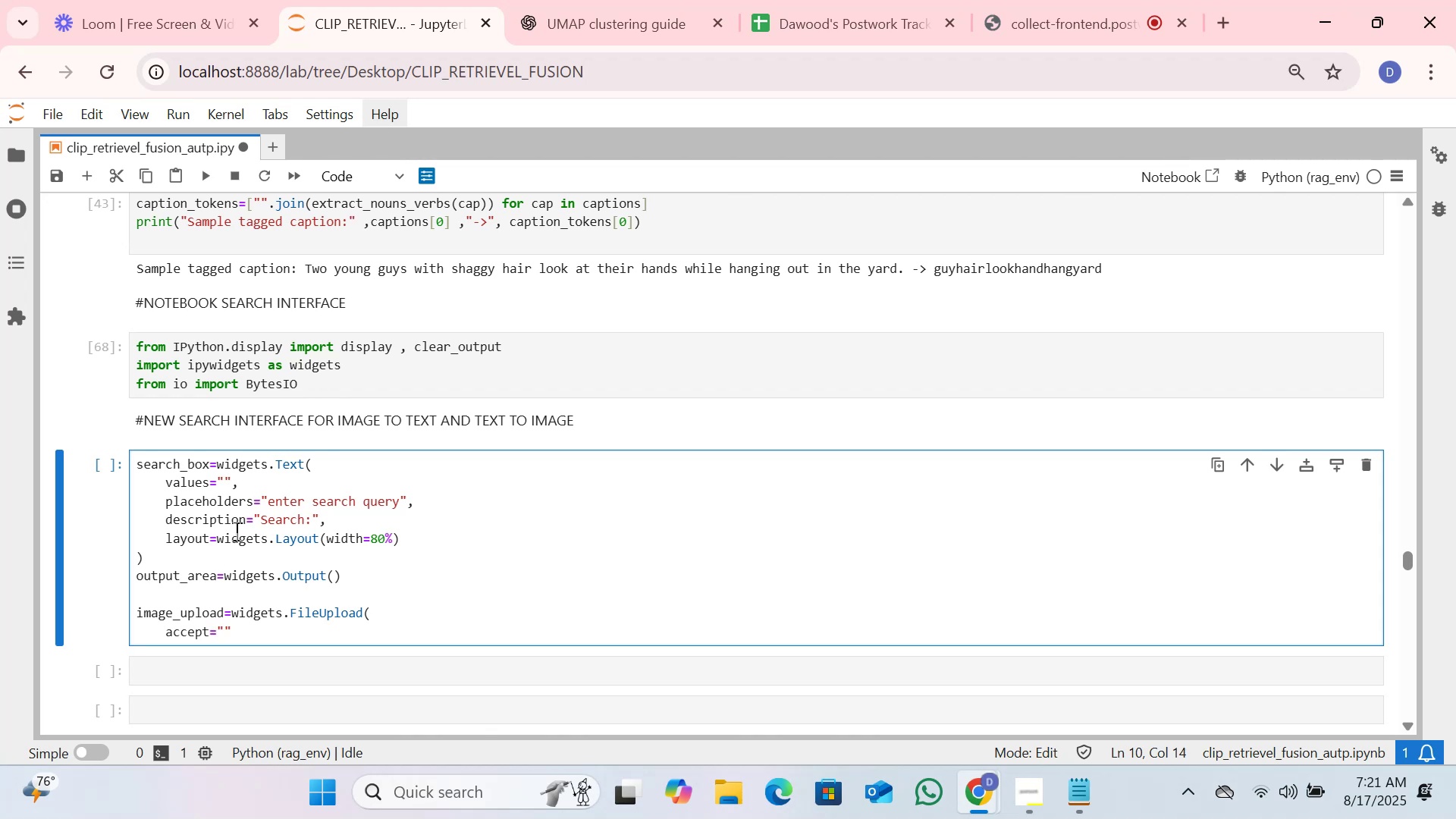 
key(ArrowLeft)
 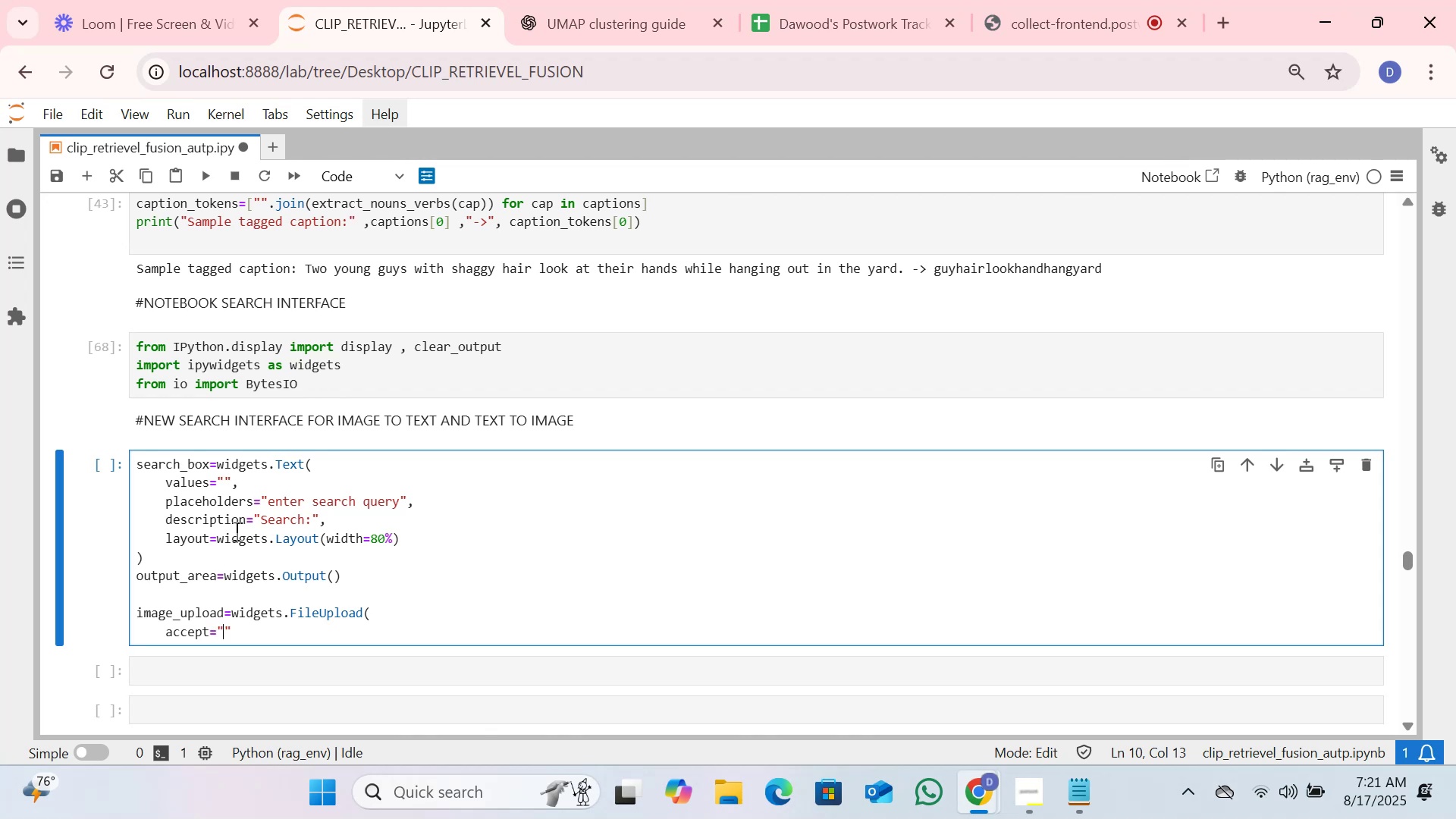 
type(image/*)
 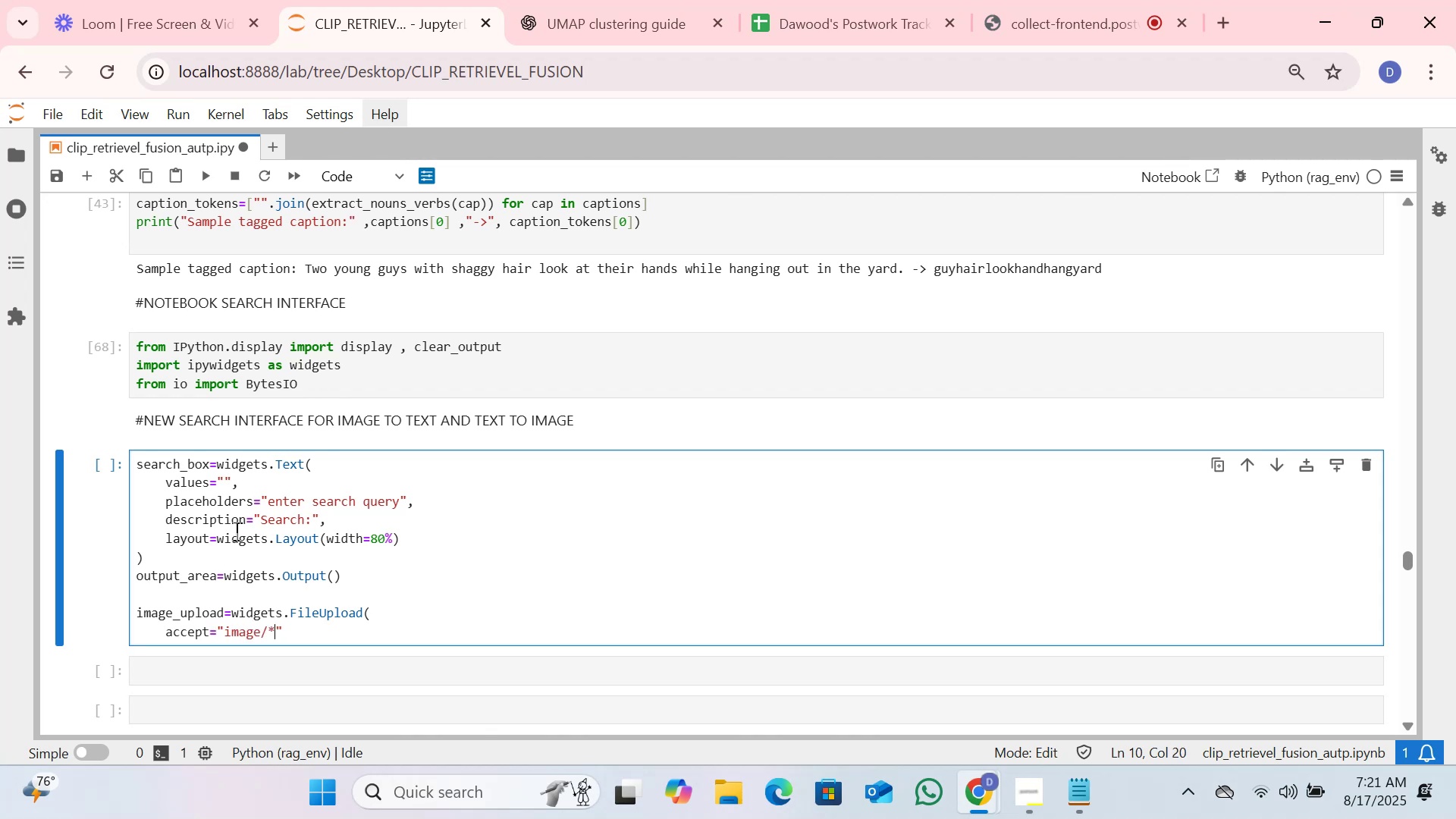 
key(ArrowRight)
 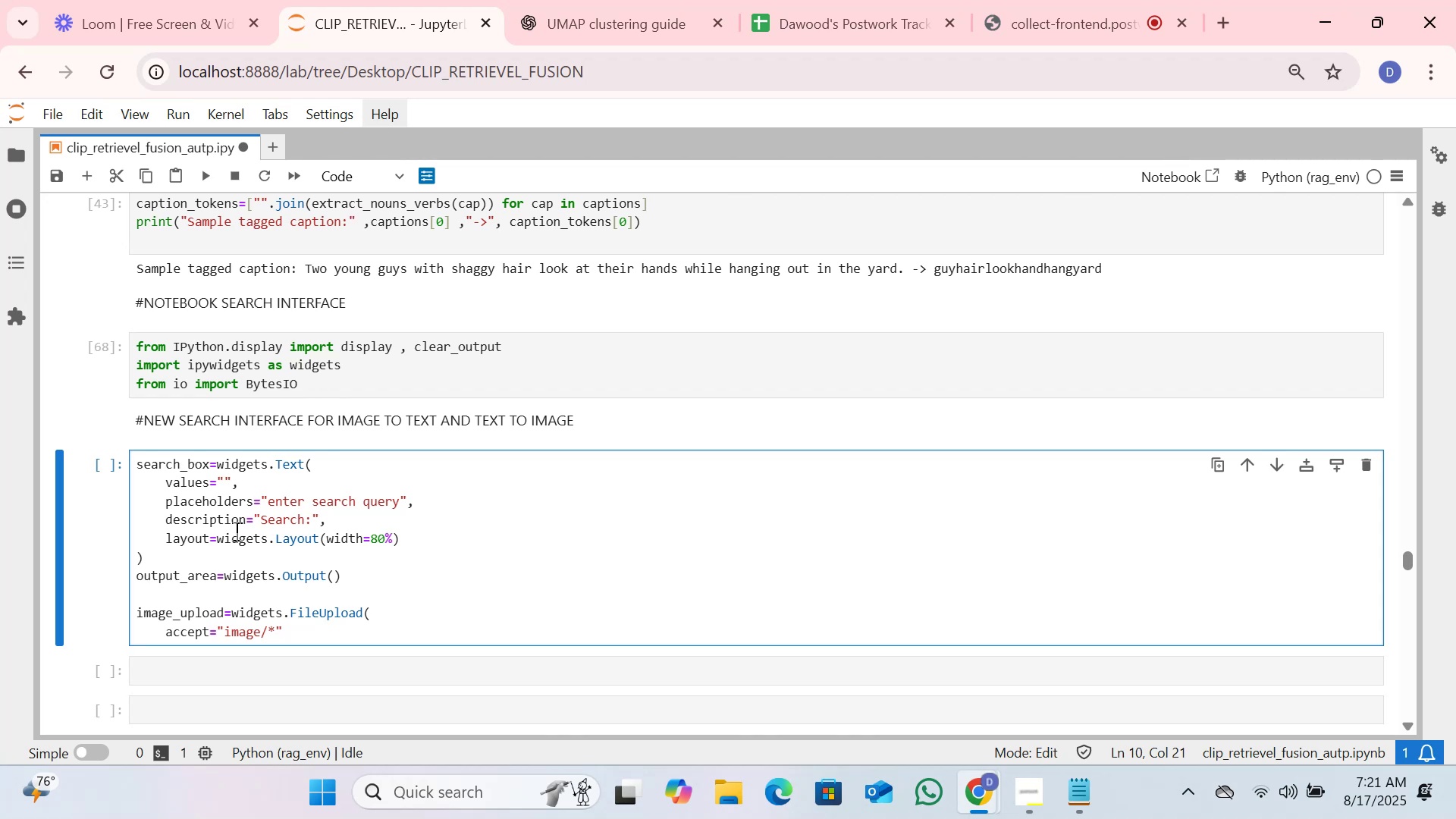 
key(Comma)
 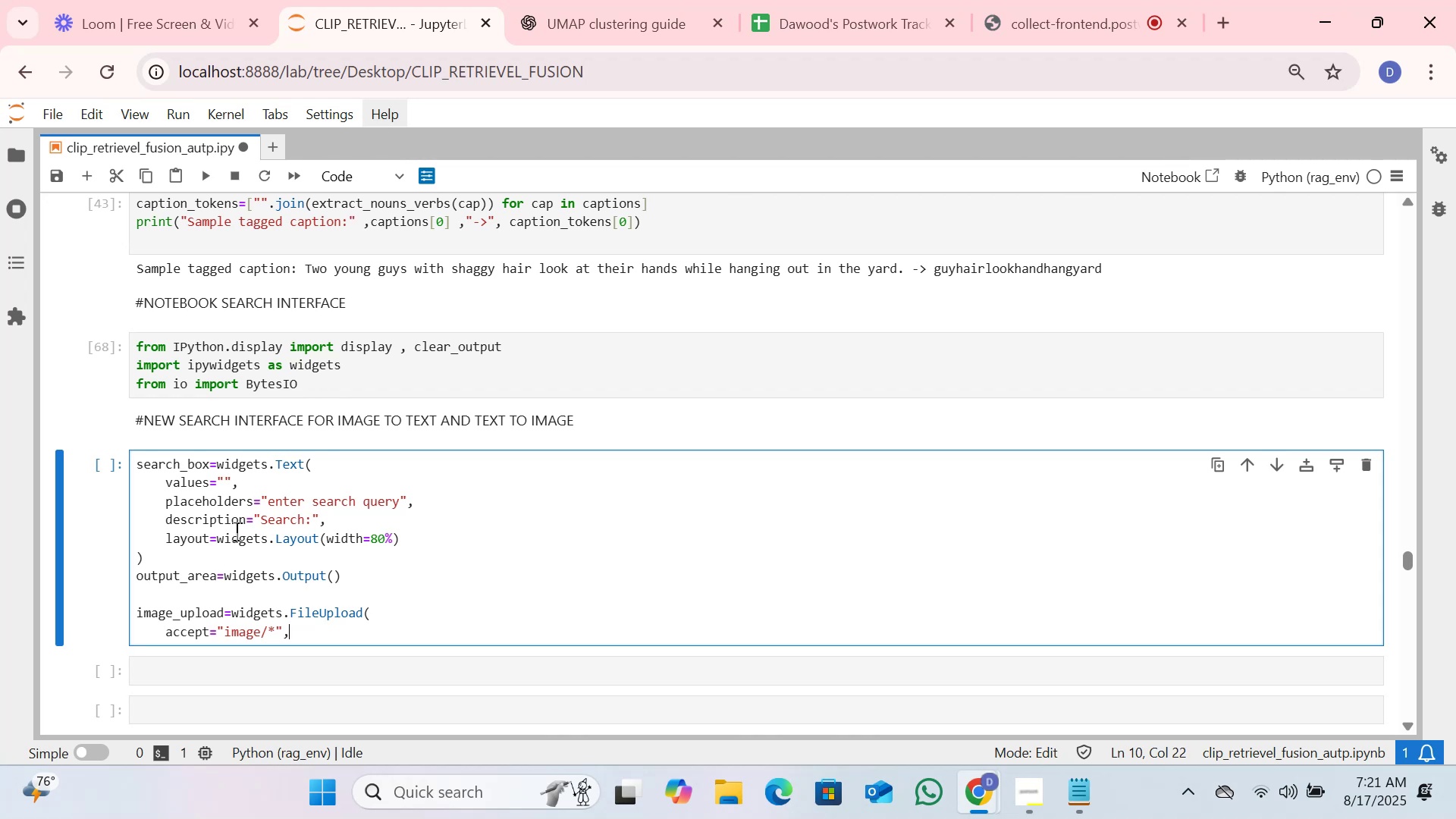 
key(Enter)
 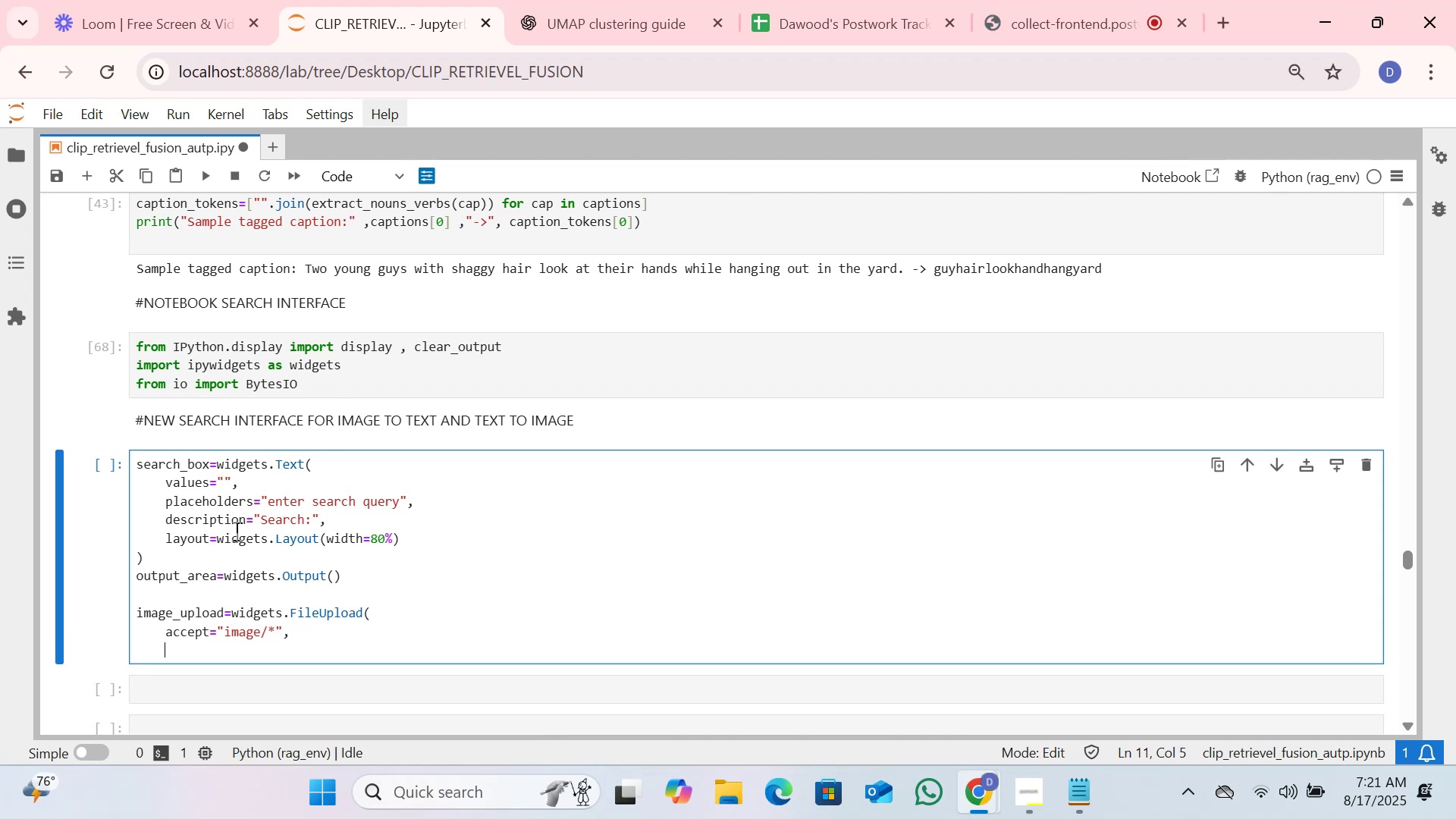 
type(mu)
key(Tab)
key(Tab)
type(ulti)
key(Backspace)
key(Backspace)
key(Backspace)
key(Backspace)
type(lti)
key(Backspace)
type(iple=False,)
 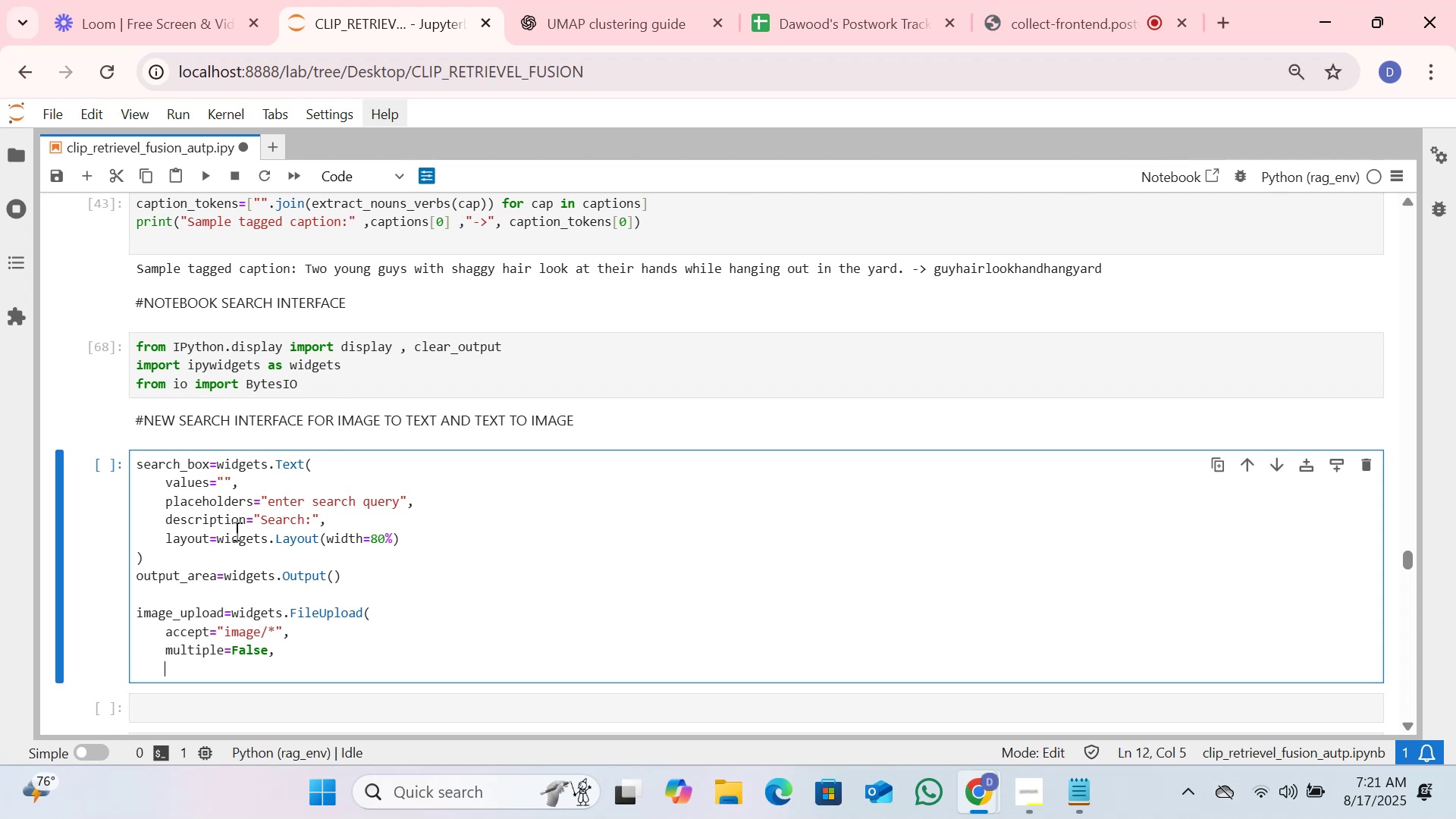 
 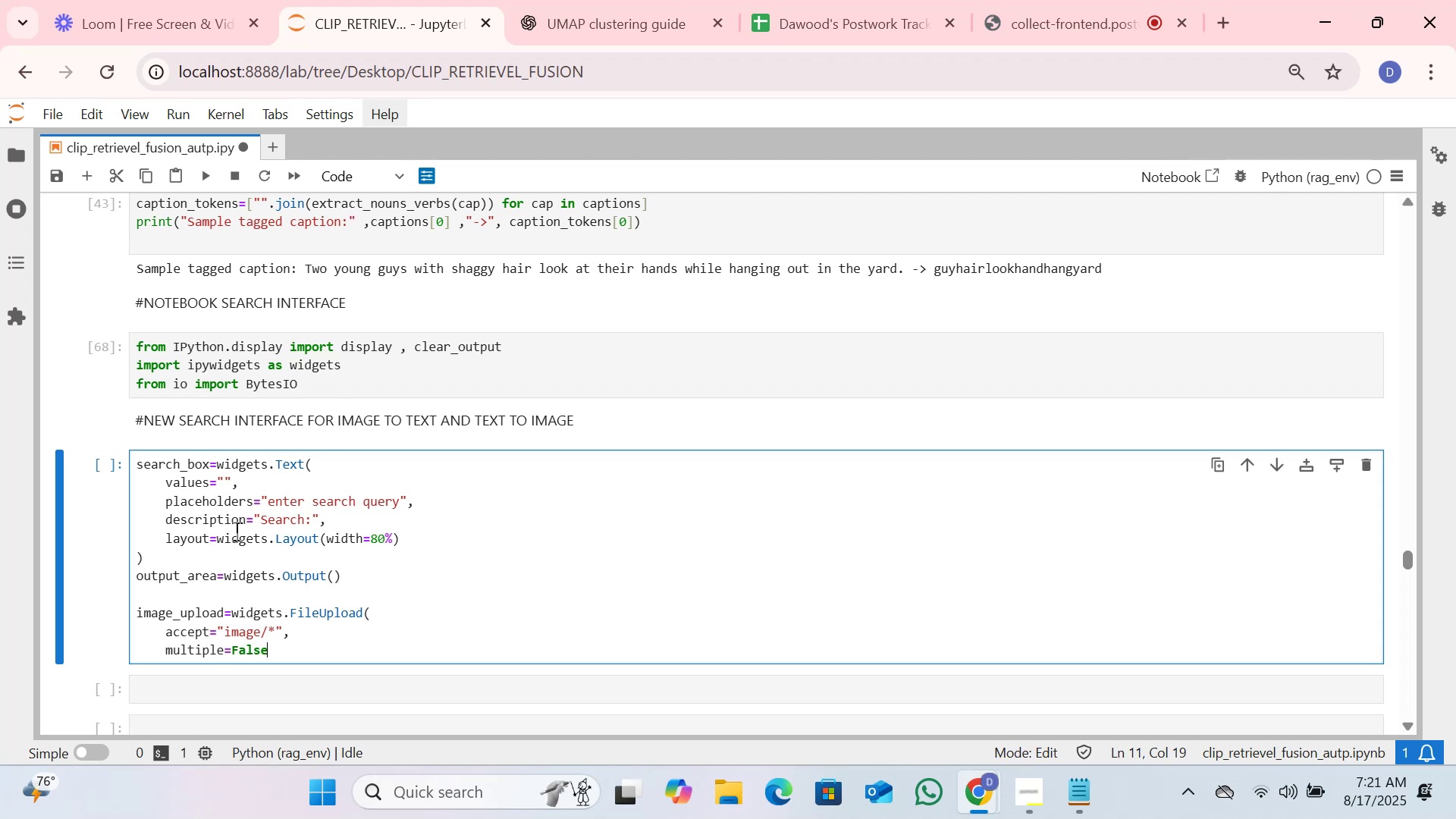 
key(Enter)
 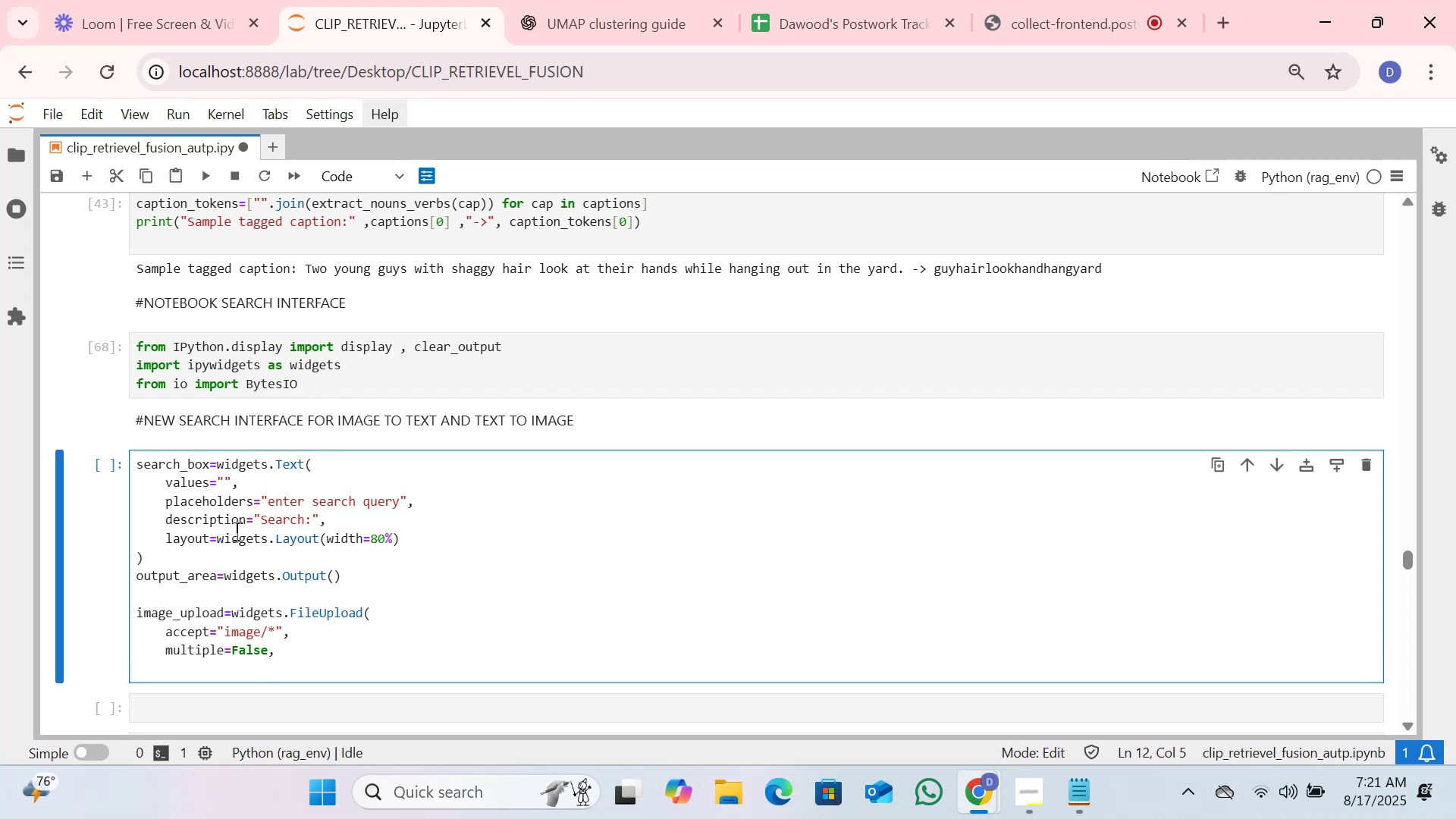 
type(e)
key(Backspace)
type(description)
 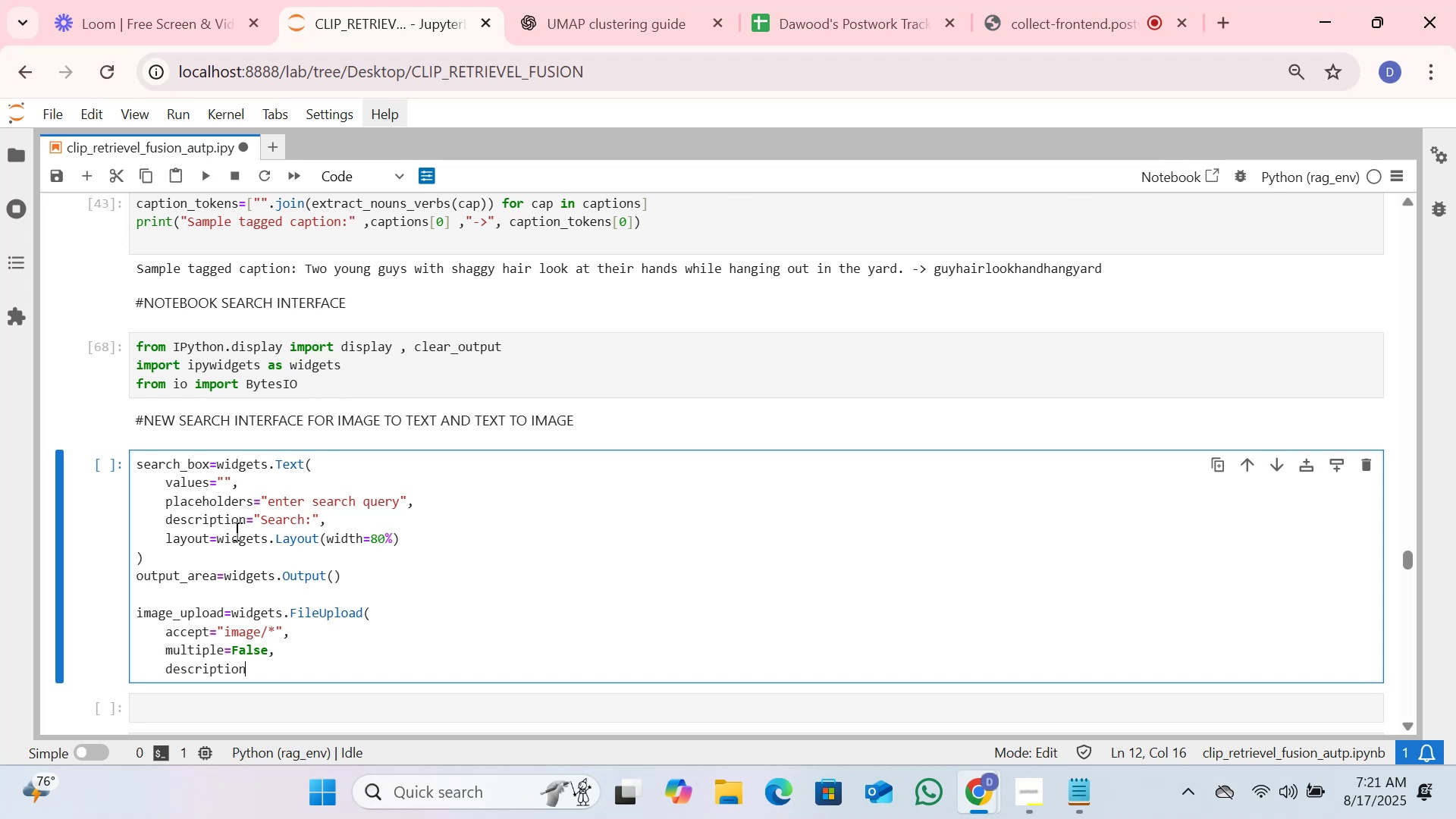 
wait(34.33)
 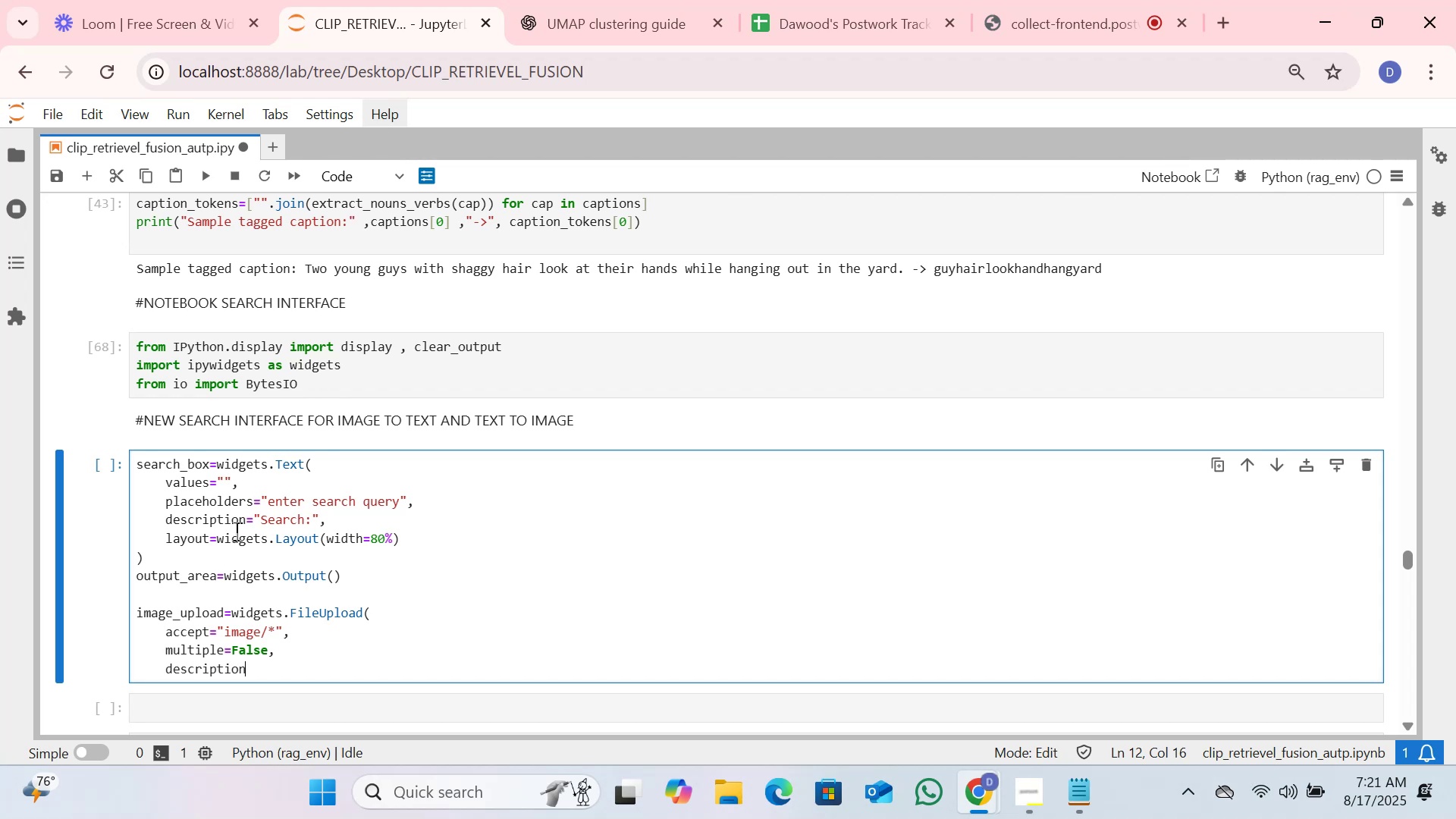 
key(Equal)
 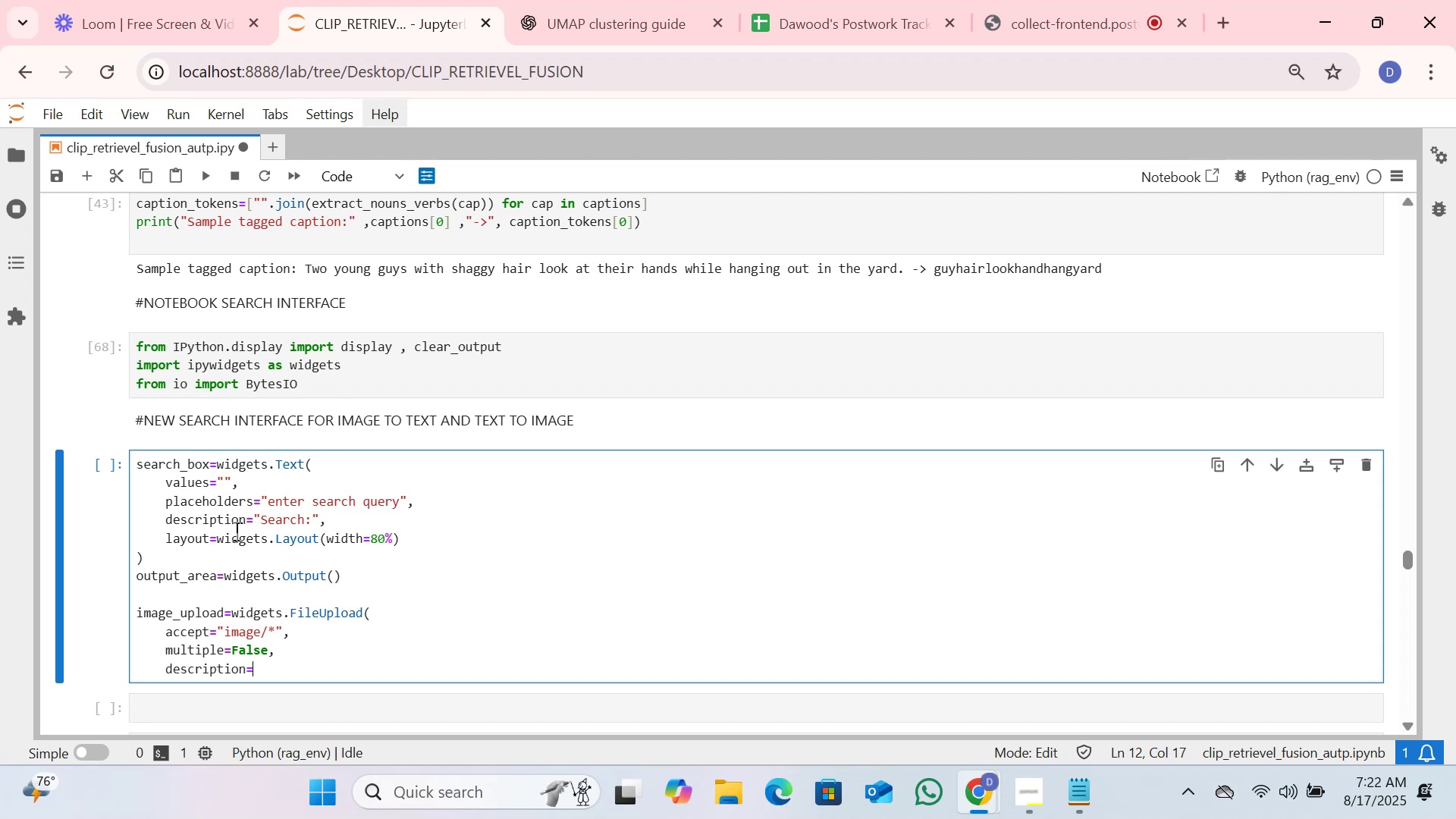 
key(Shift+Quote)
 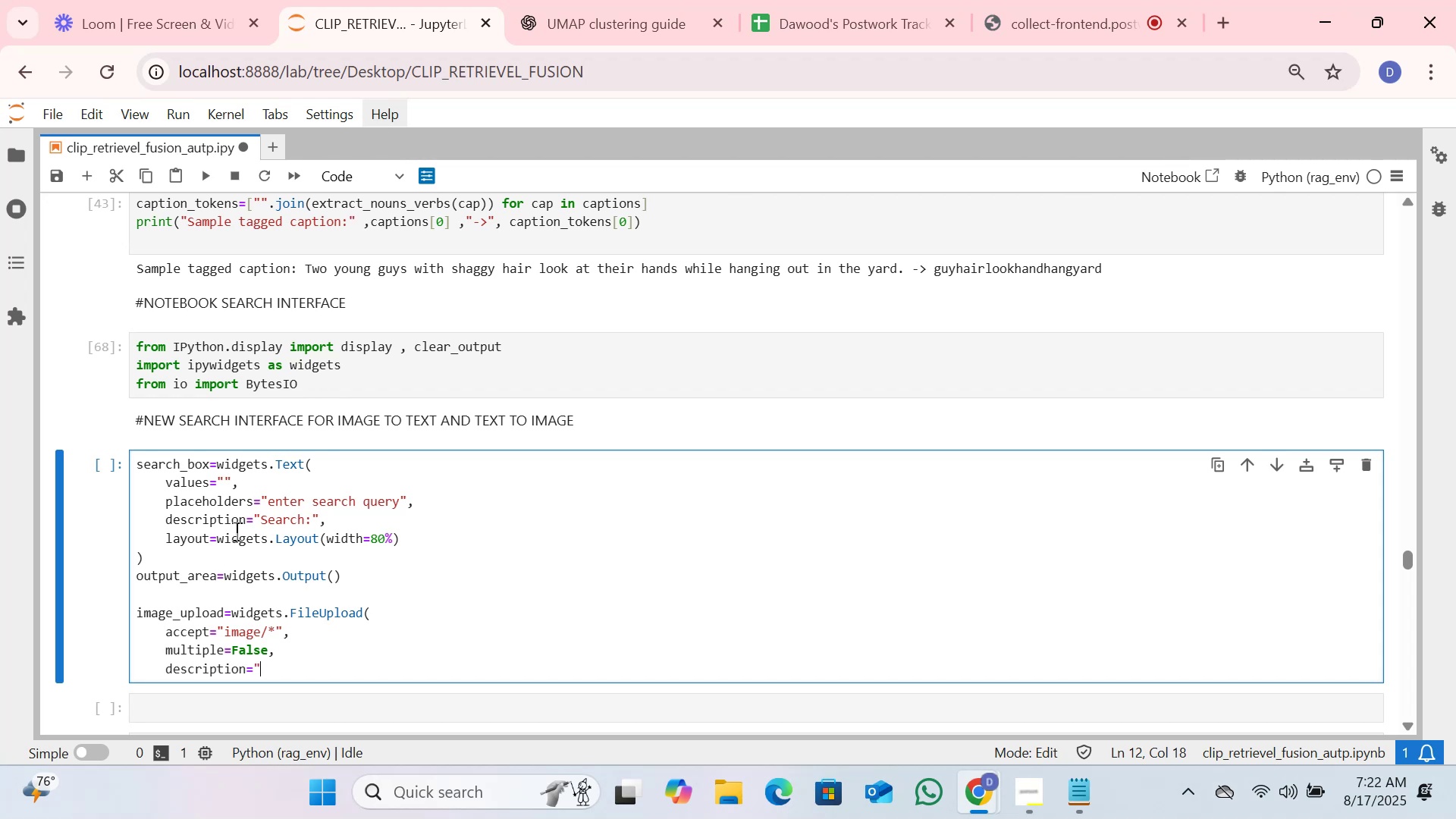 
key(Shift+Quote)
 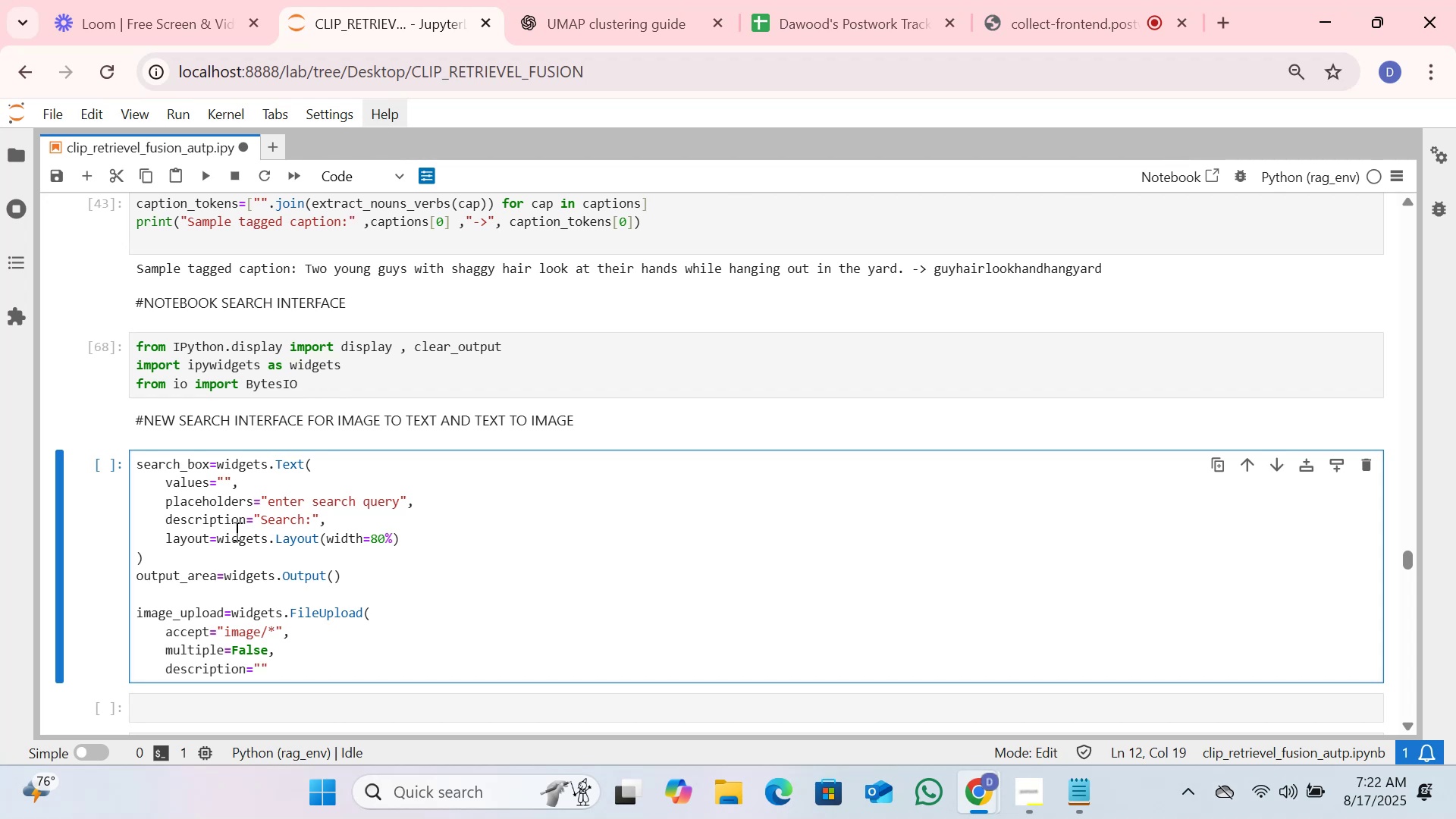 
key(ArrowLeft)
 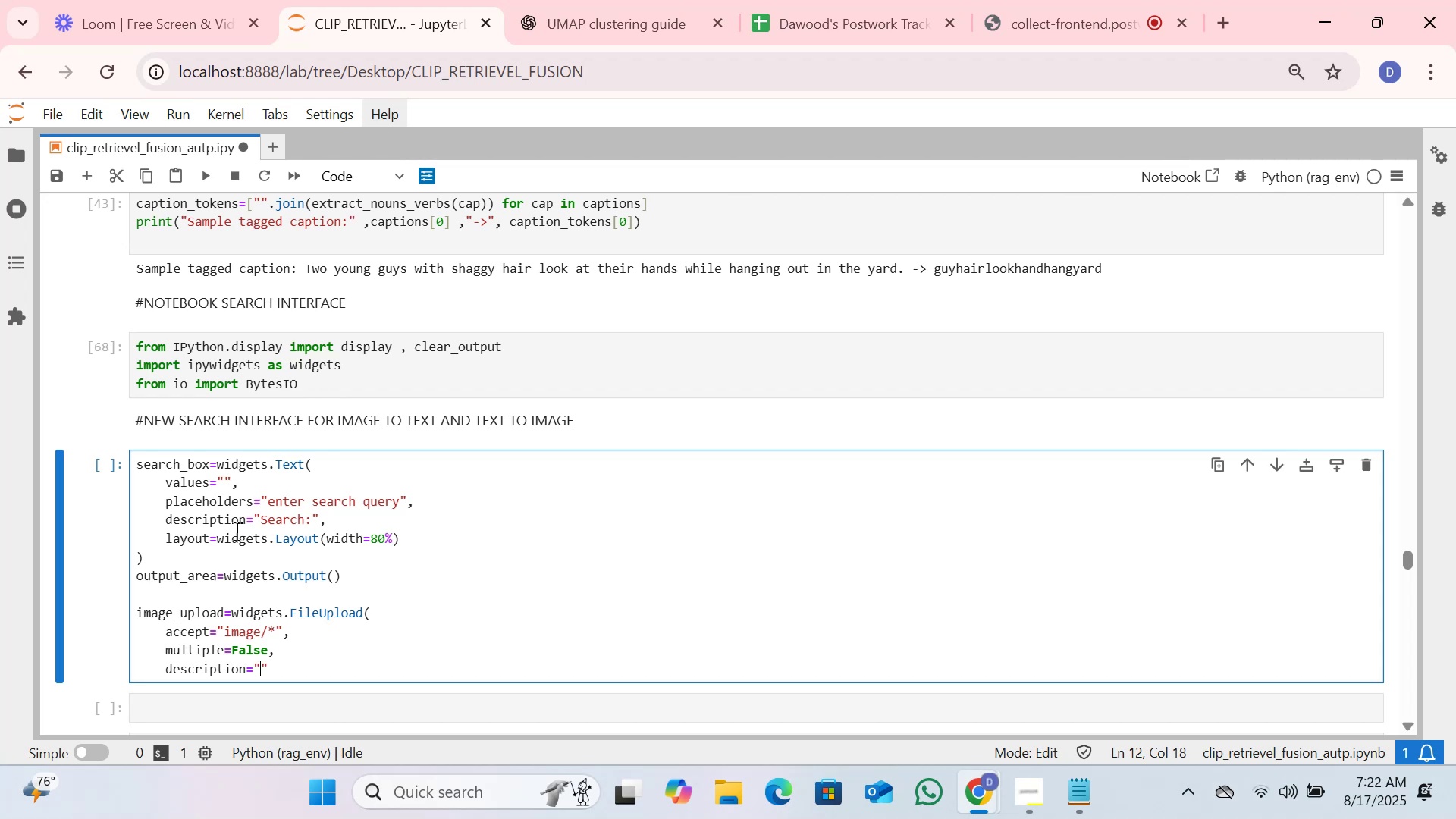 
type(Upload)
 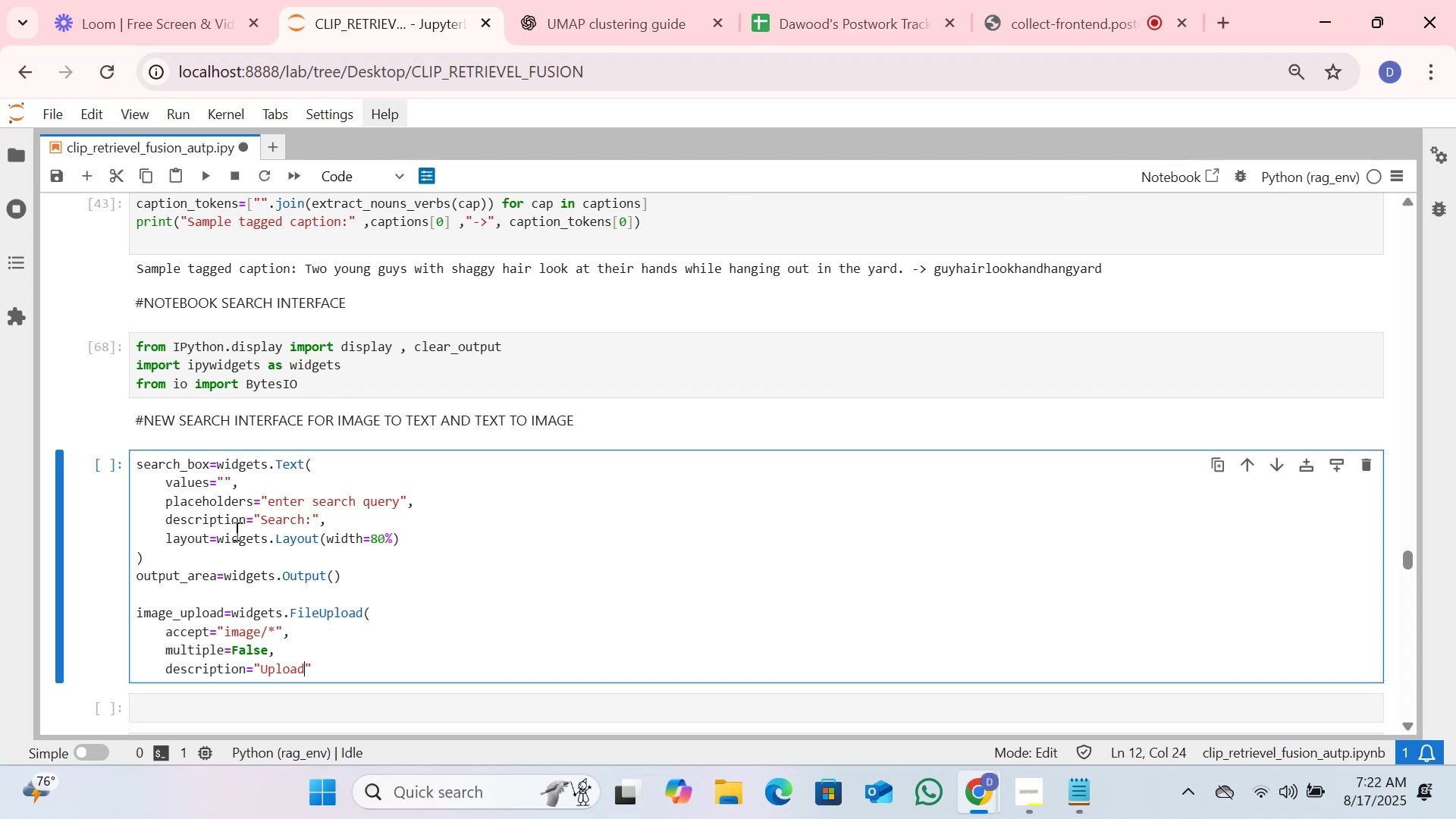 
wait(15.25)
 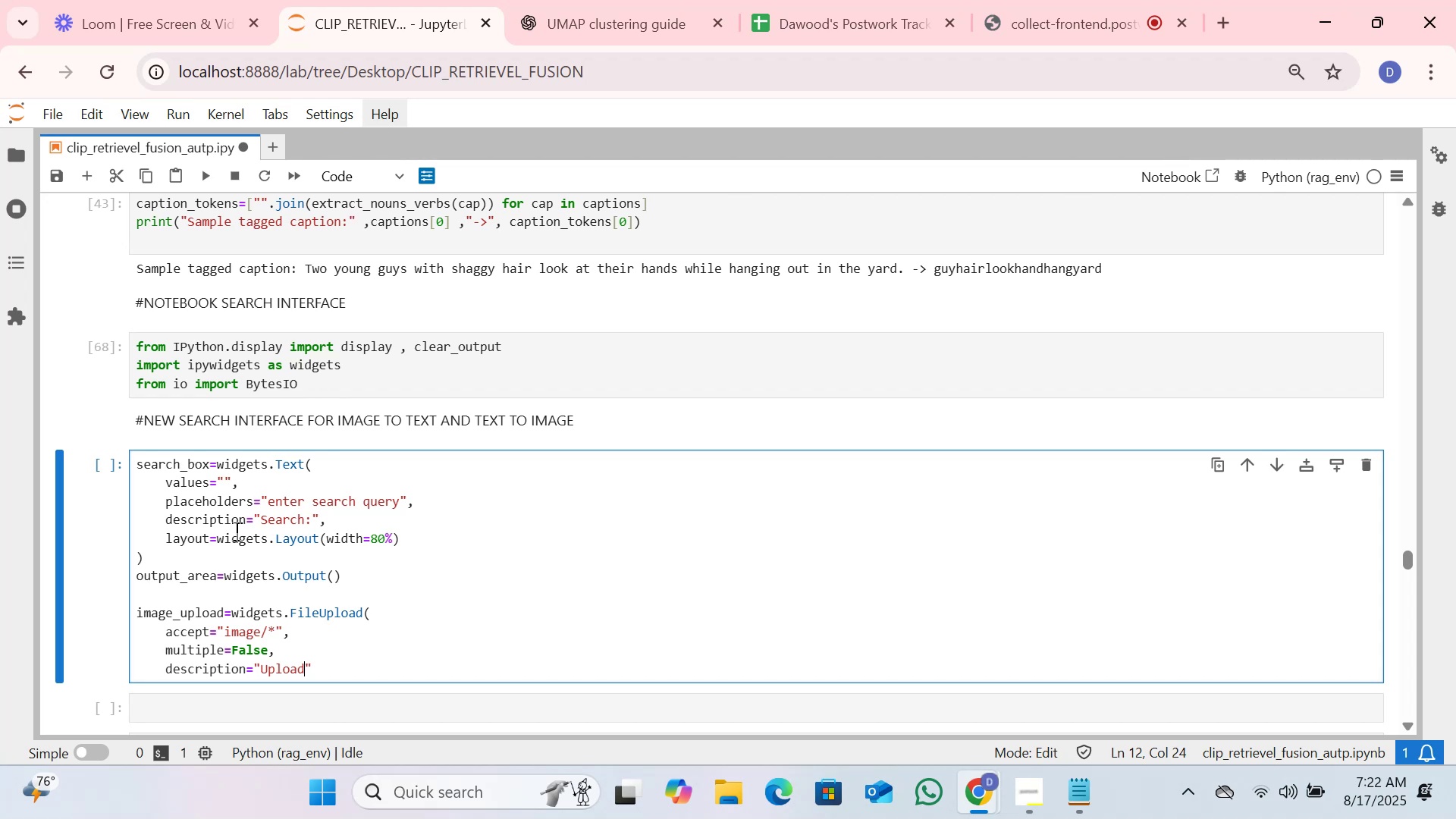 
type( Image)
 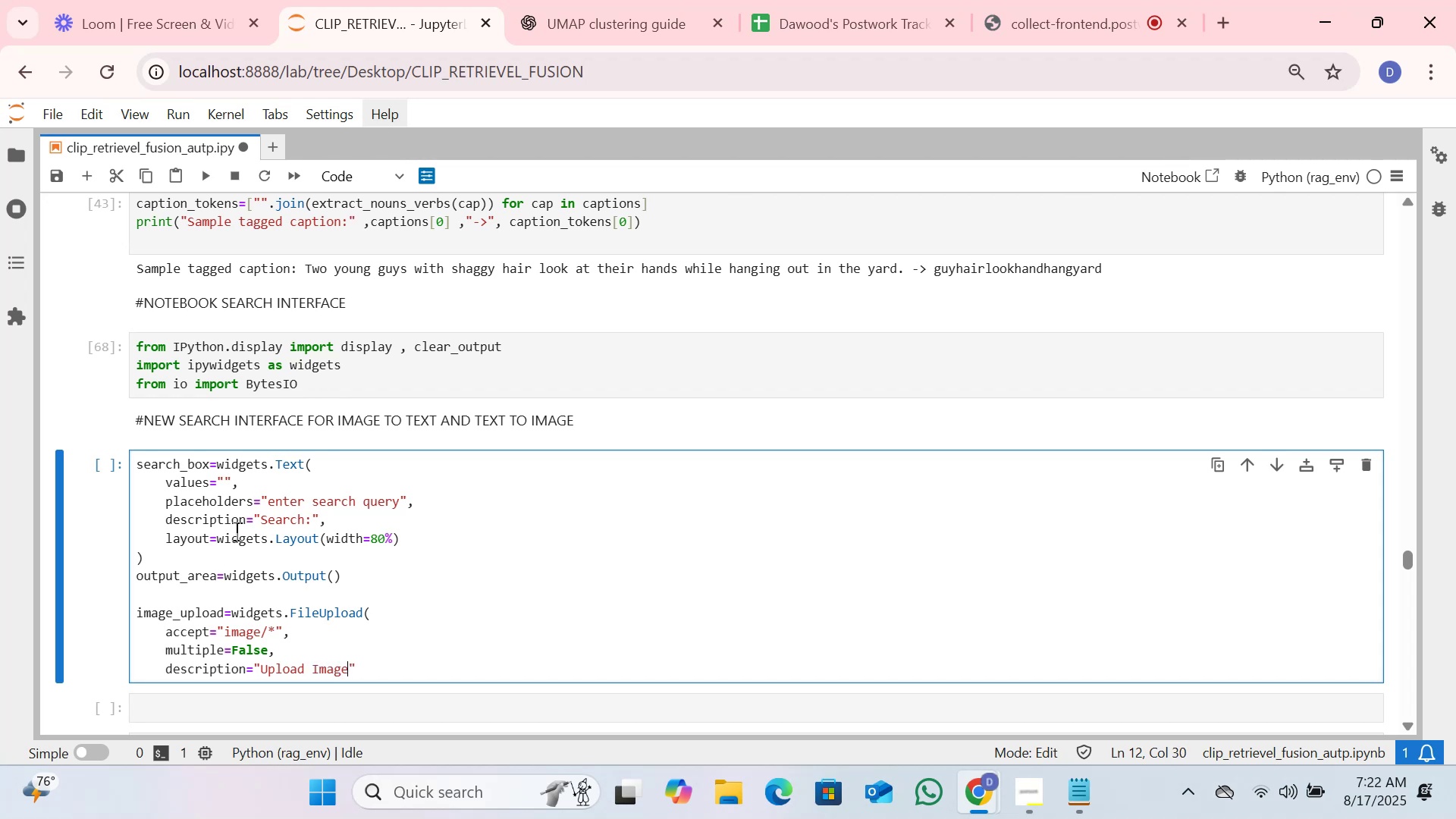 
key(ArrowRight)
 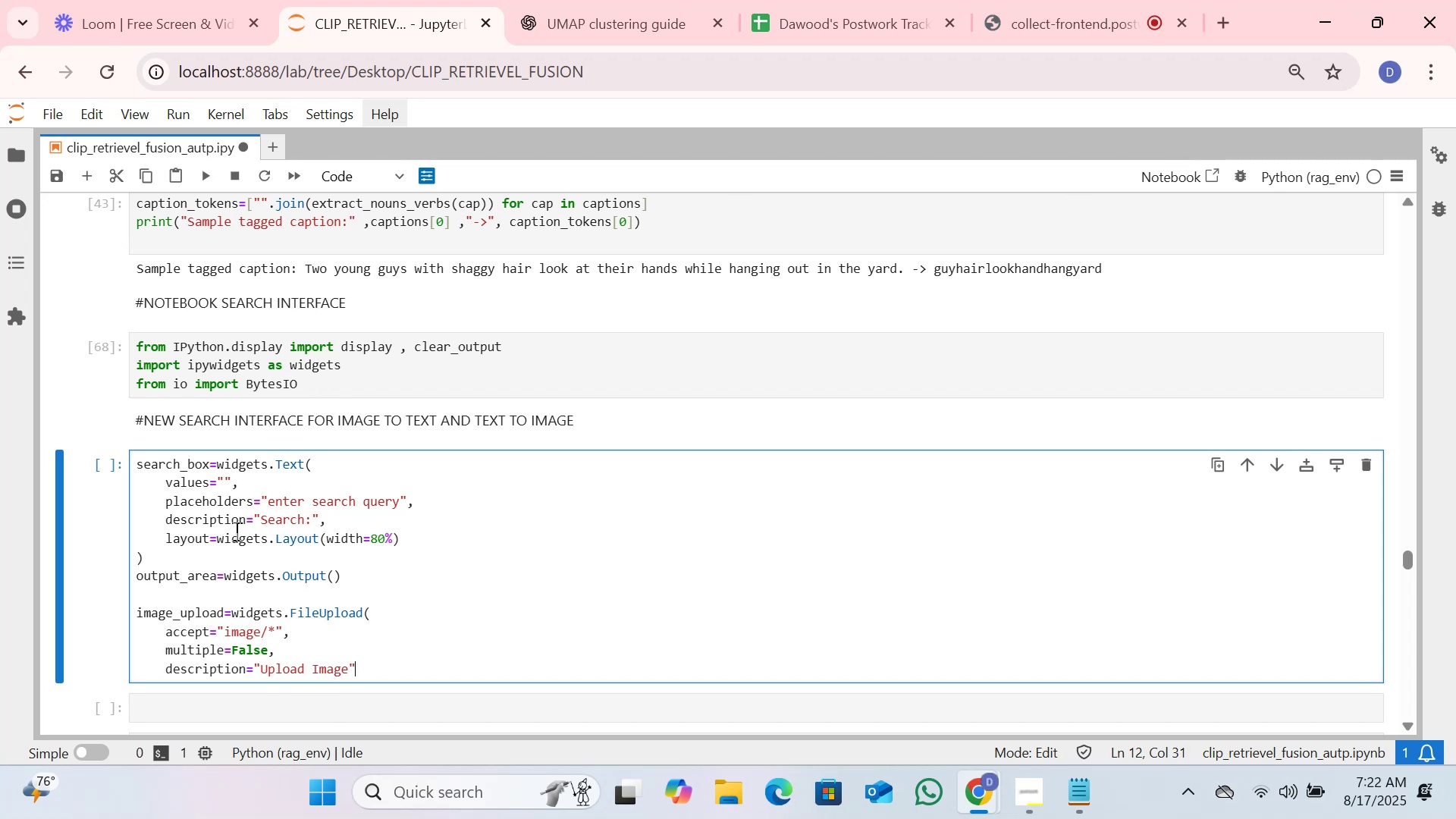 
key(ArrowDown)
 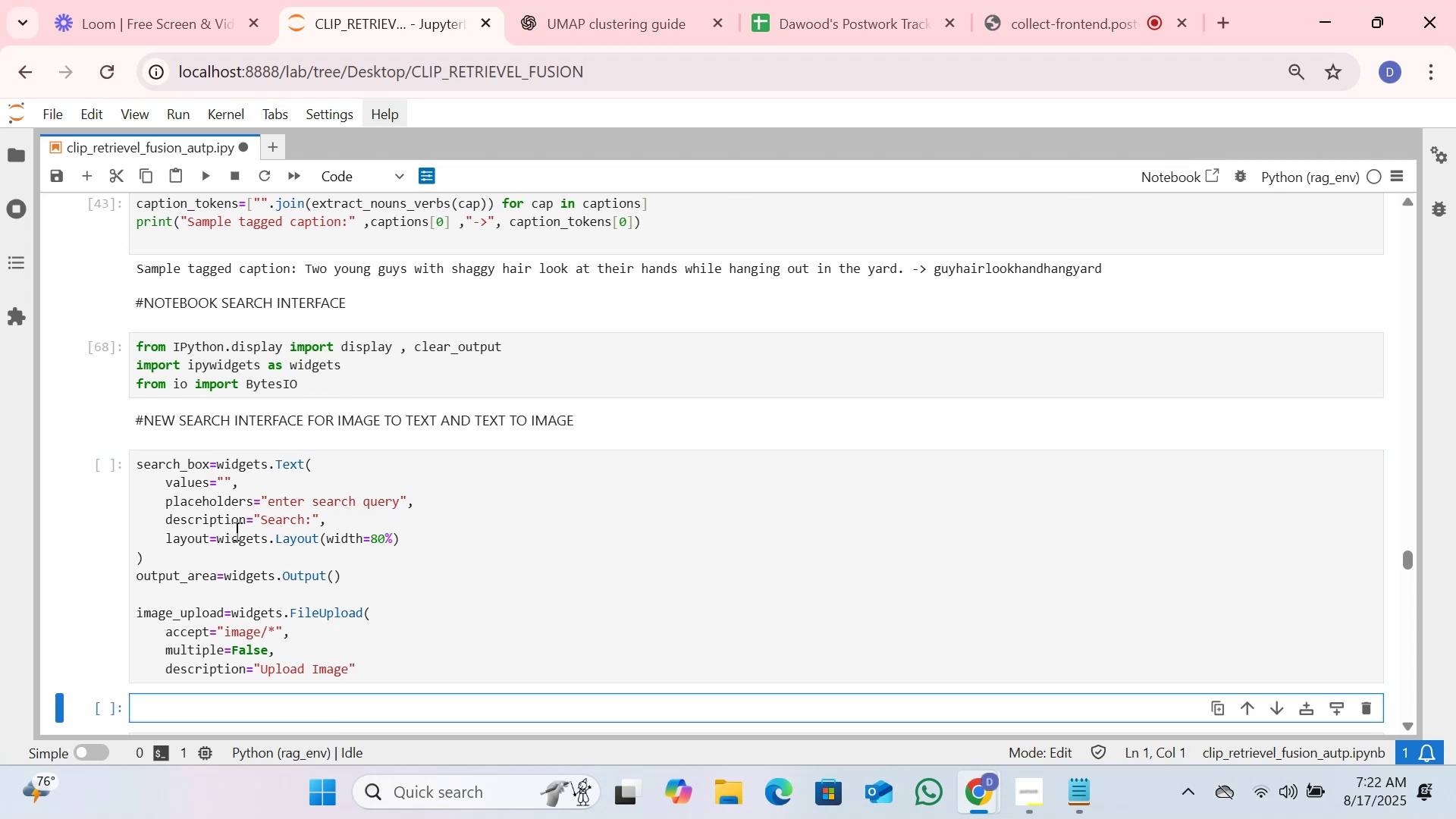 
key(ArrowUp)
 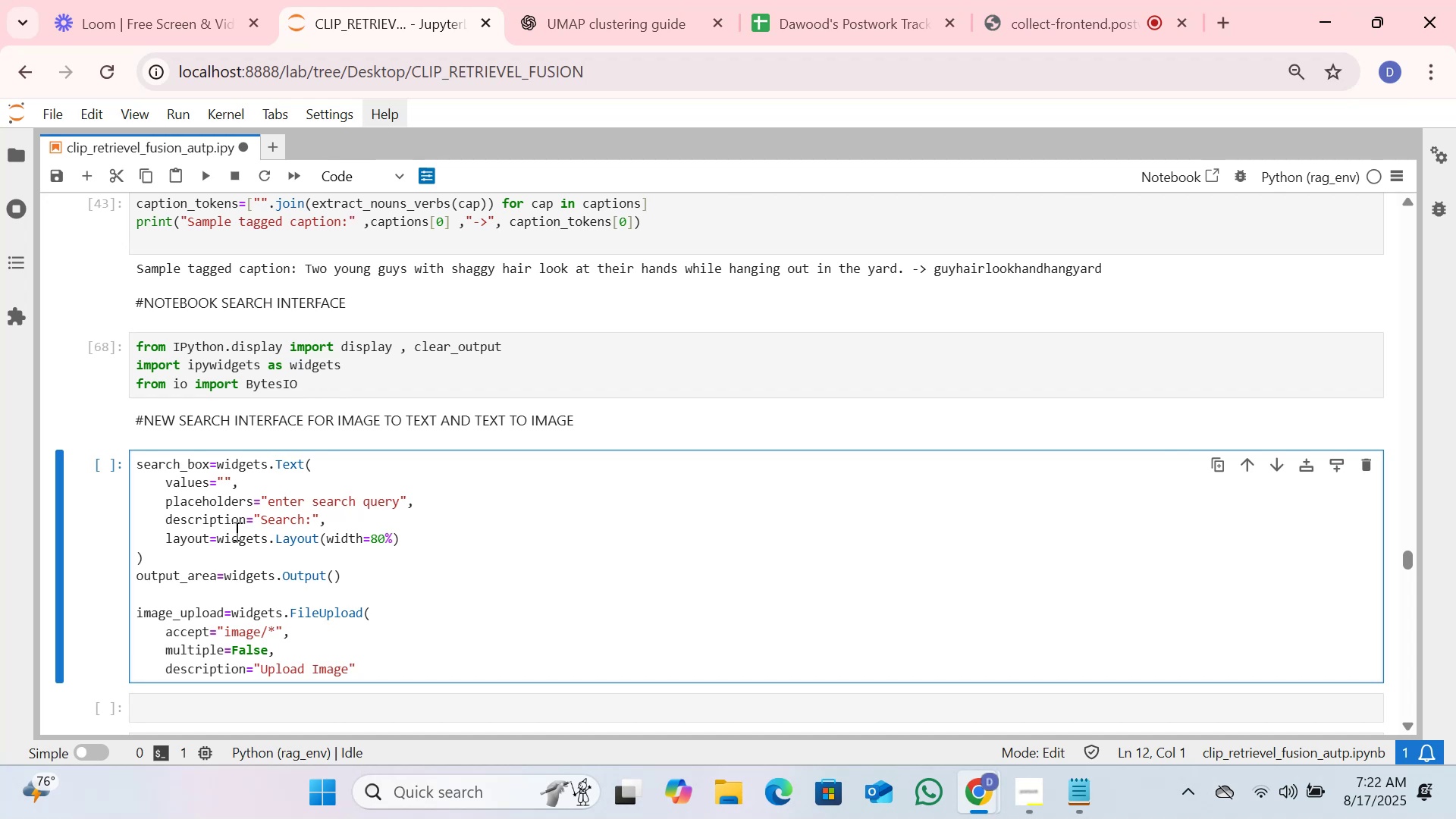 
key(ArrowRight)
 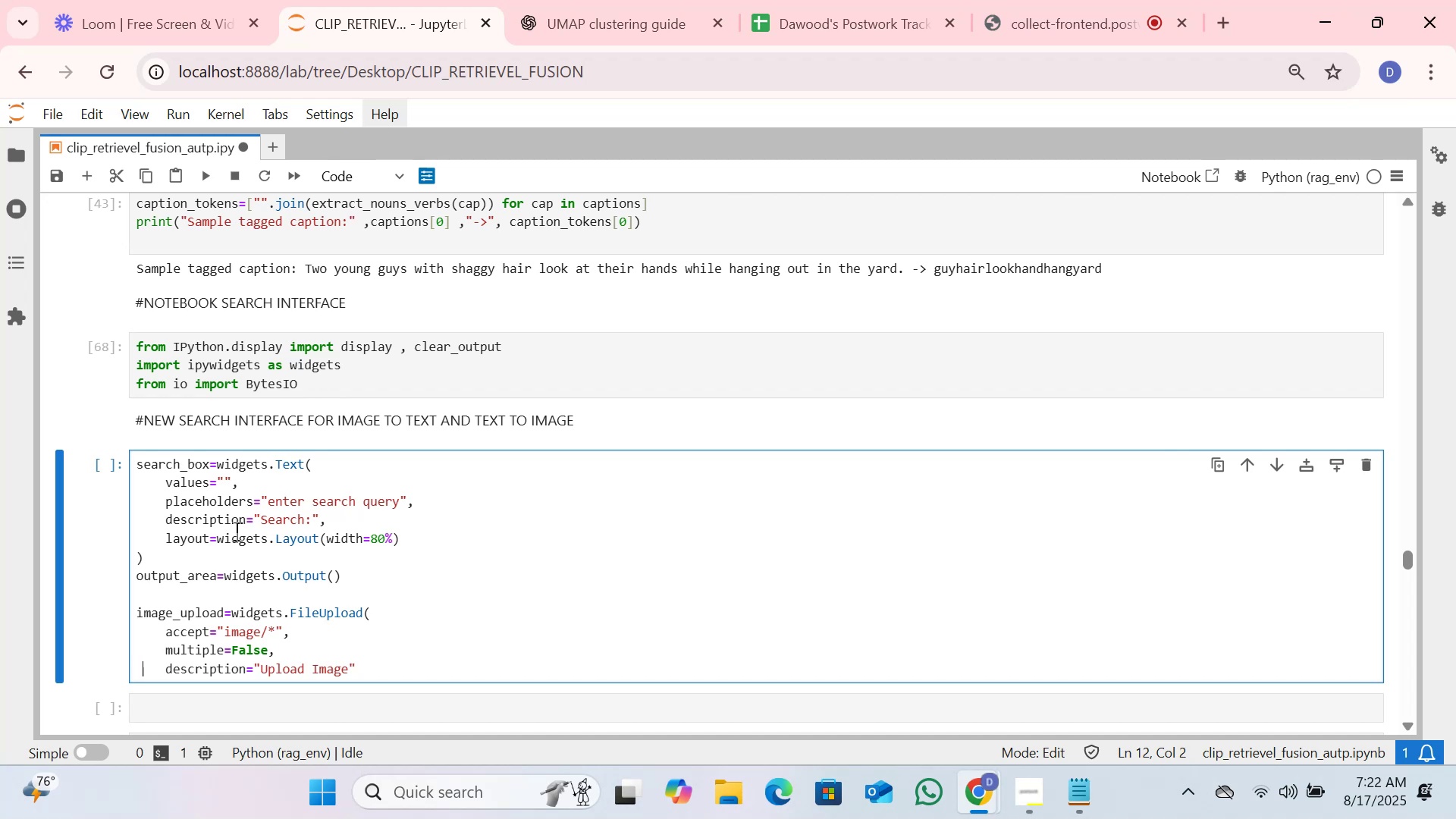 
key(ArrowLeft)
 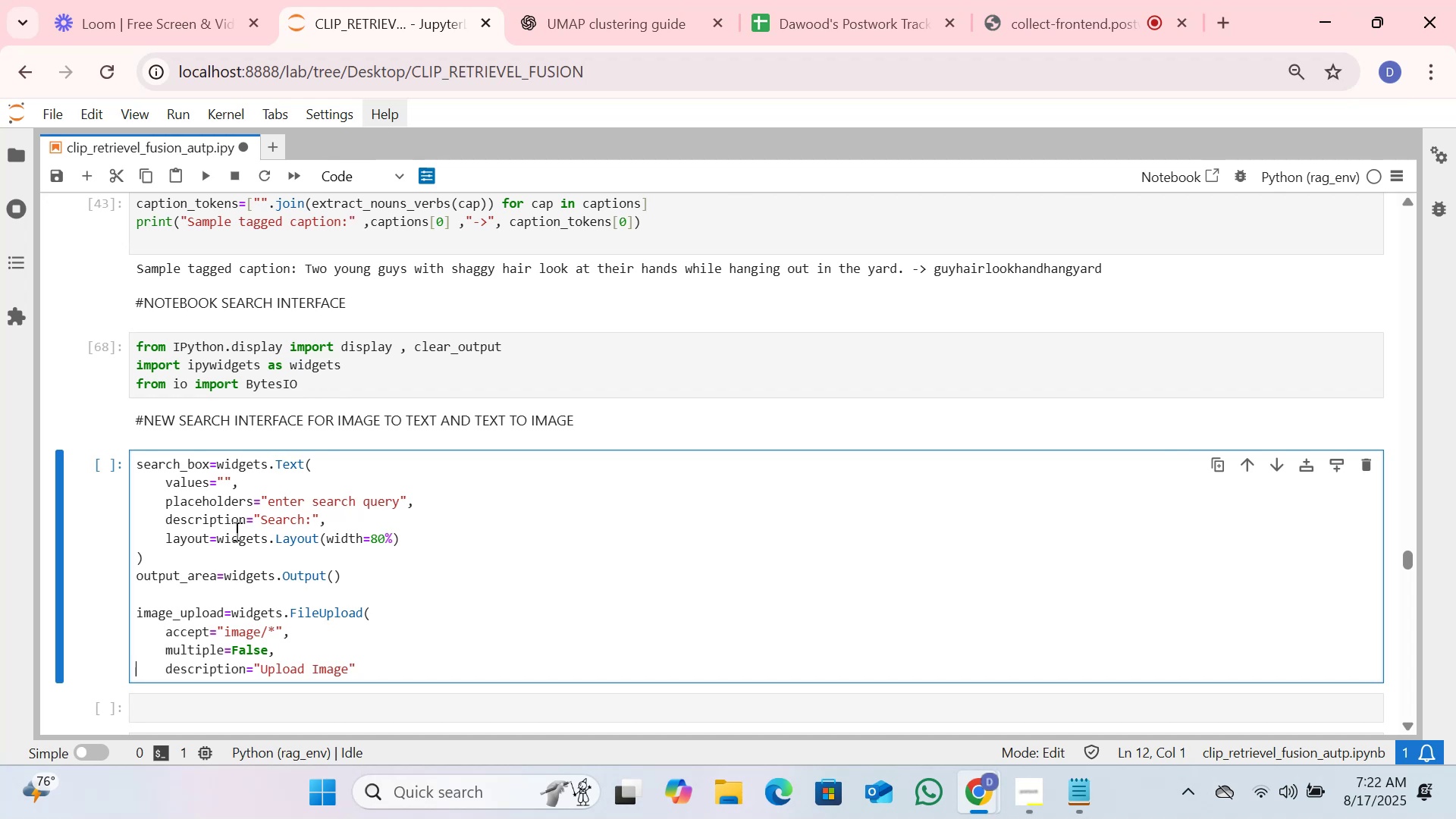 
key(End)
 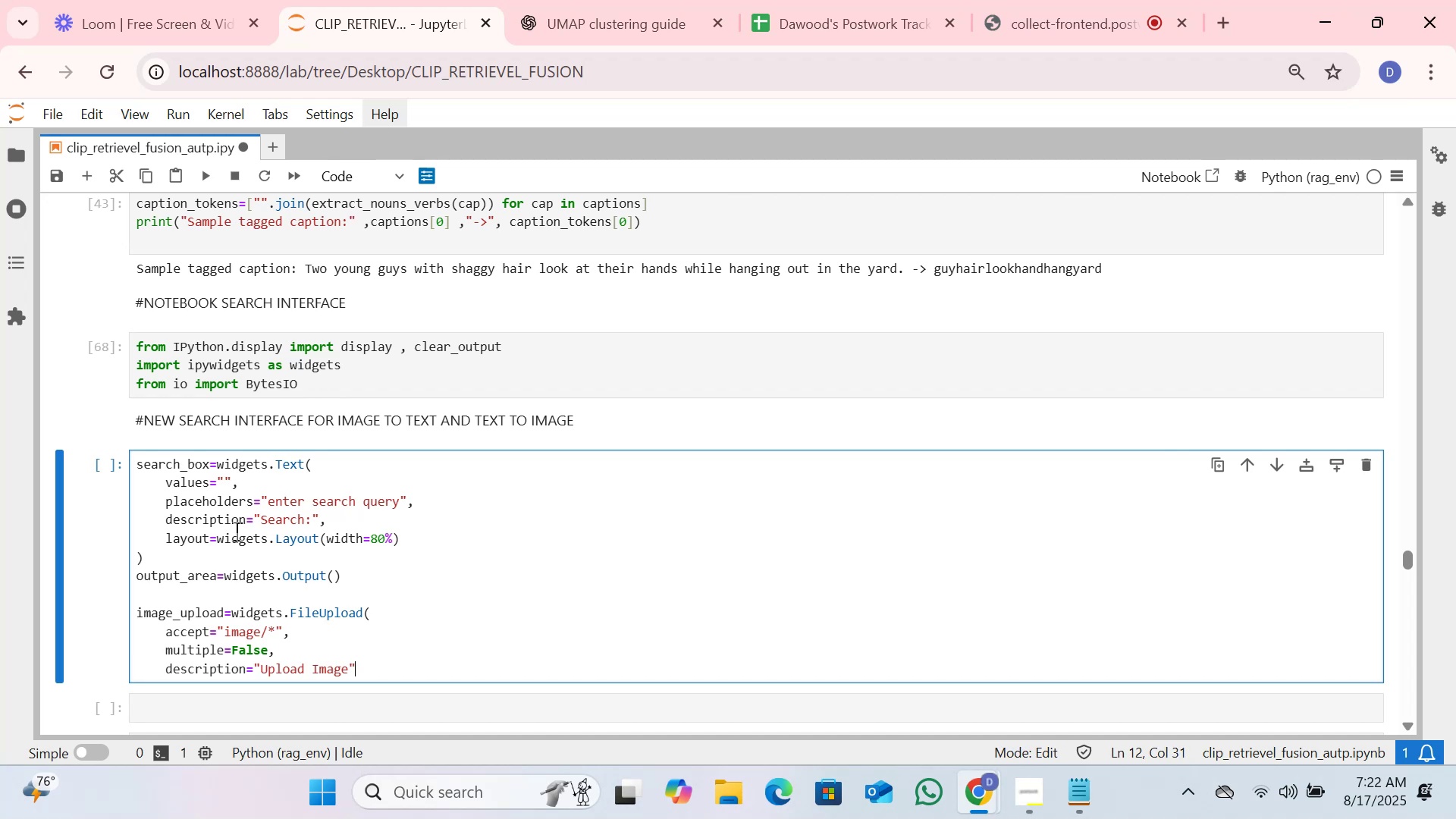 
key(Enter)
 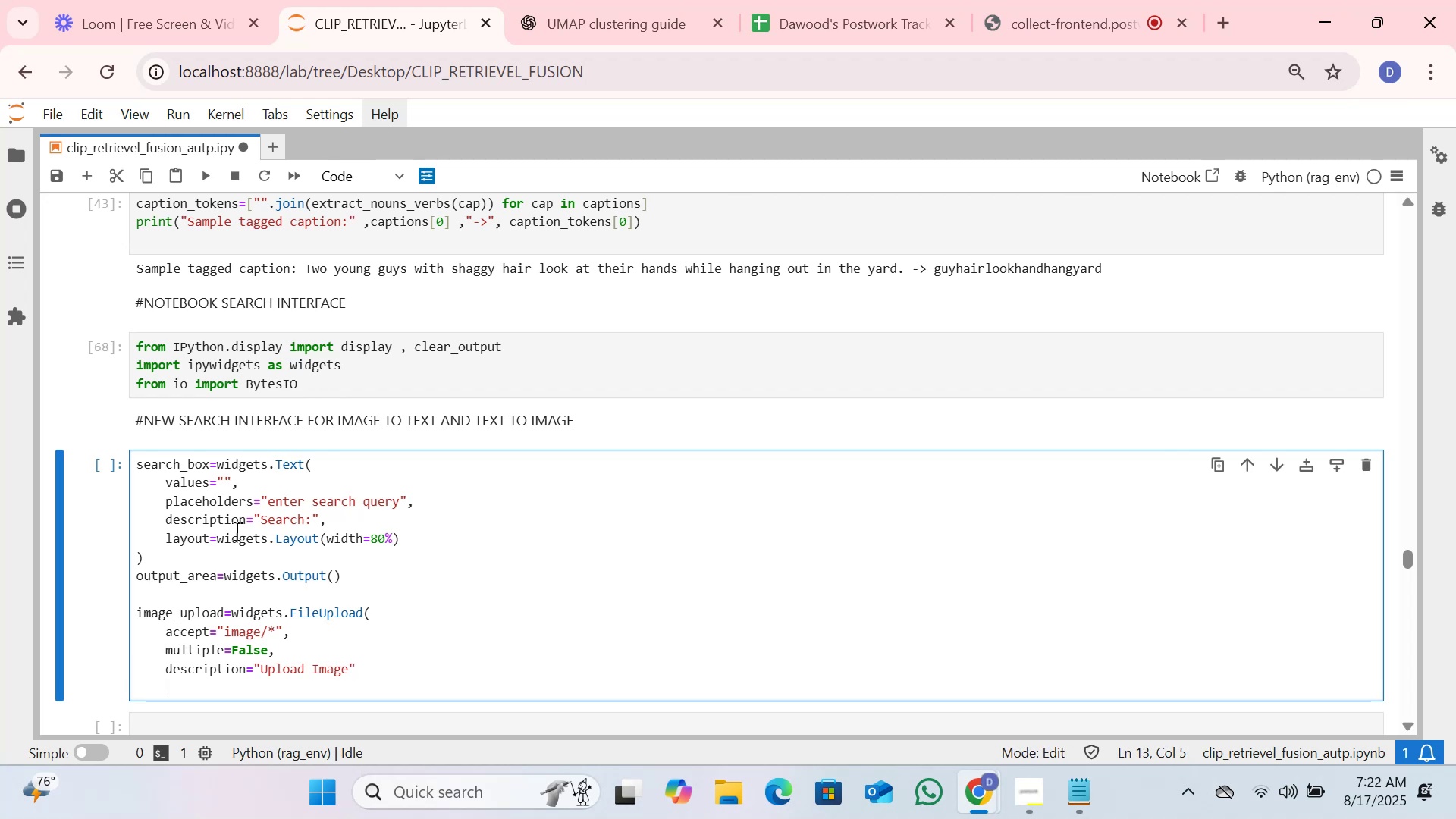 
key(0)
 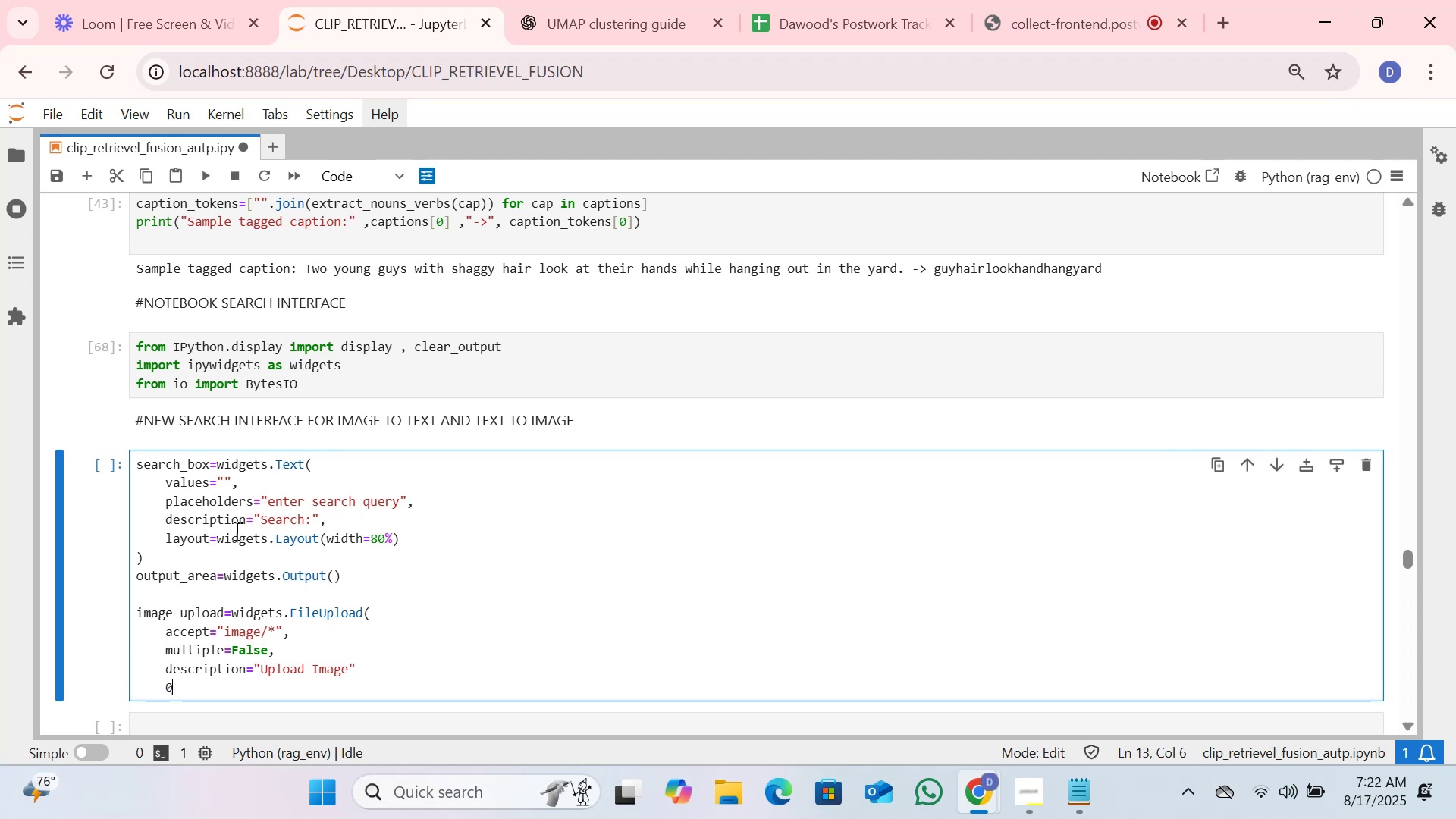 
key(Backspace)
 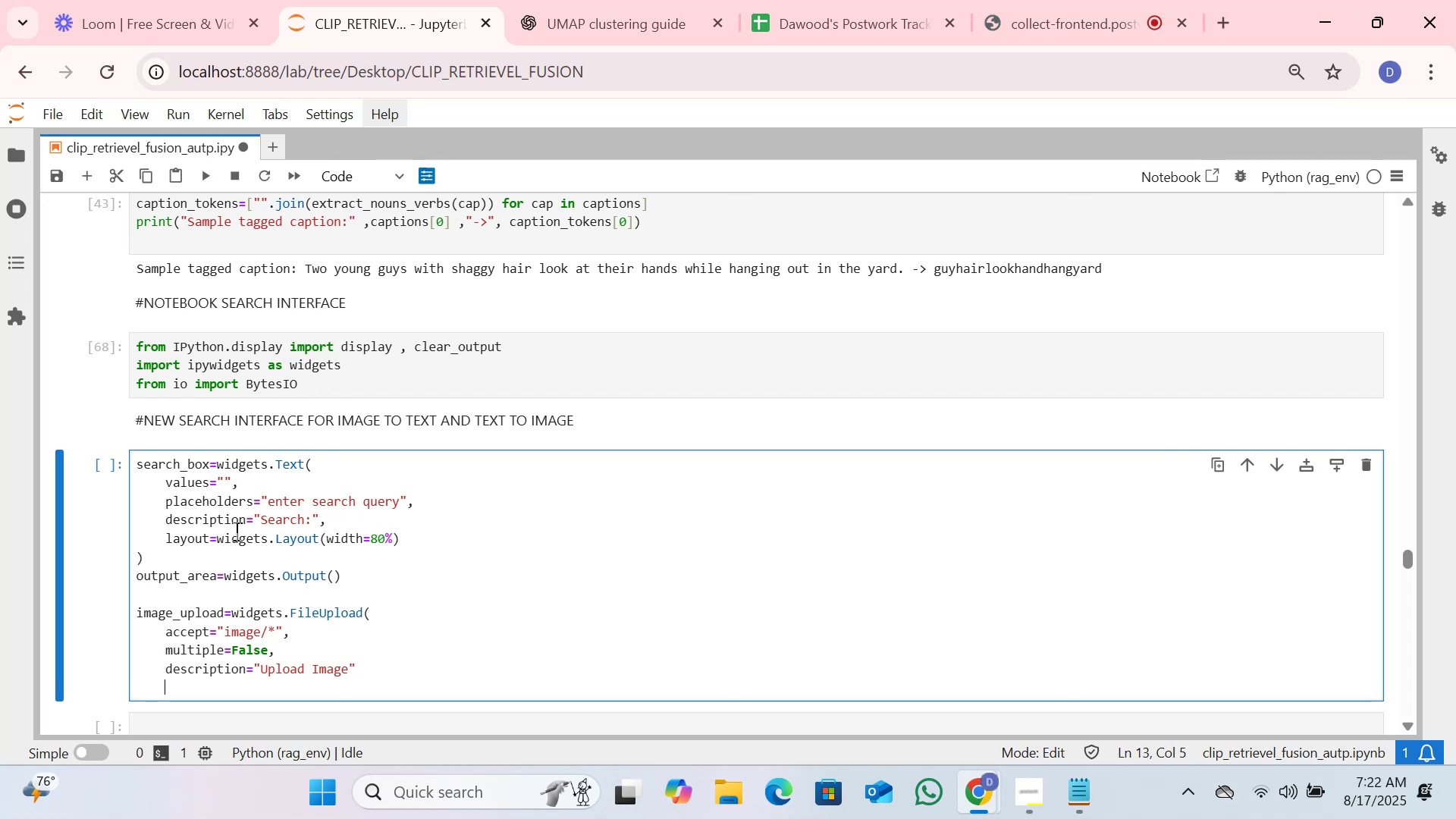 
key(Shift+ShiftLeft)
 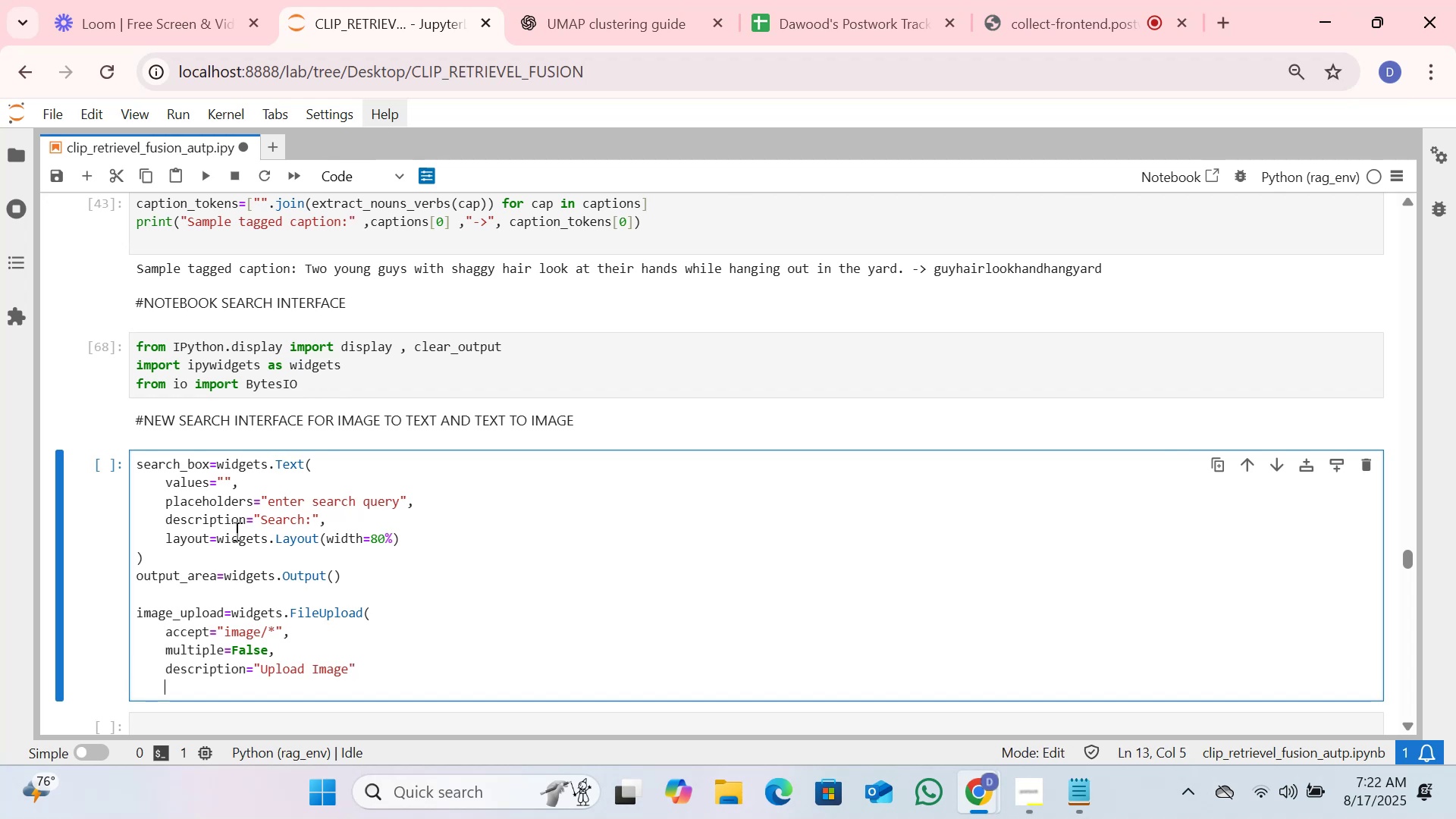 
key(Shift+0)
 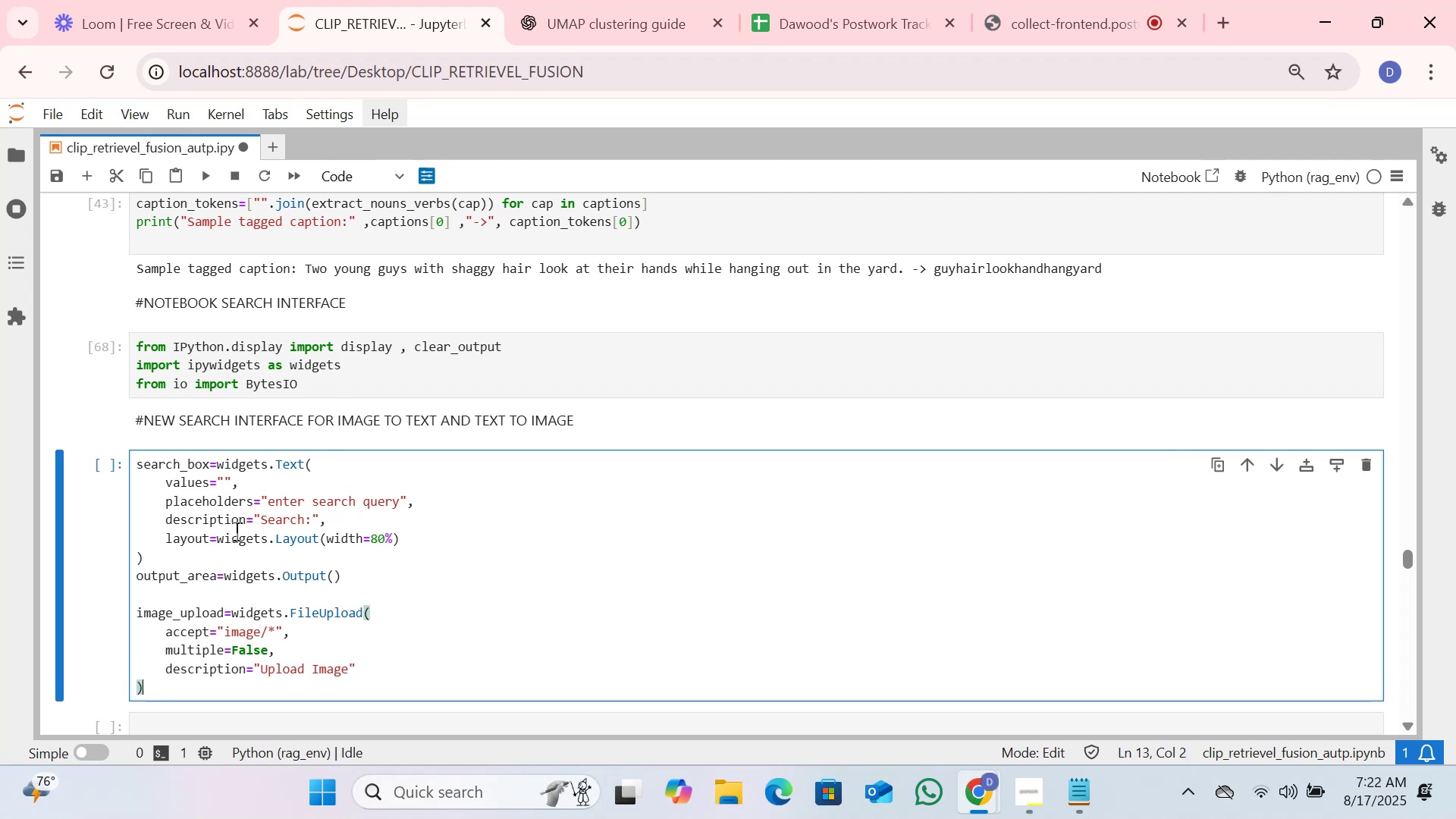 
key(Shift+Enter)
 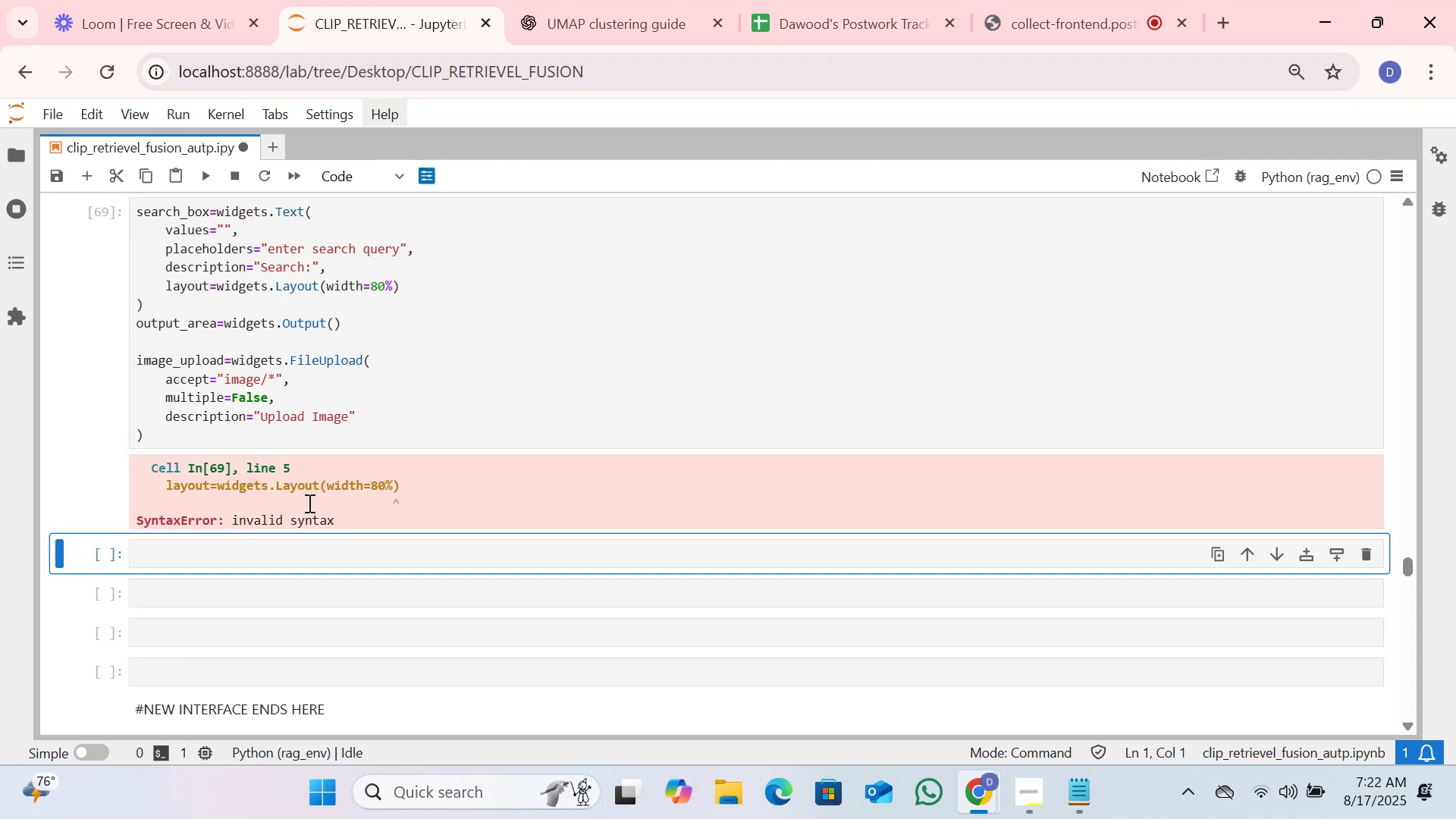 
scroll: coordinate [381, 509], scroll_direction: up, amount: 2.0
 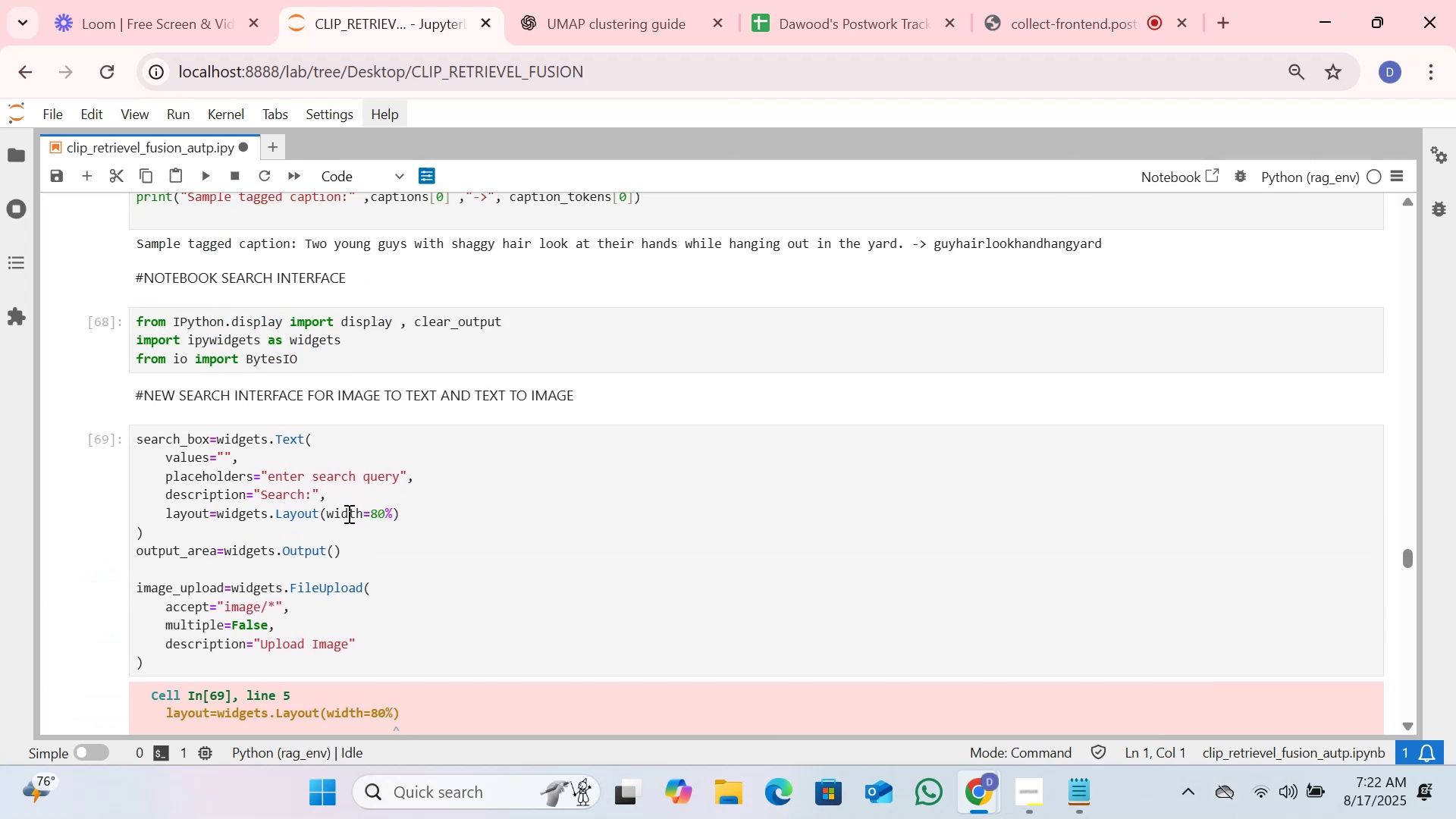 
double_click([340, 507])
 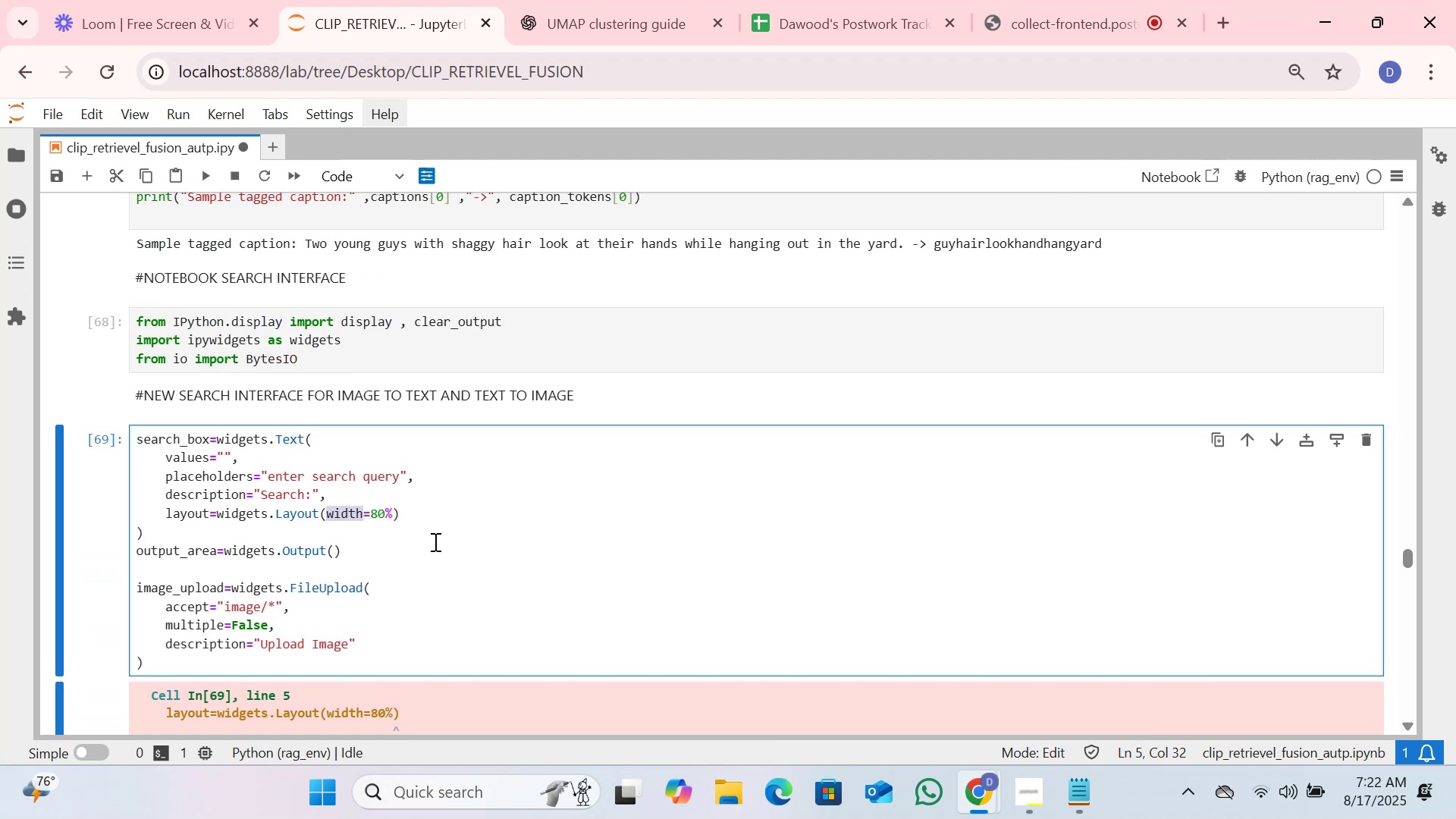 
key(ArrowLeft)
 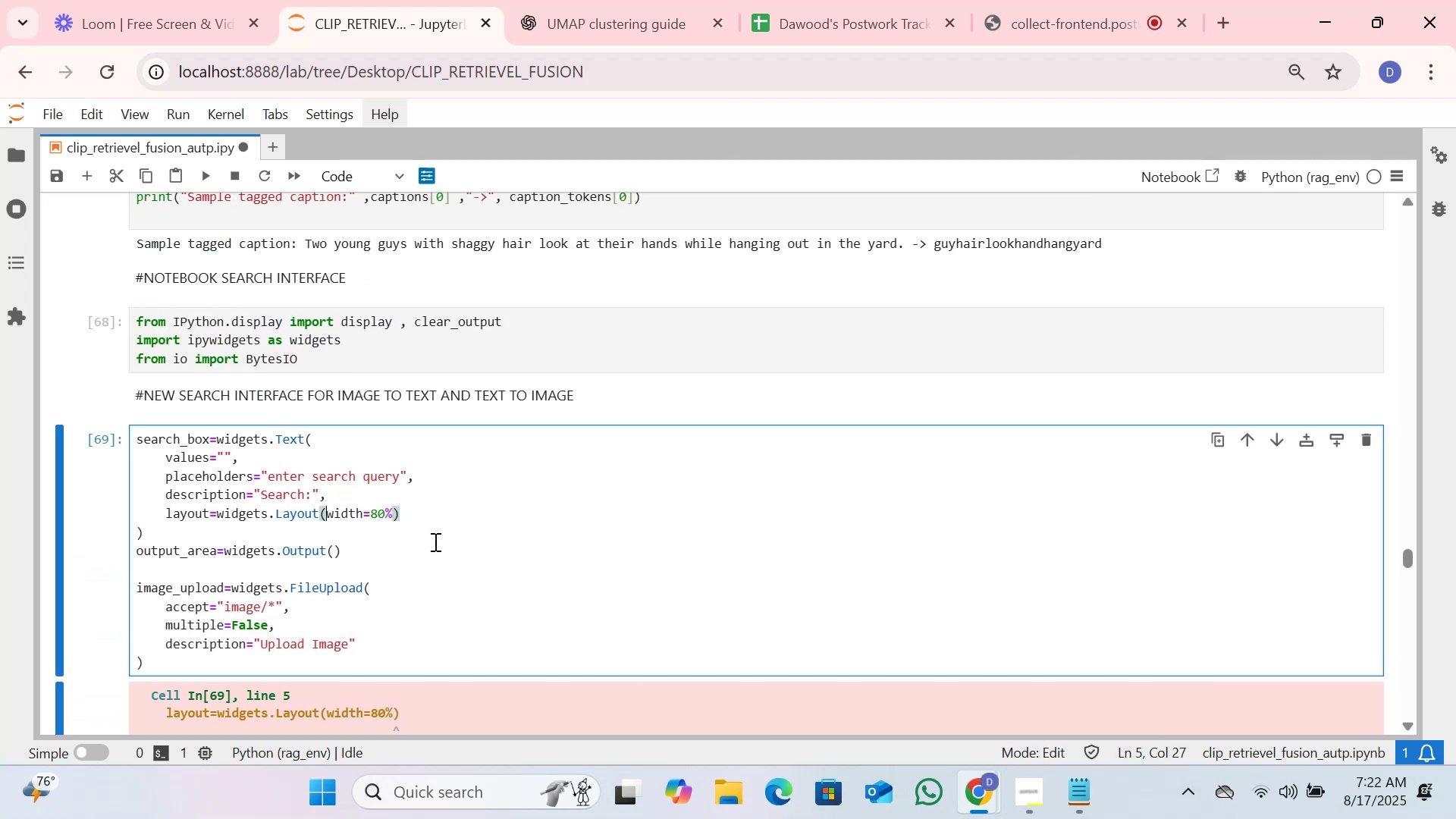 
key(Shift+Quote)
 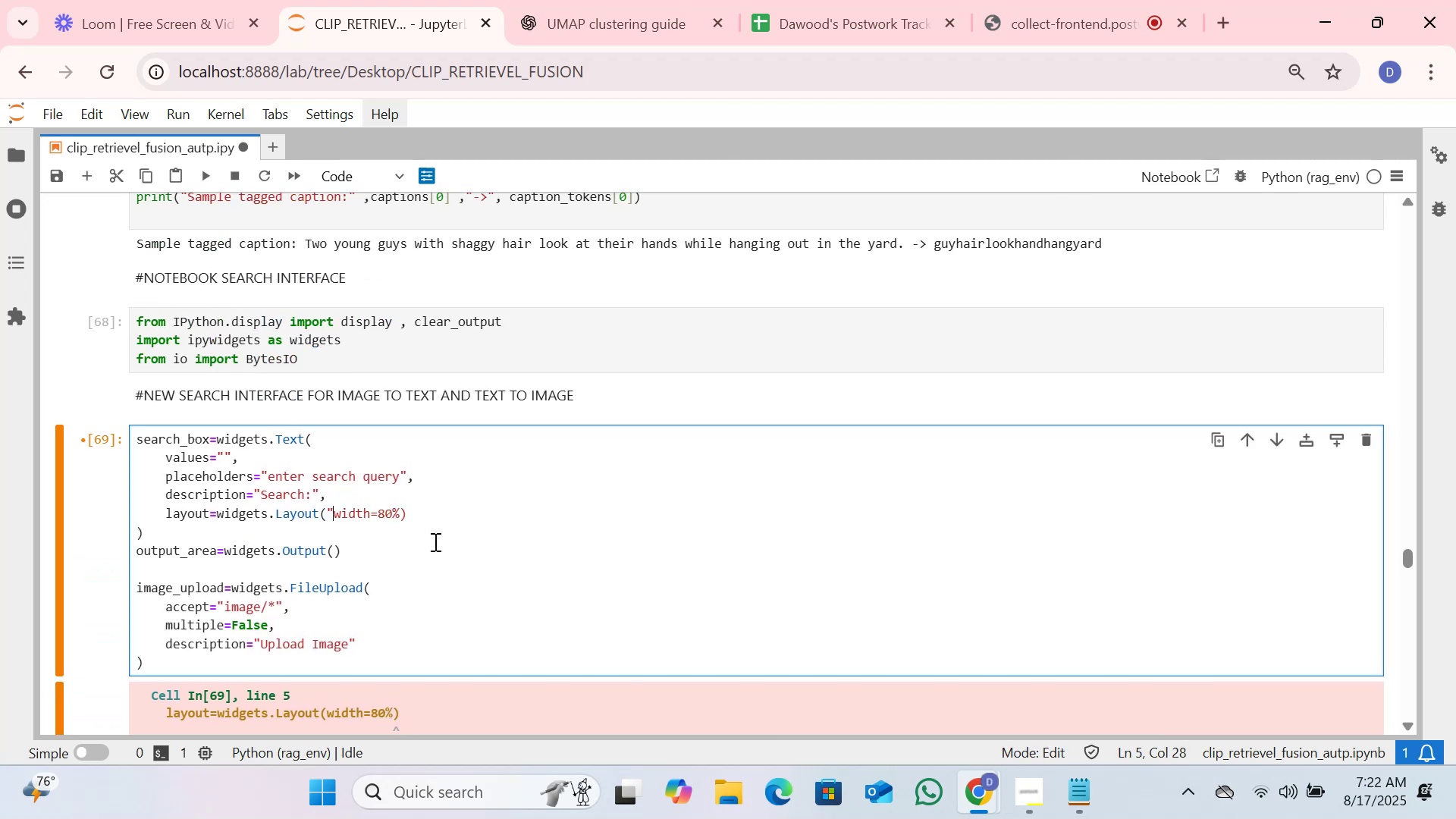 
key(ArrowRight)
 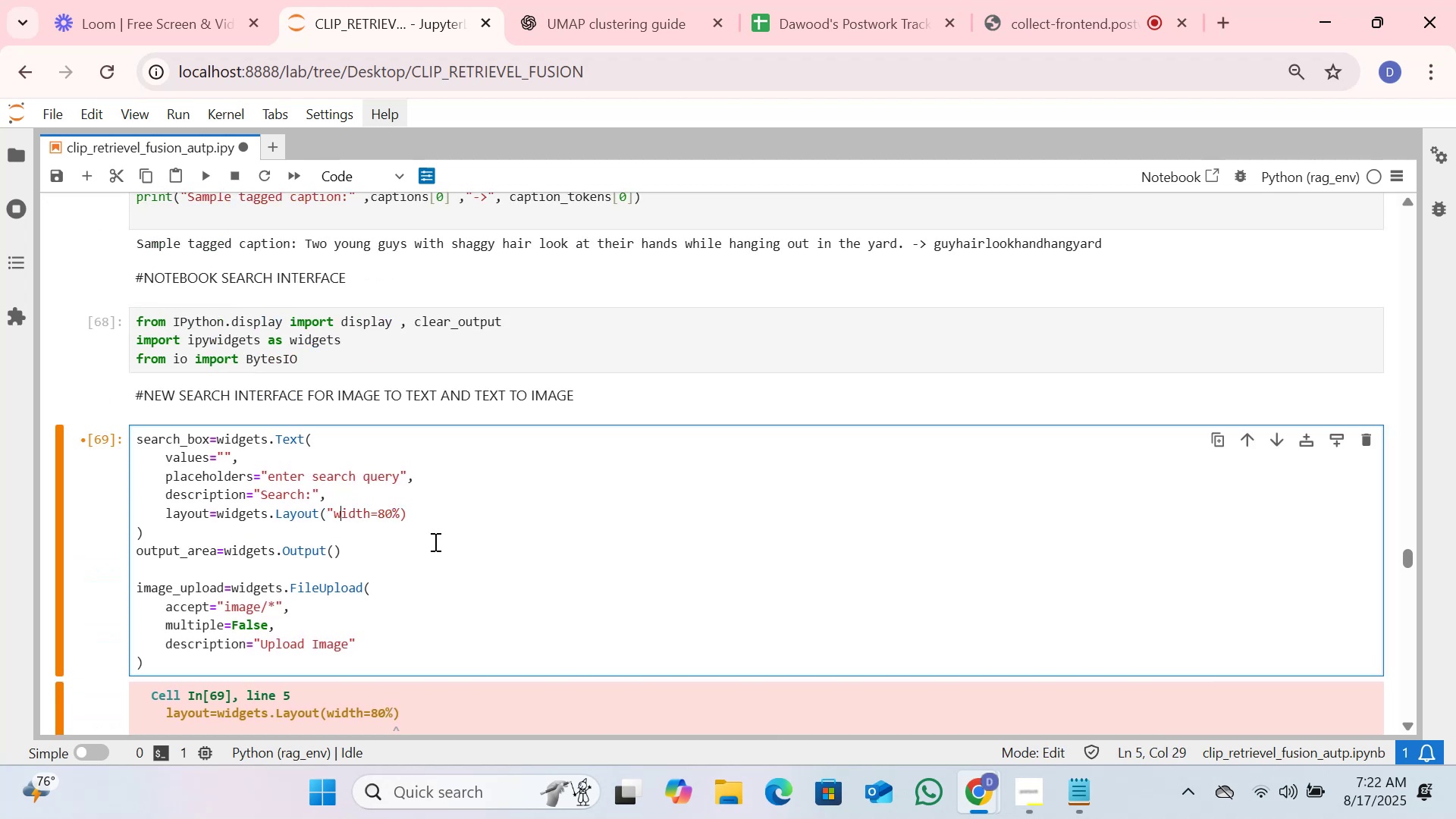 
key(ArrowRight)
 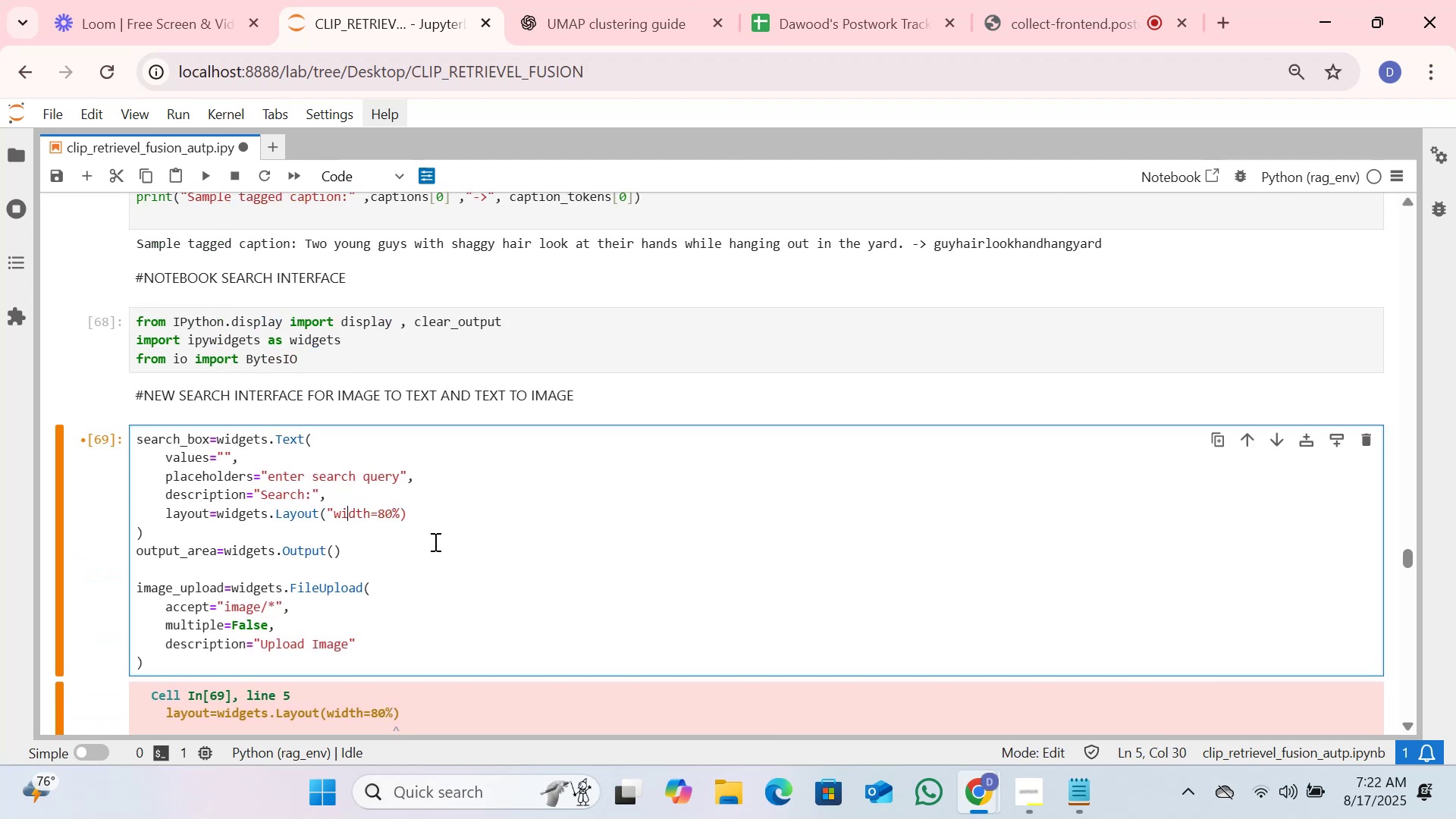 
key(ArrowRight)
 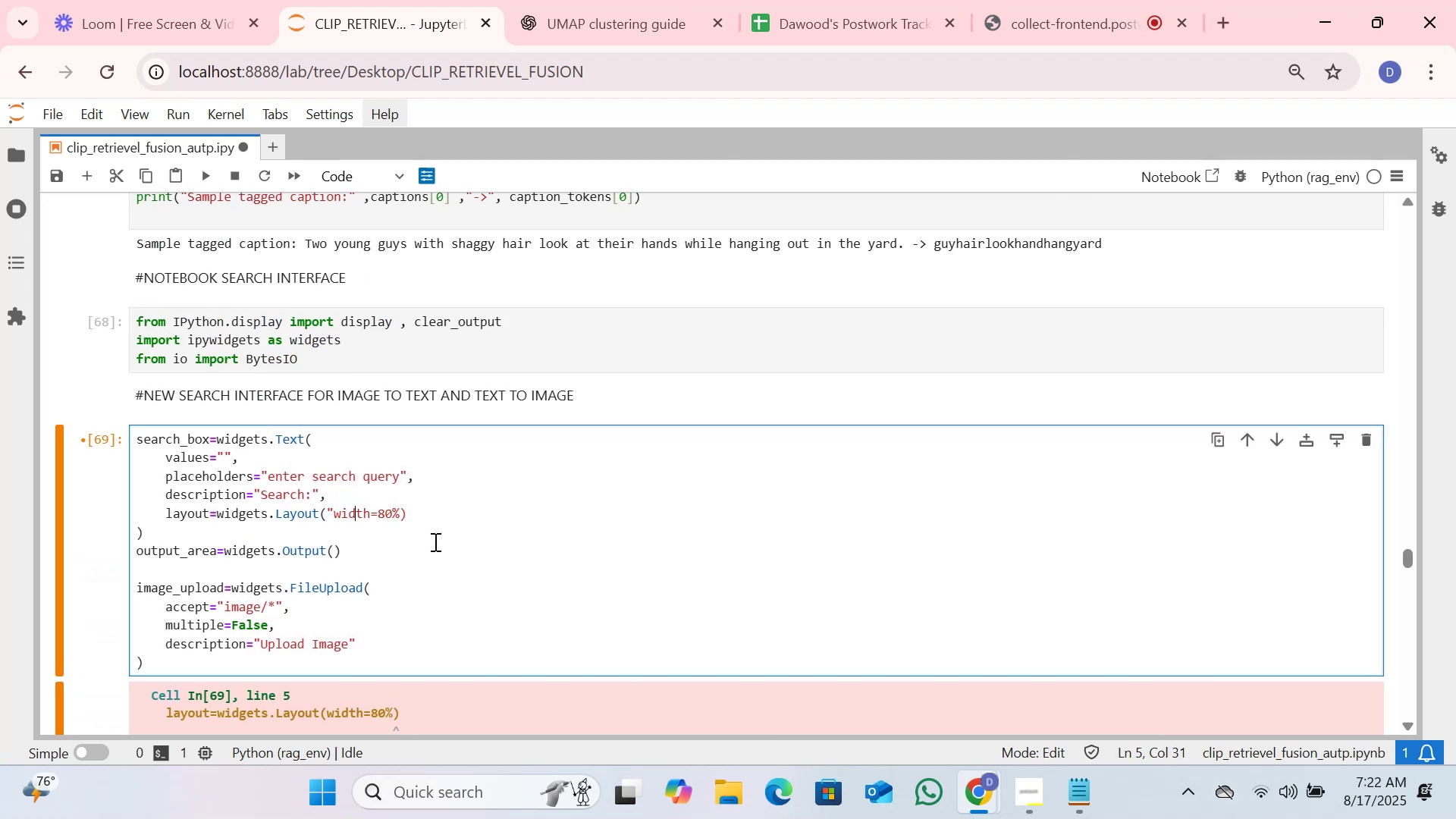 
key(ArrowRight)
 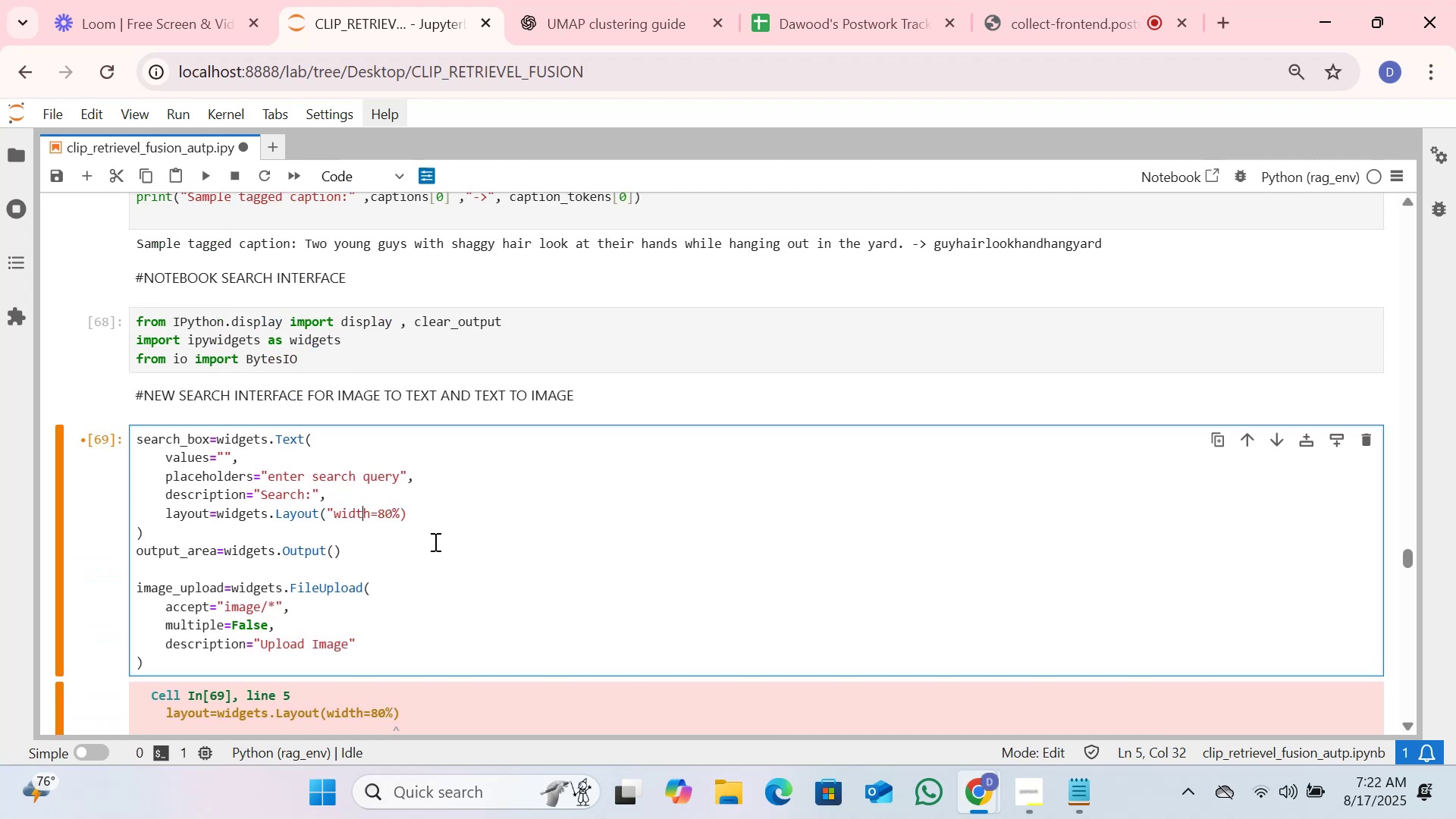 
key(ArrowRight)
 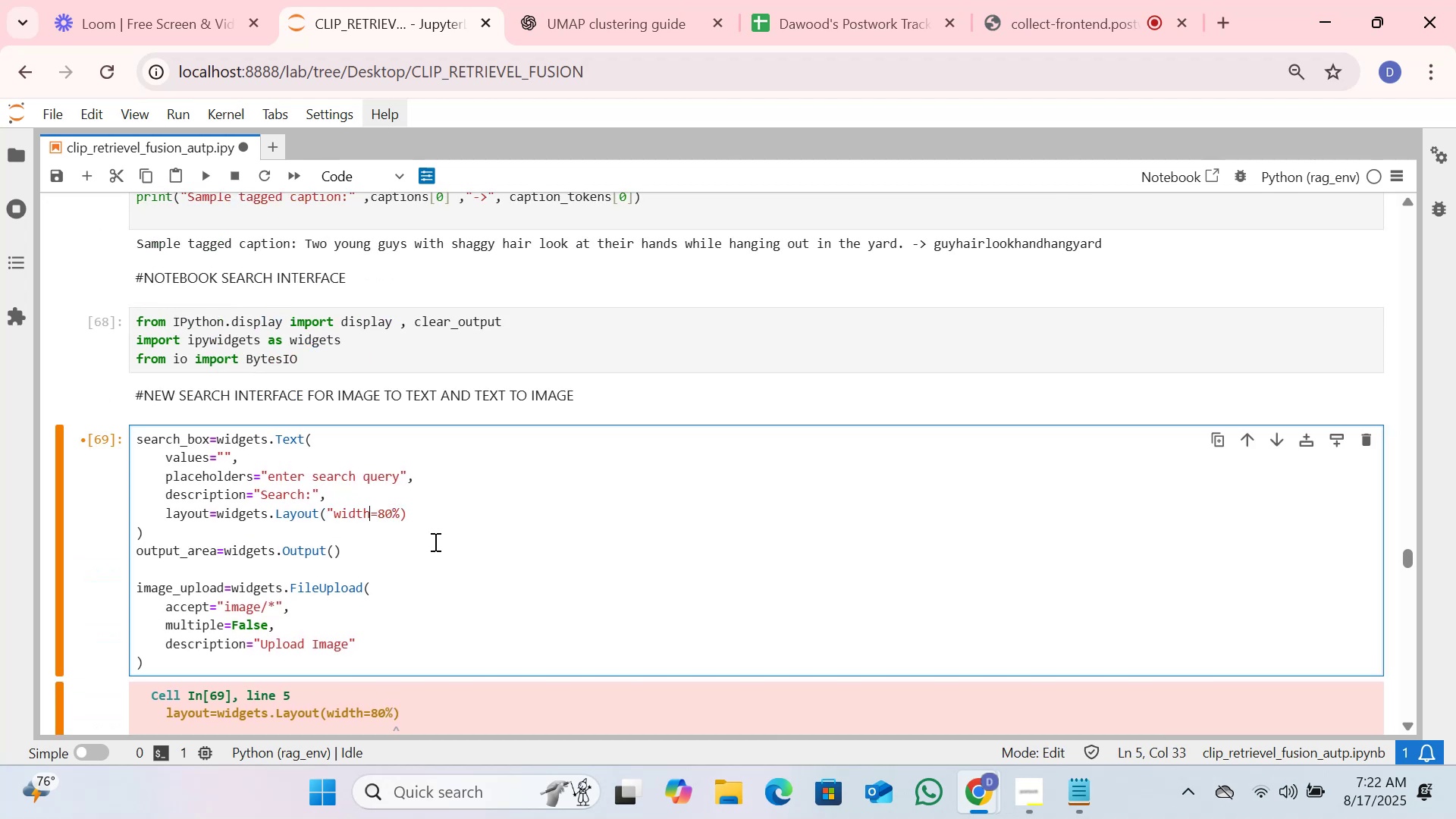 
key(ArrowRight)
 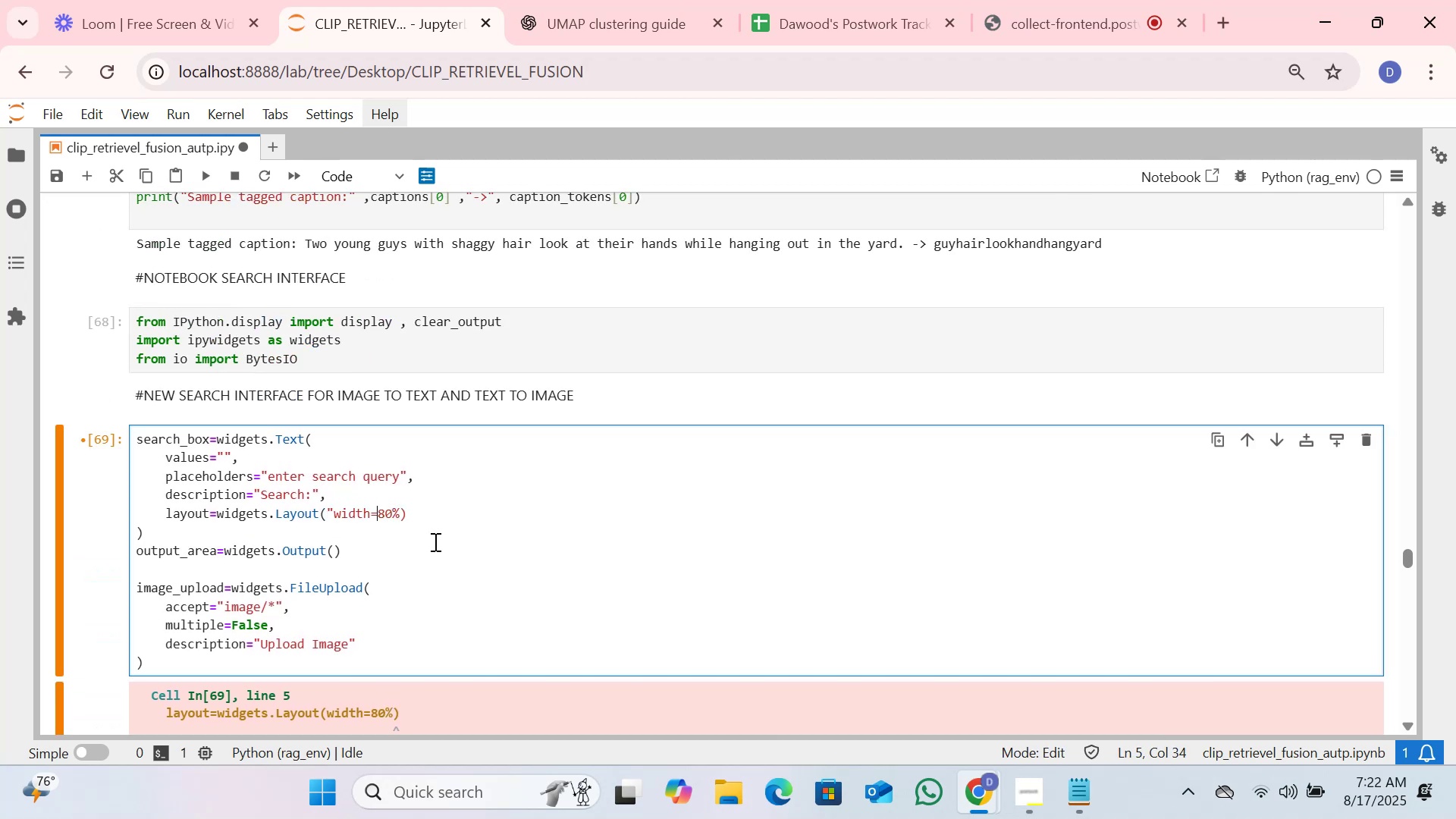 
key(ArrowRight)
 